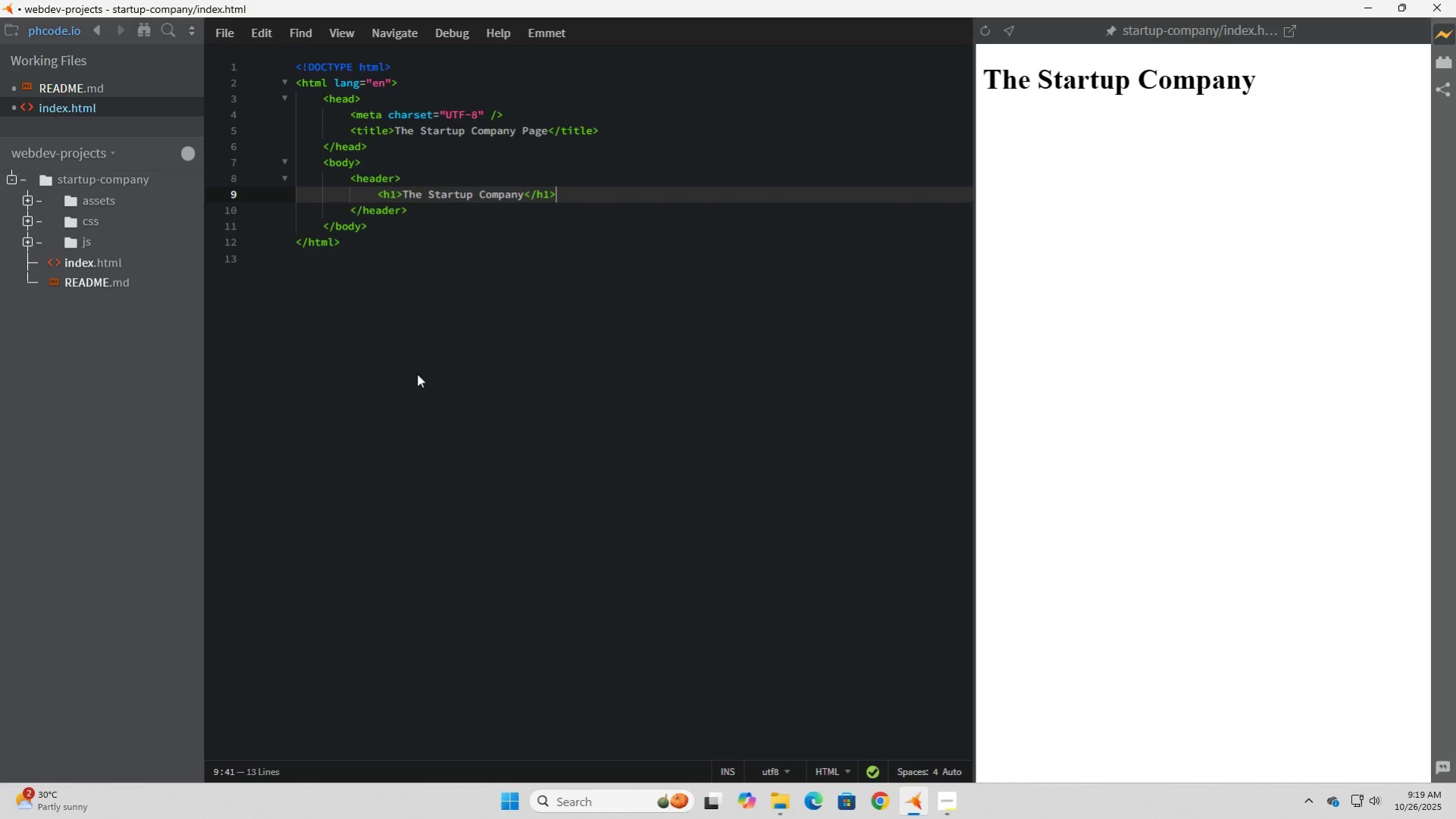 
key(Enter)
 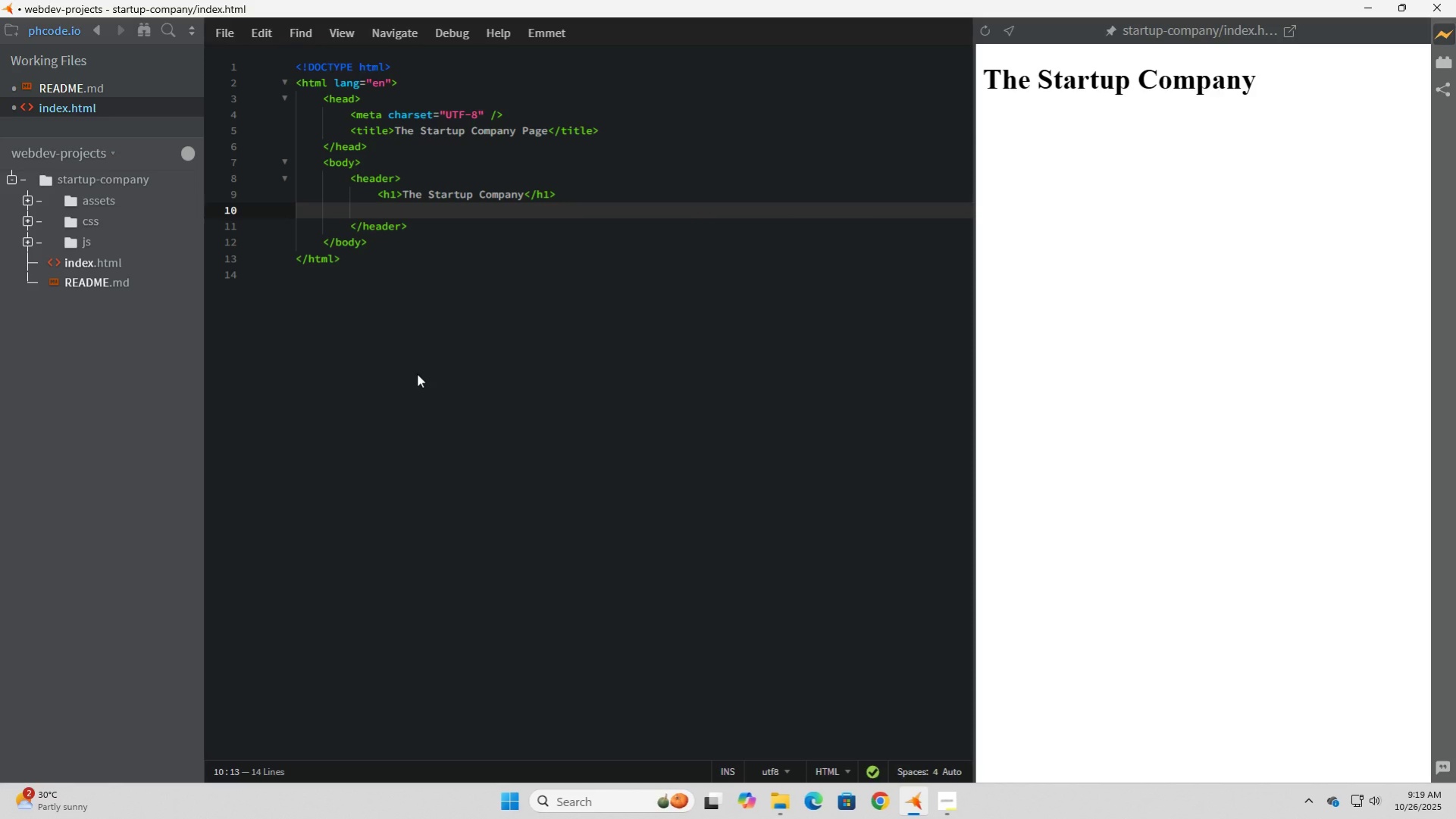 
type(<nave)
key(Backspace)
type(>)
 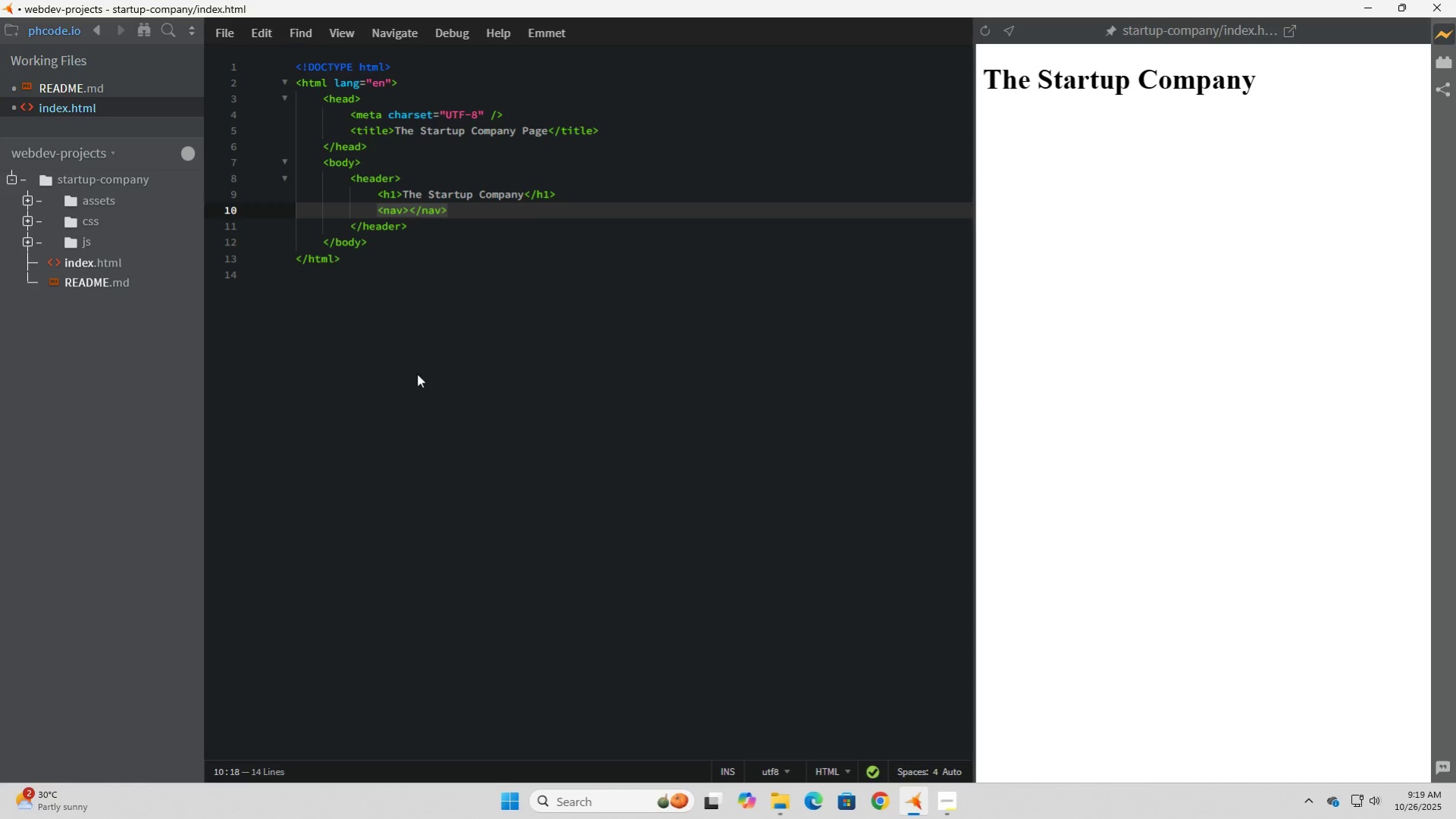 
key(Enter)
 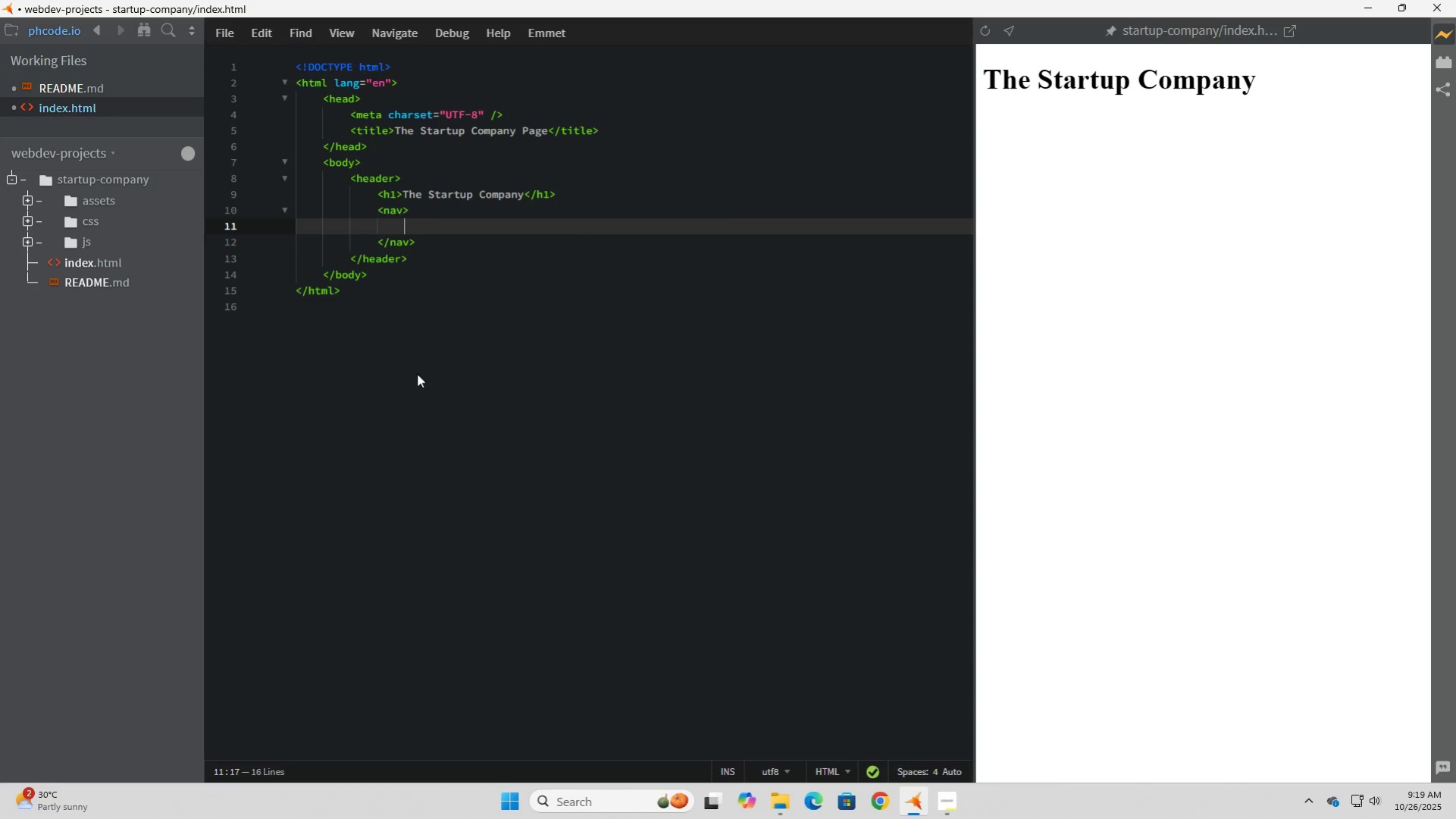 
type(<ul>)
 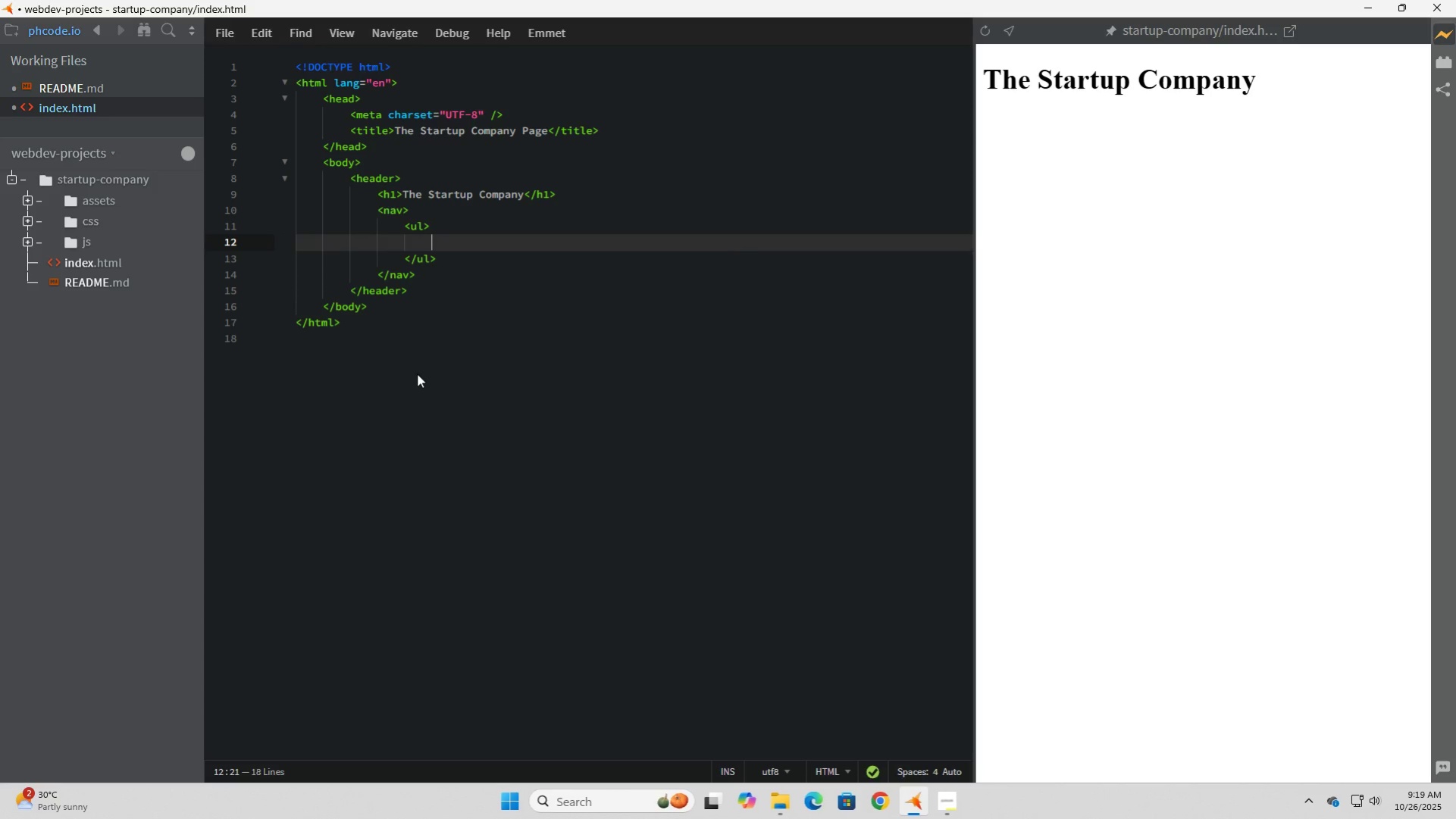 
 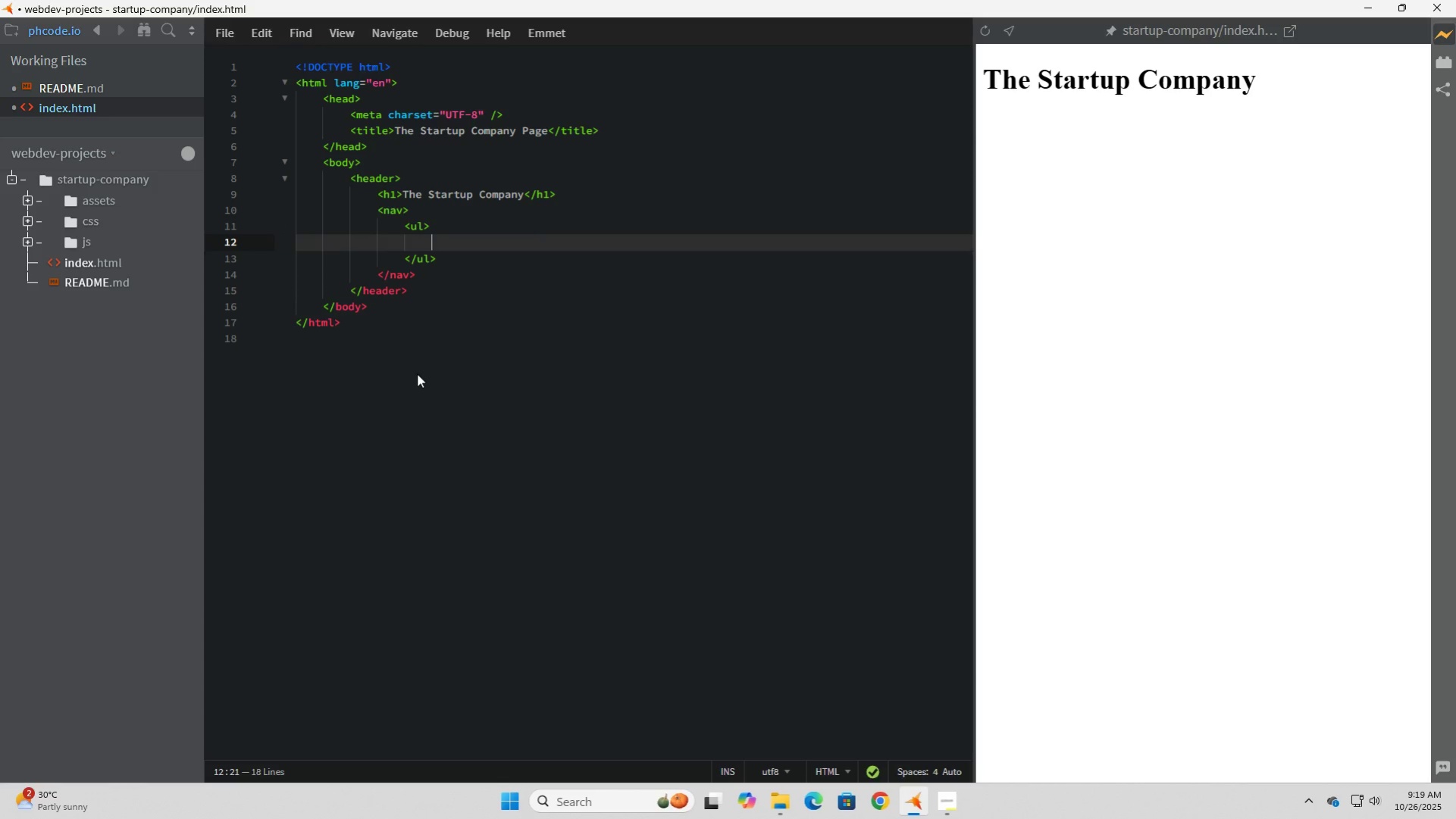 
key(Enter)
 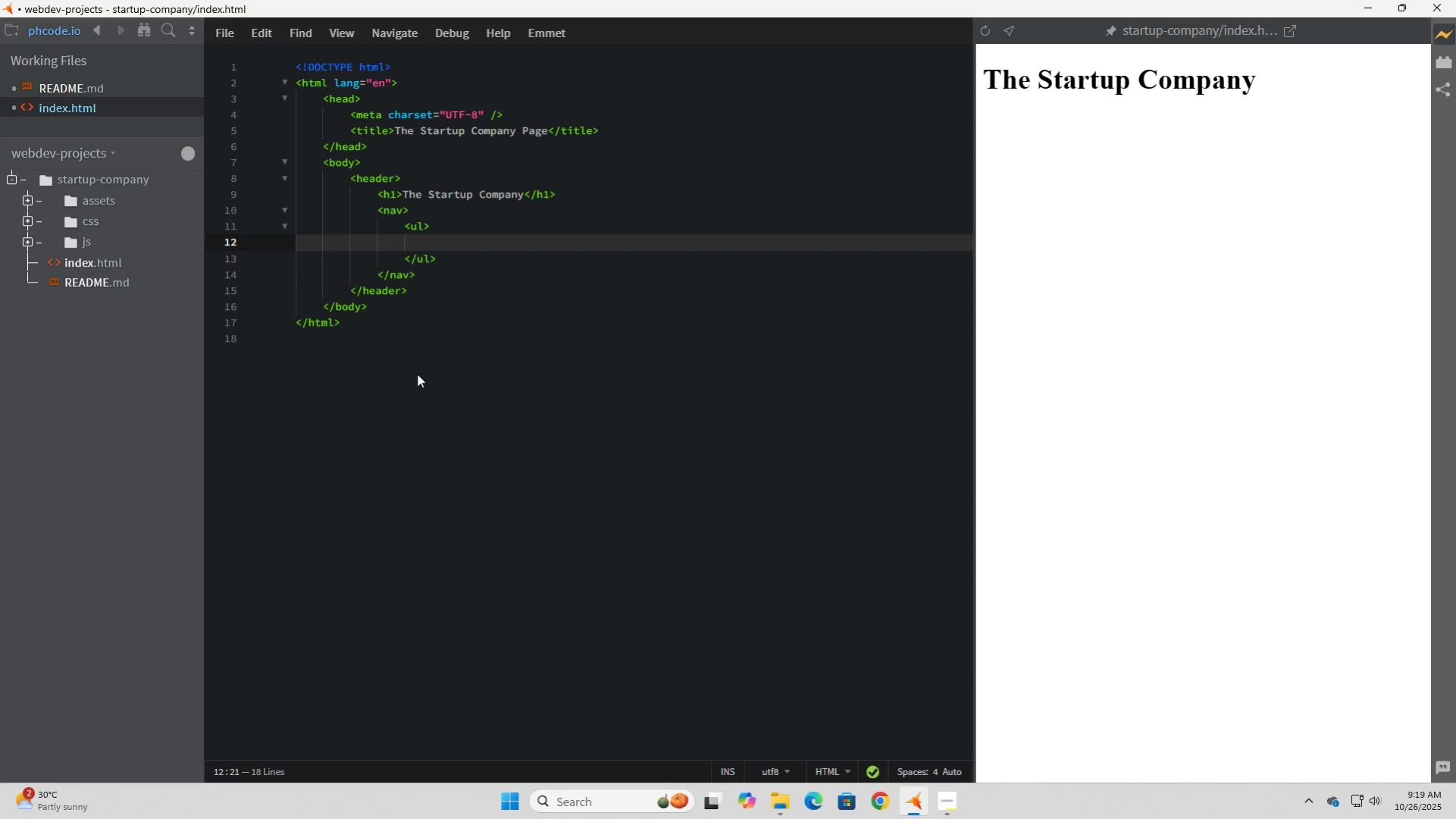 
type(<li)
 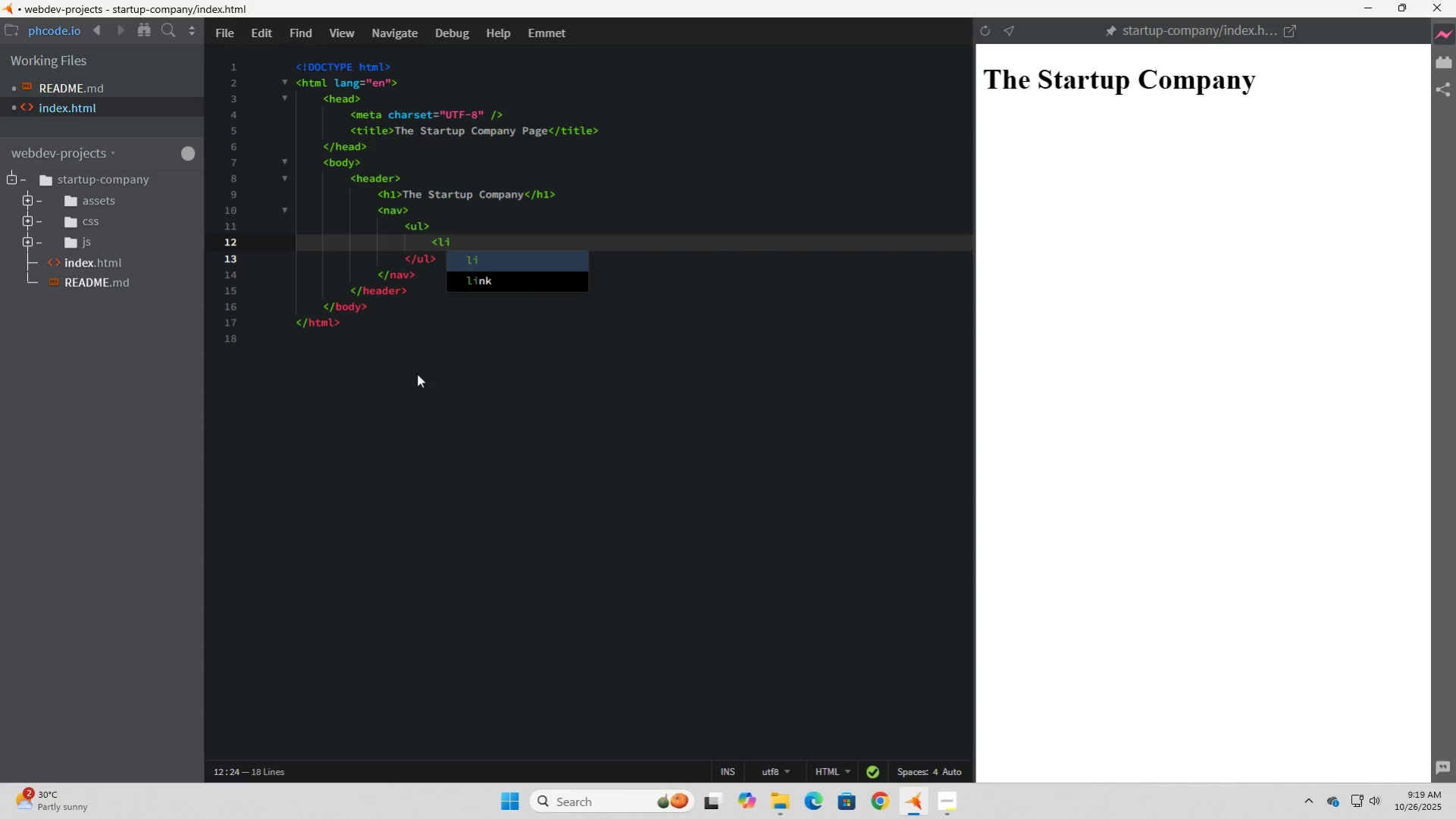 
key(Shift+Period)
 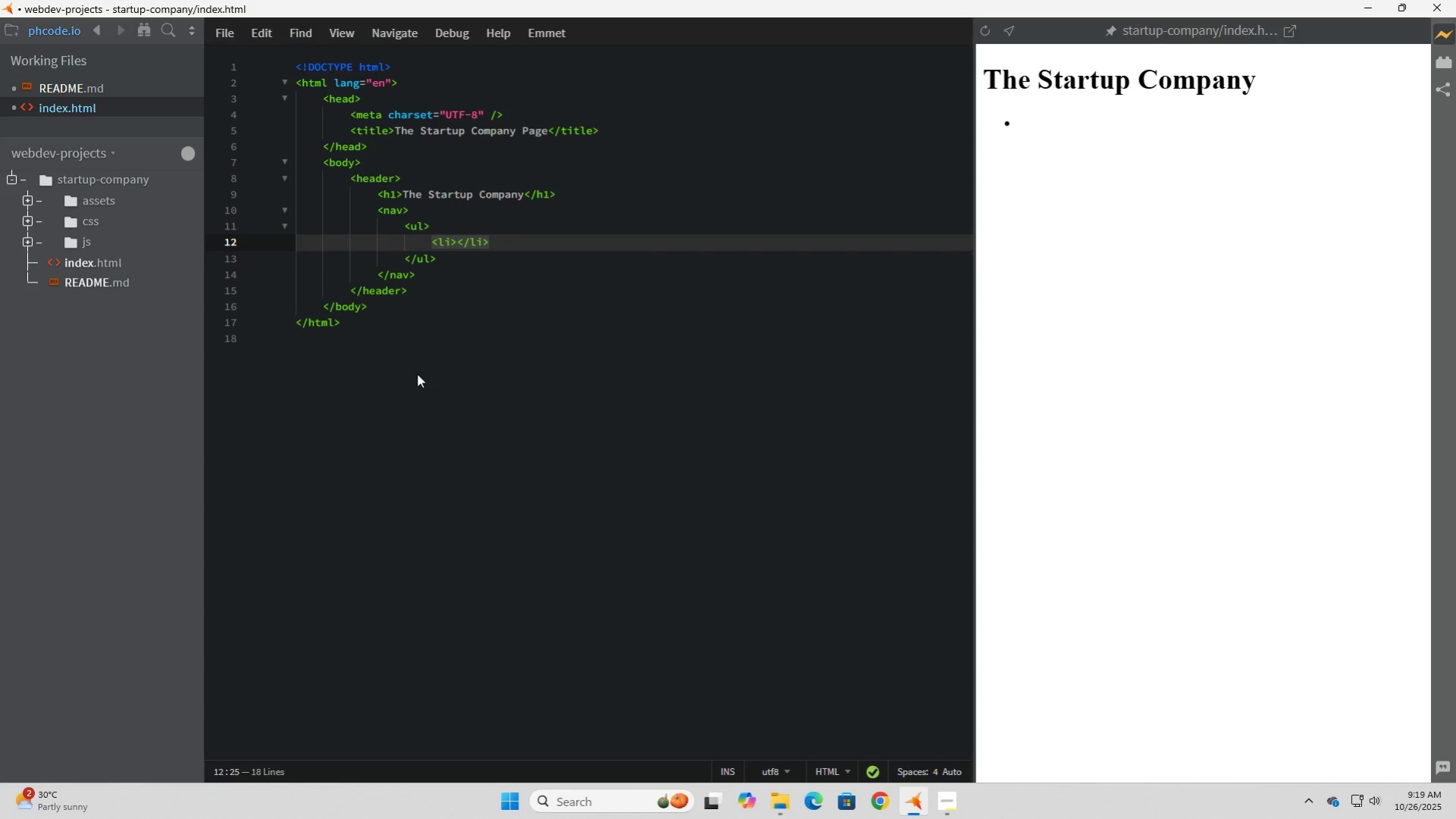 
key(ArrowLeft)
 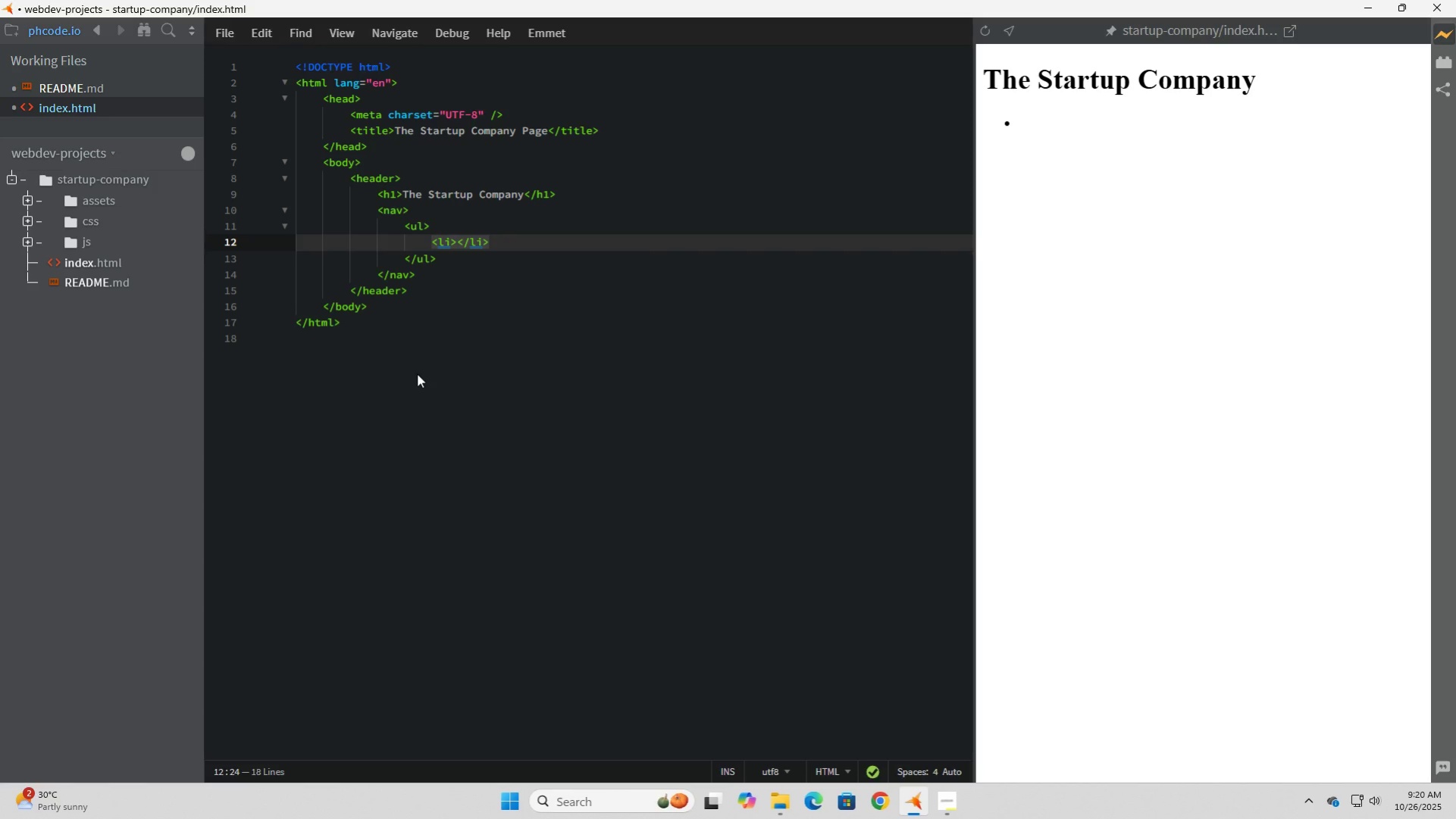 
key(ArrowRight)
 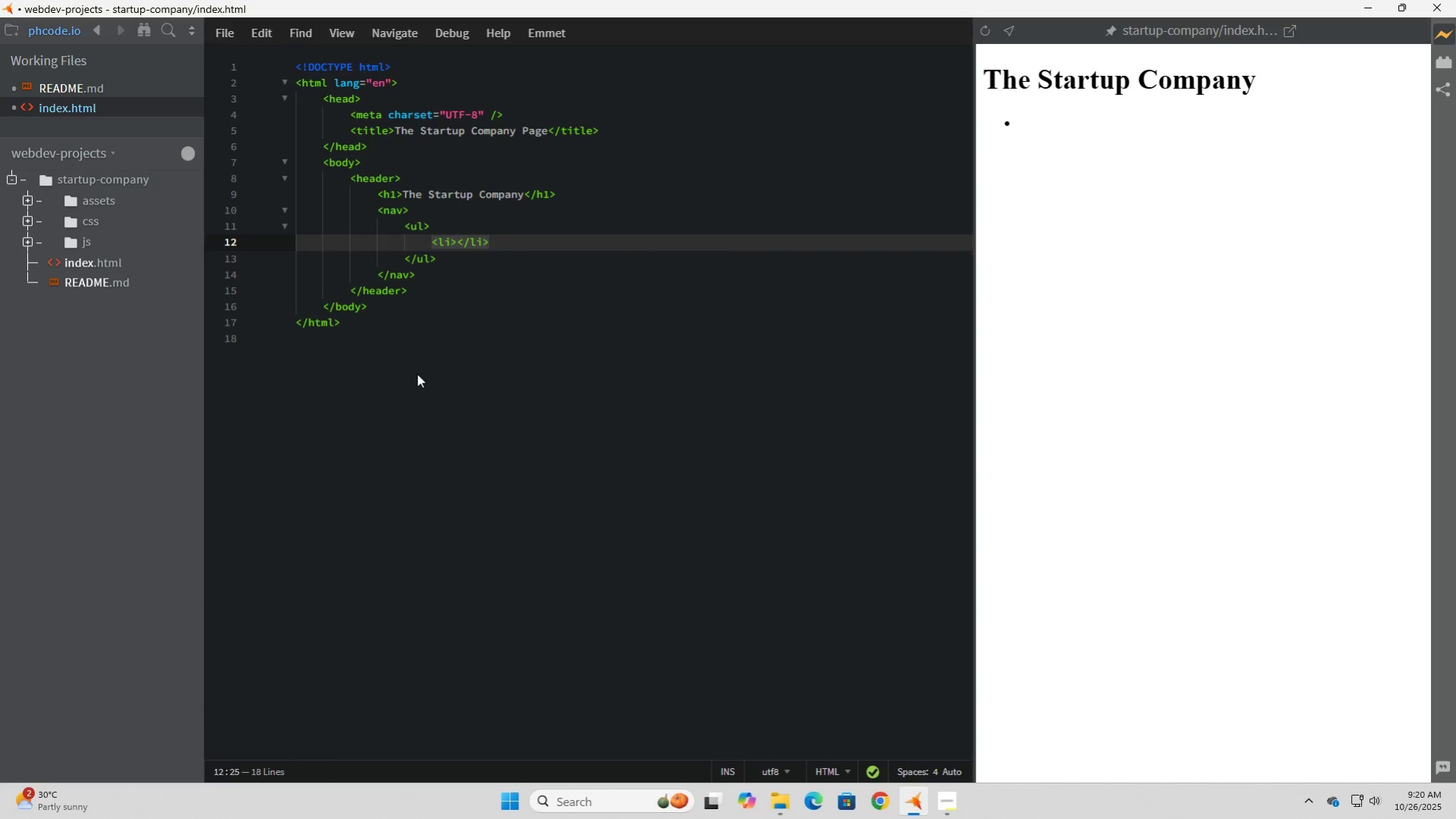 
type(Home)
 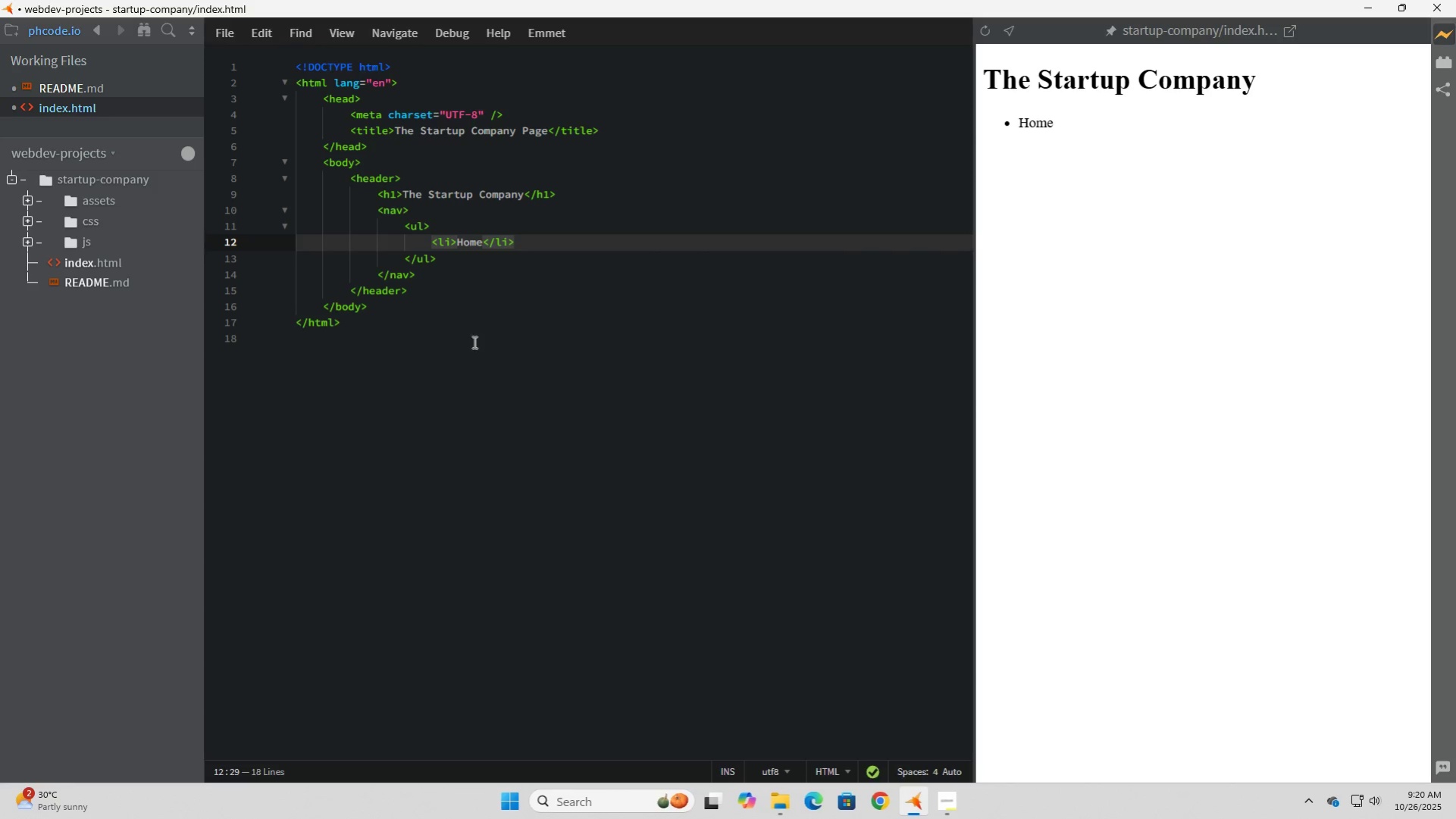 
left_click([578, 235])
 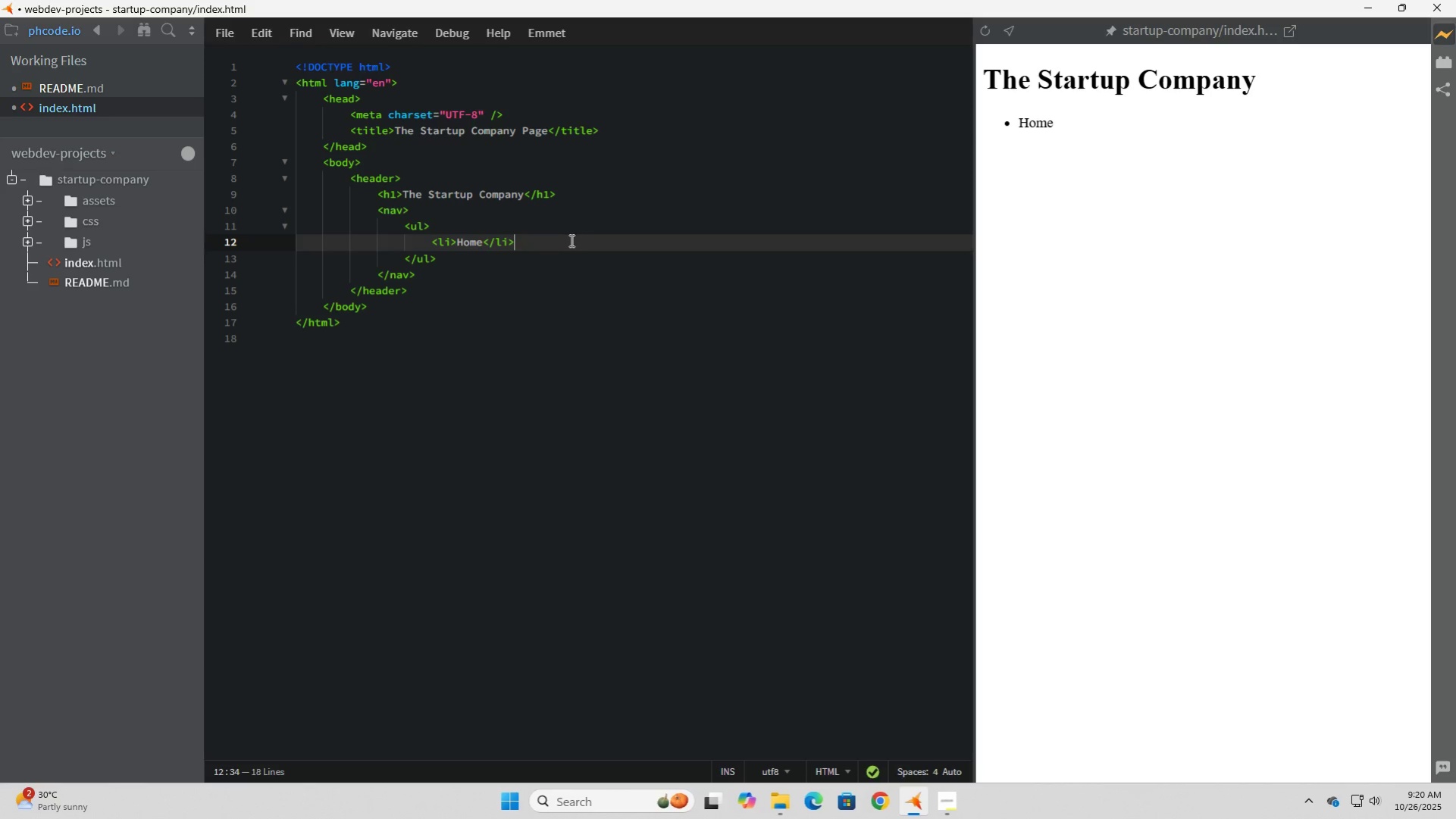 
left_click_drag(start_coordinate=[570, 240], to_coordinate=[434, 237])
 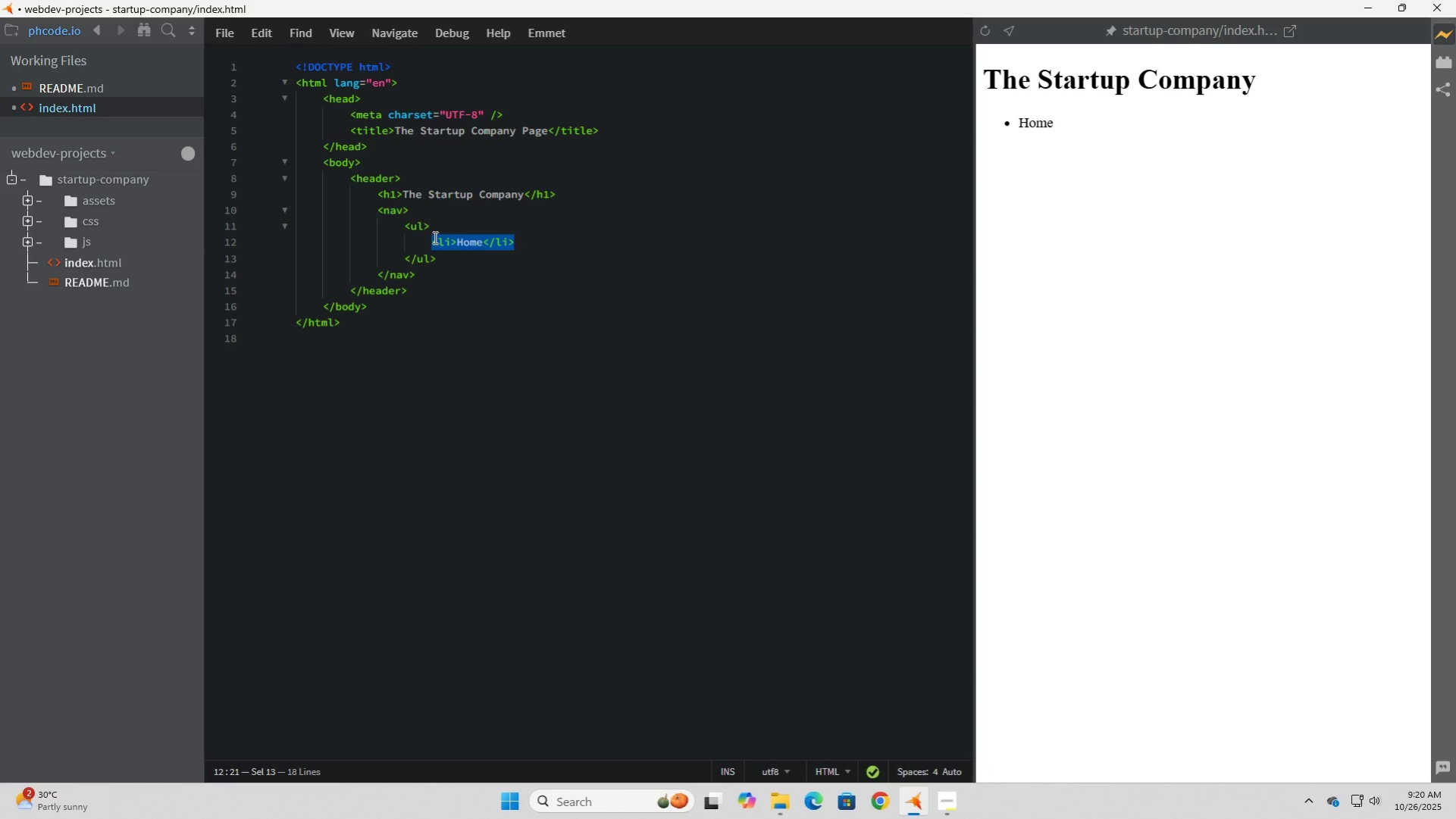 
key(Control+C)
 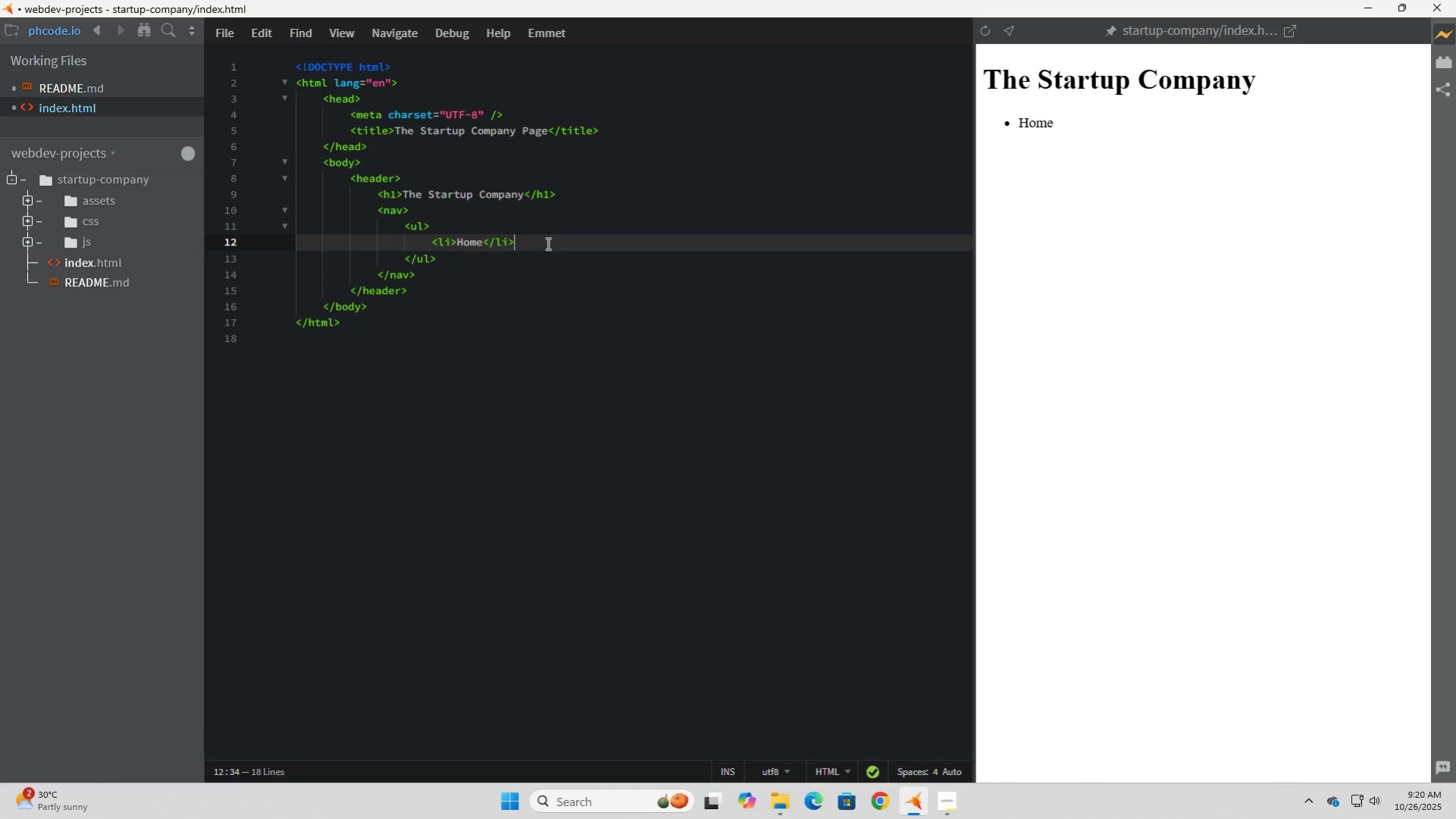 
key(Enter)
 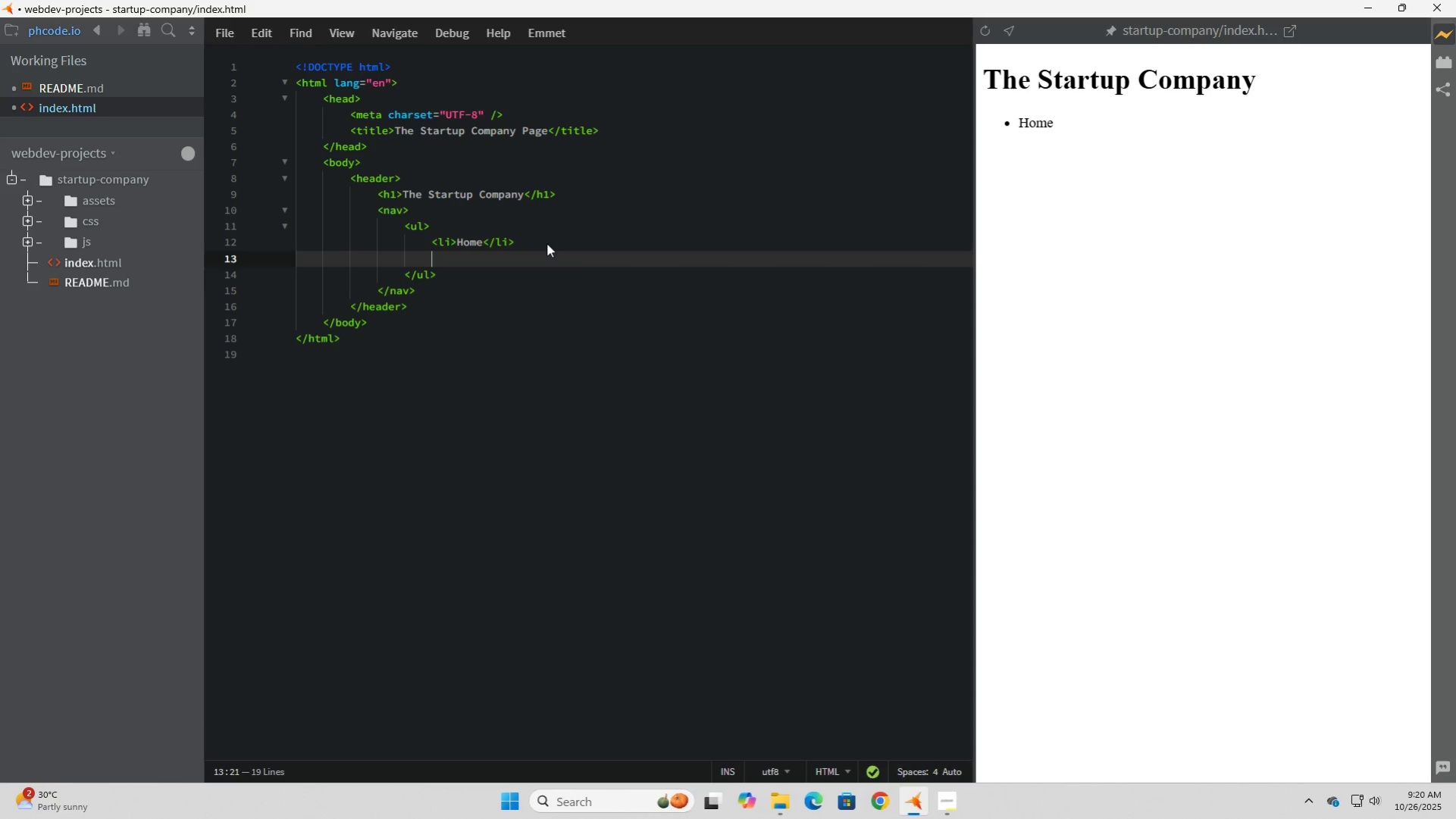 
key(Control+ControlLeft)
 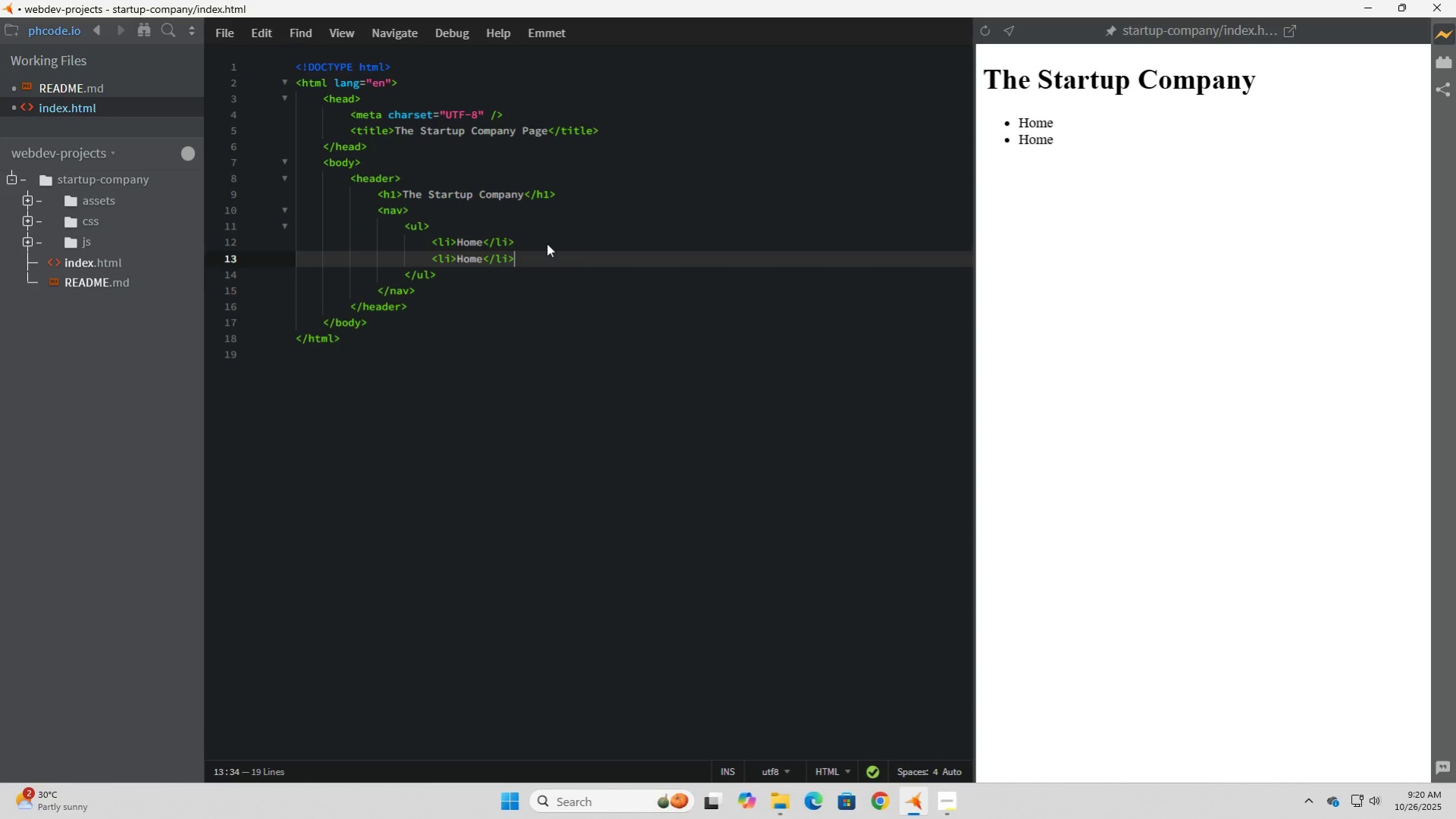 
key(Control+V)
 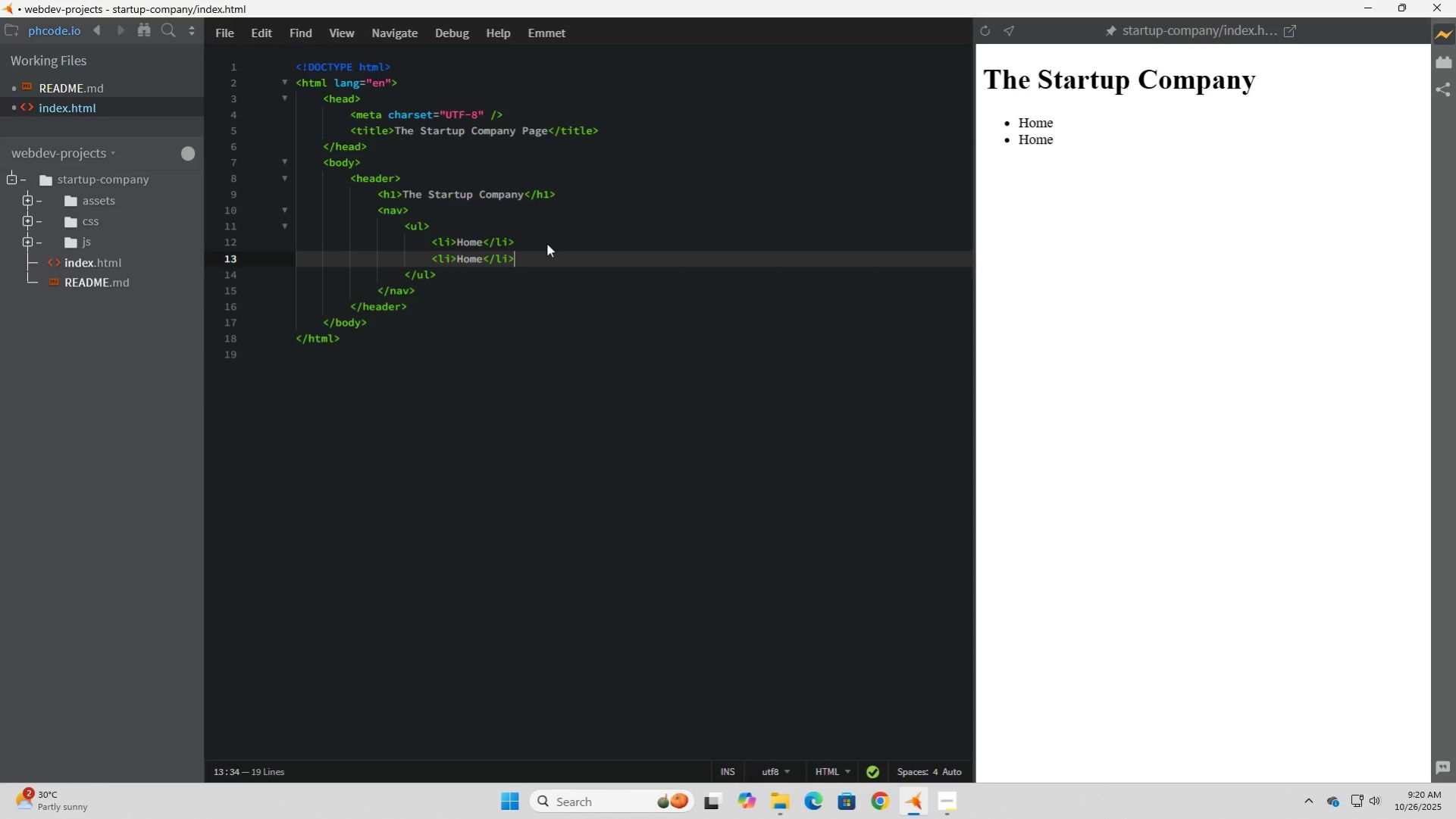 
key(Enter)
 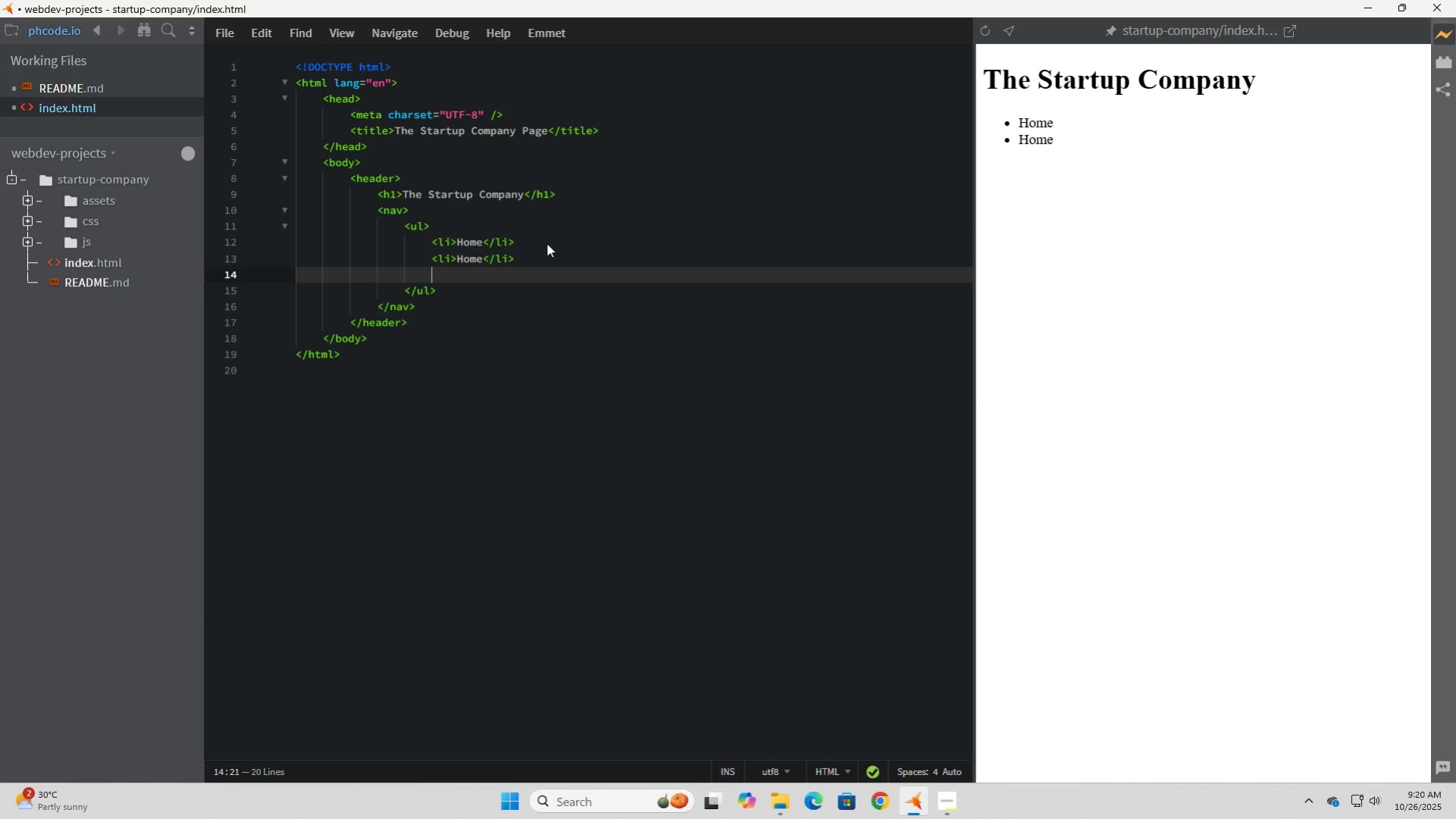 
key(Control+ControlLeft)
 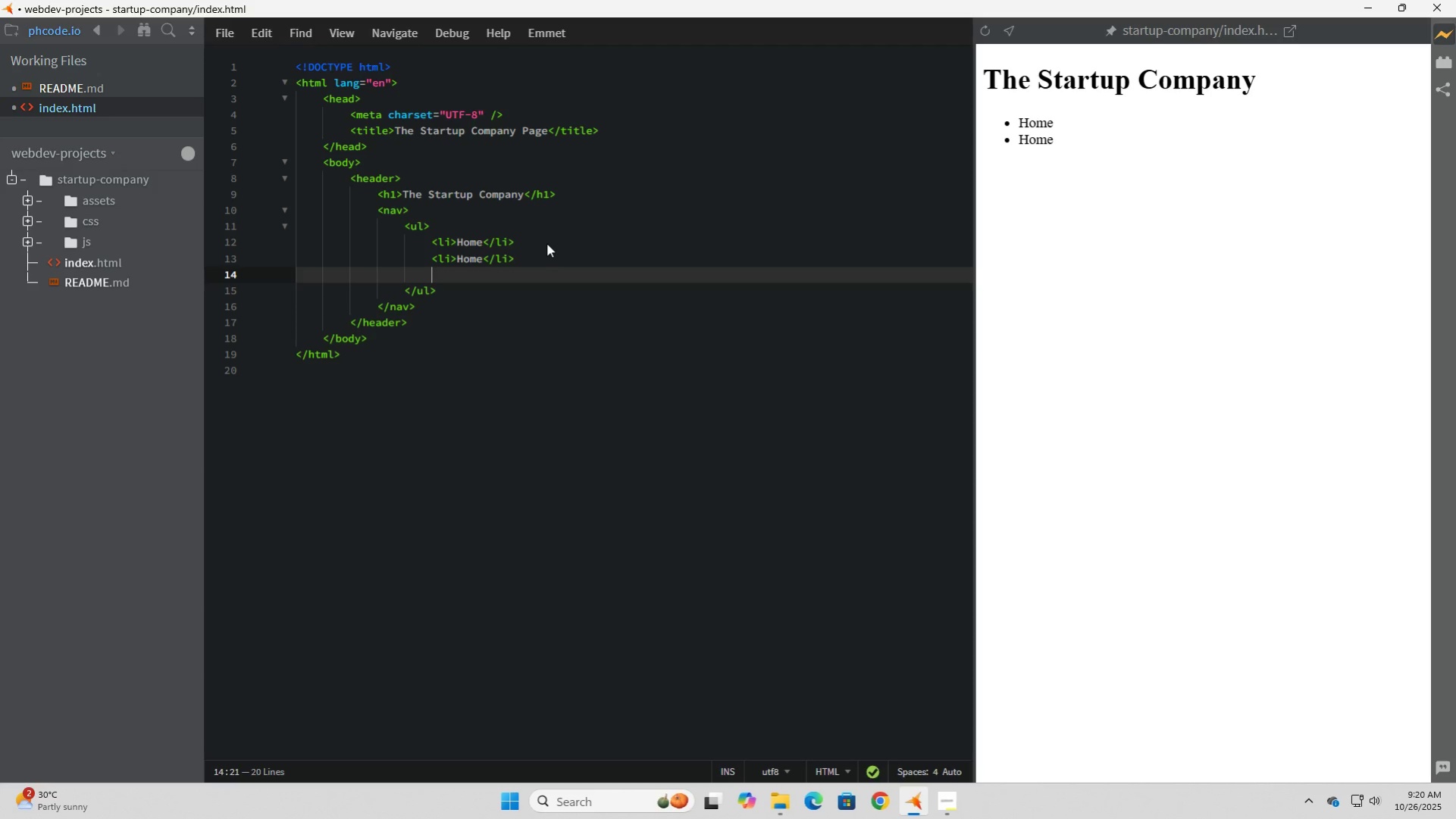 
key(Control+V)
 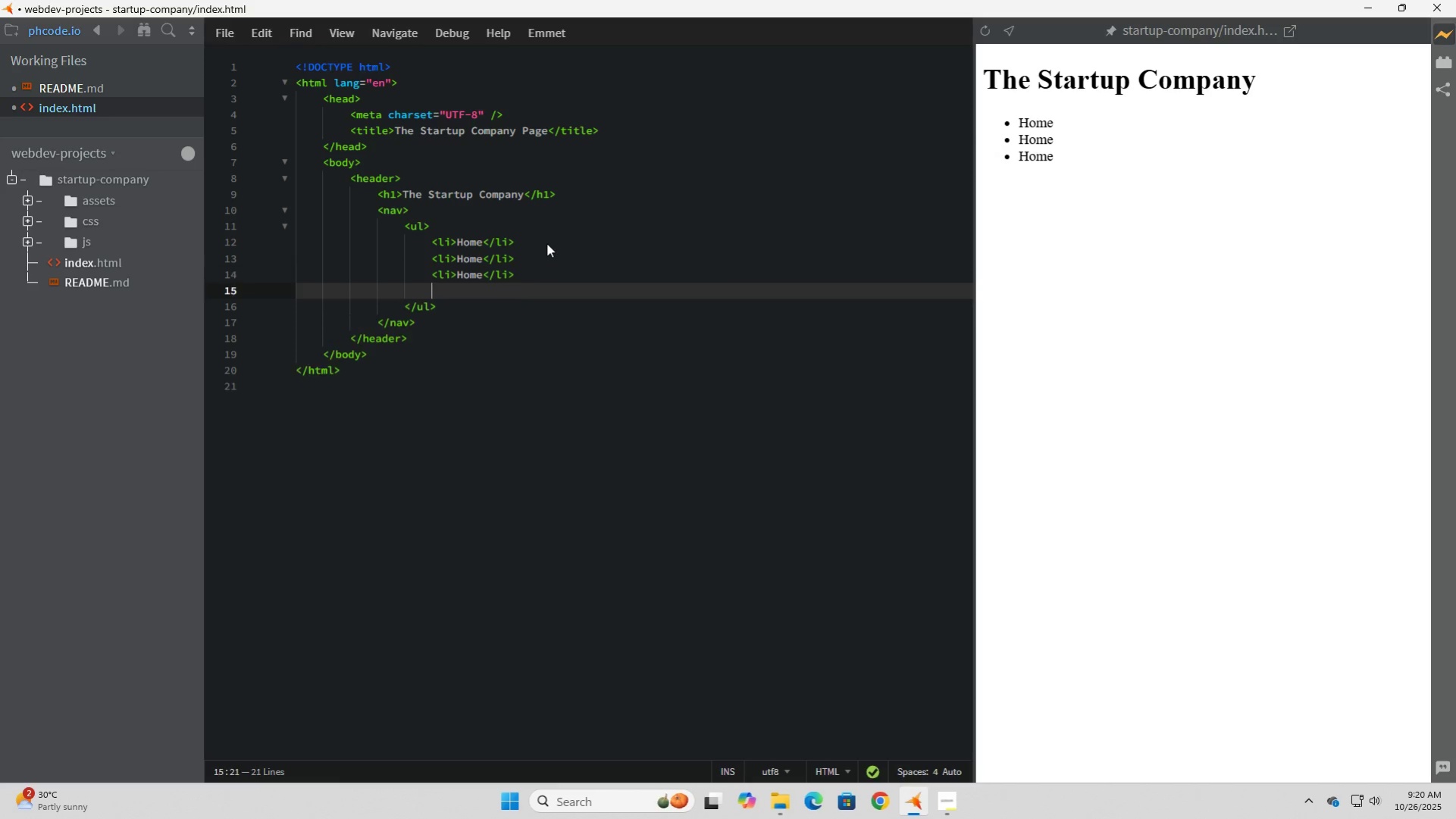 
key(Enter)
 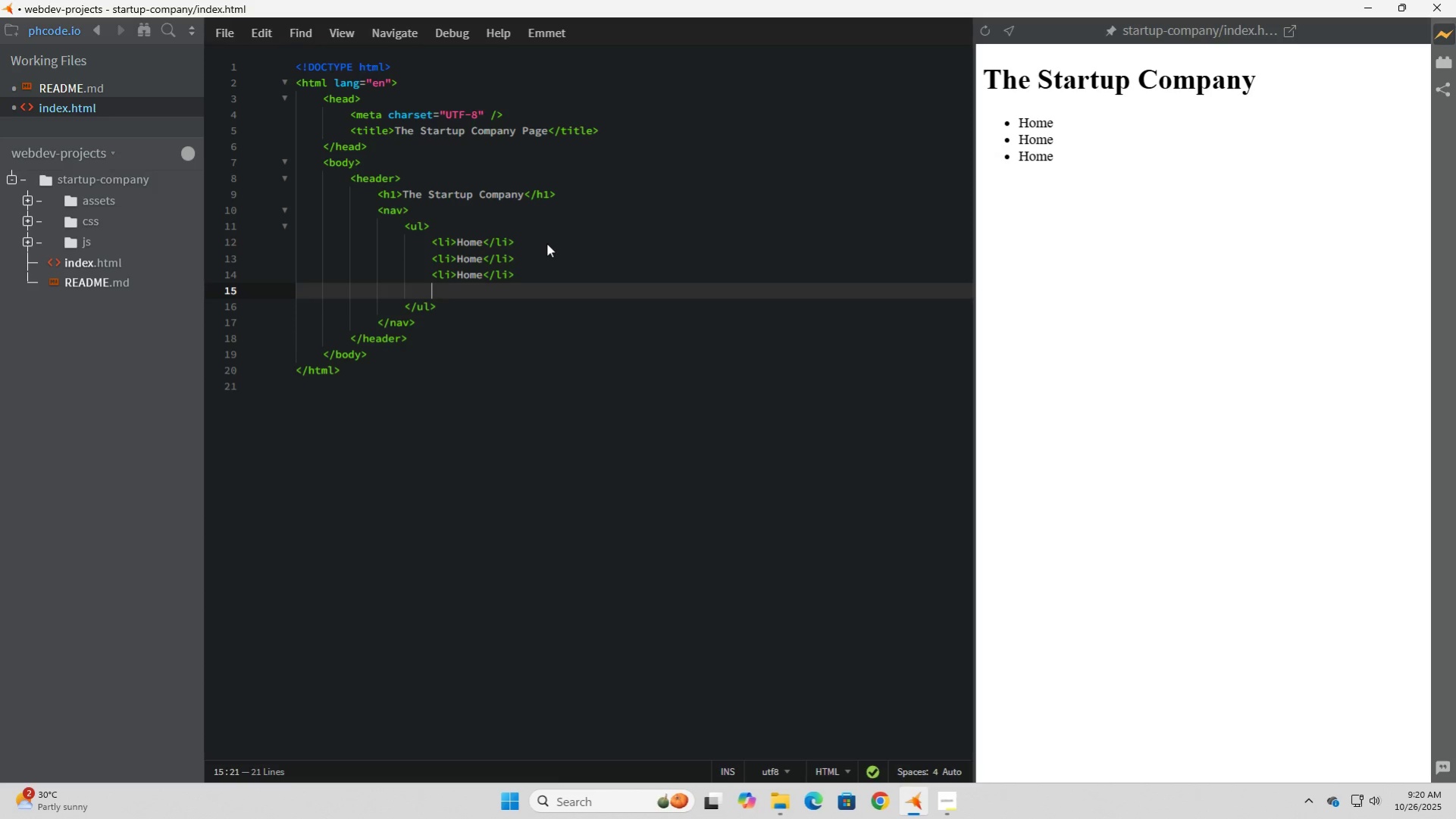 
key(Control+V)
 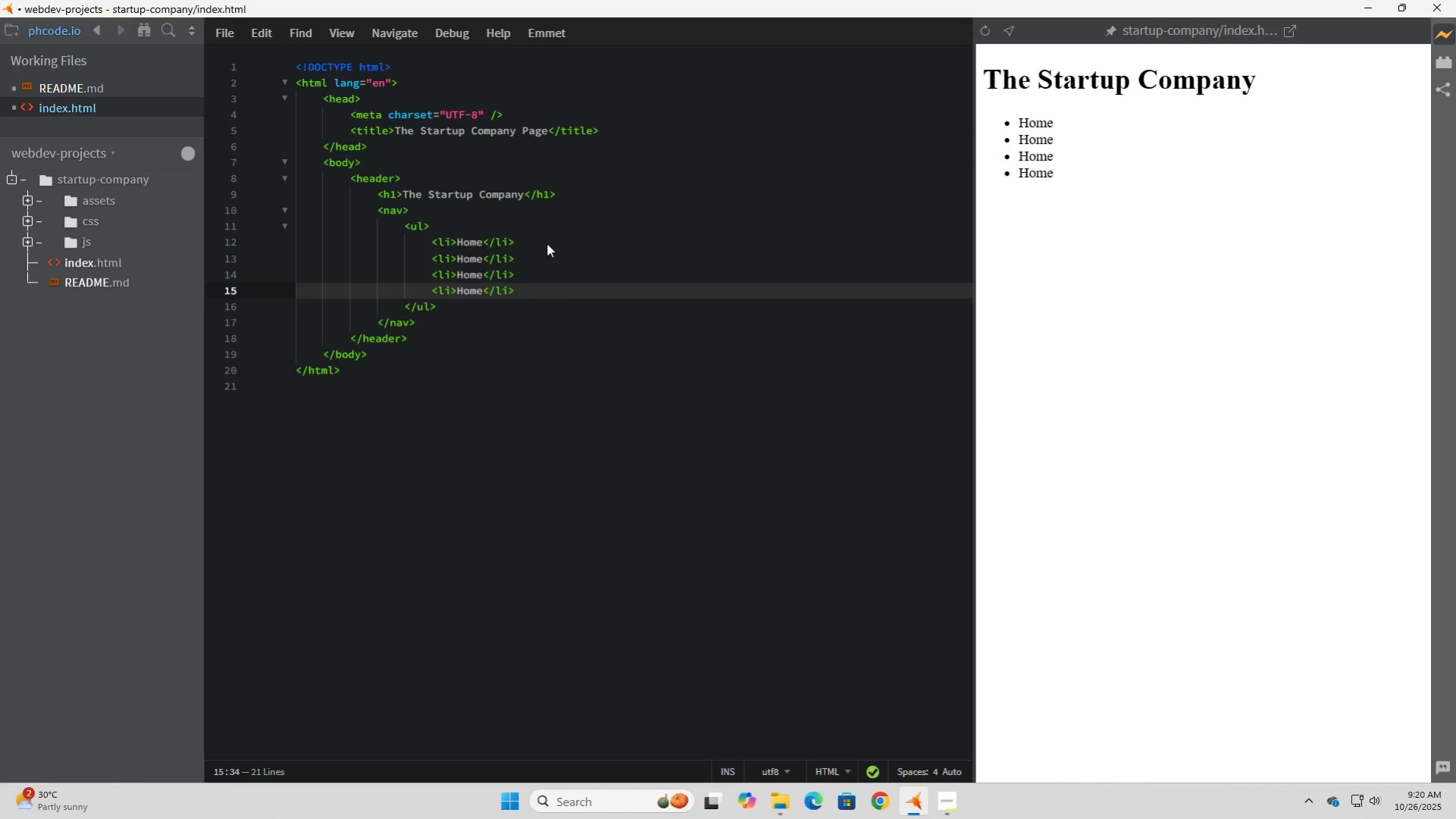 
key(Enter)
 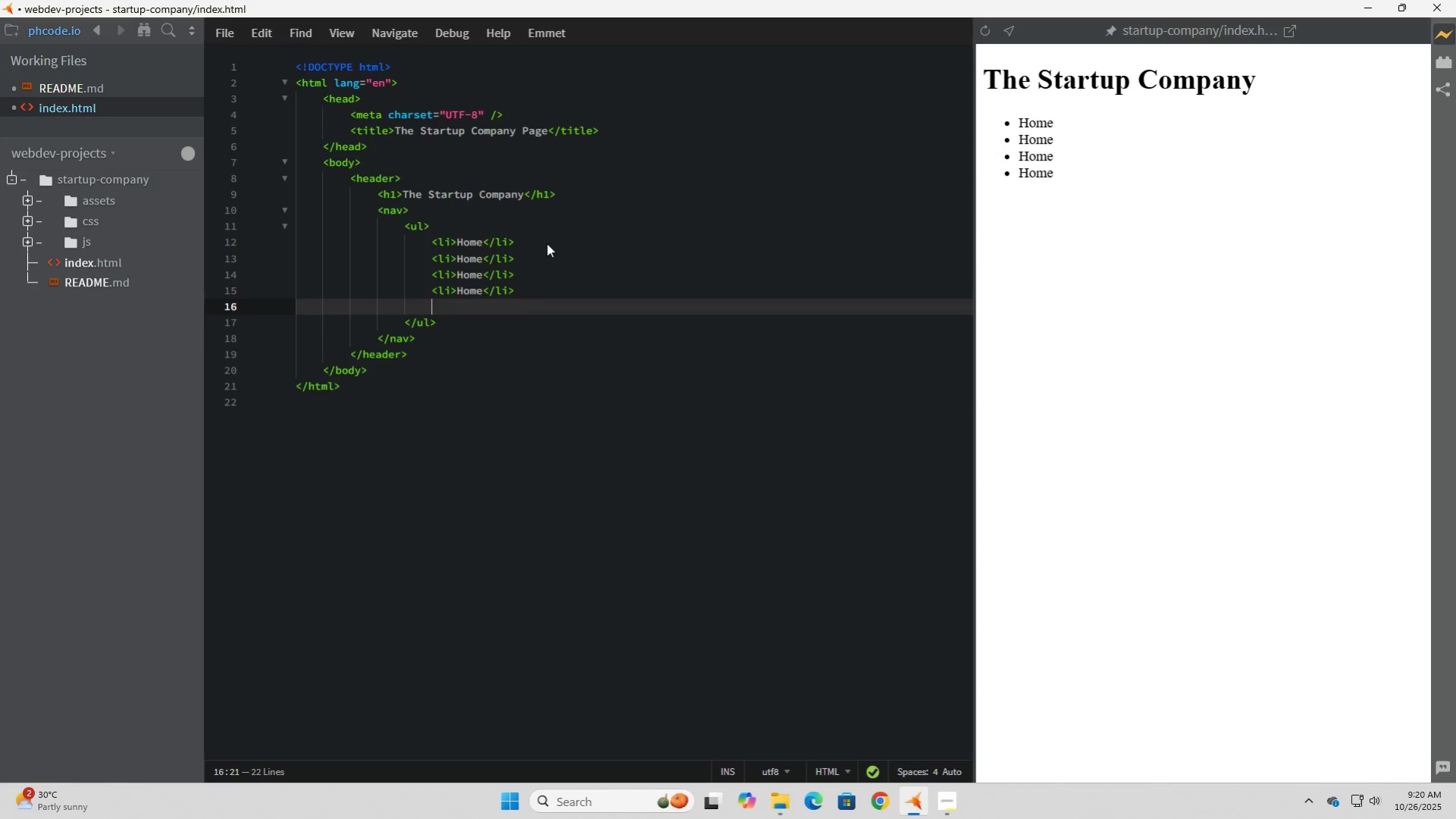 
key(Control+ControlLeft)
 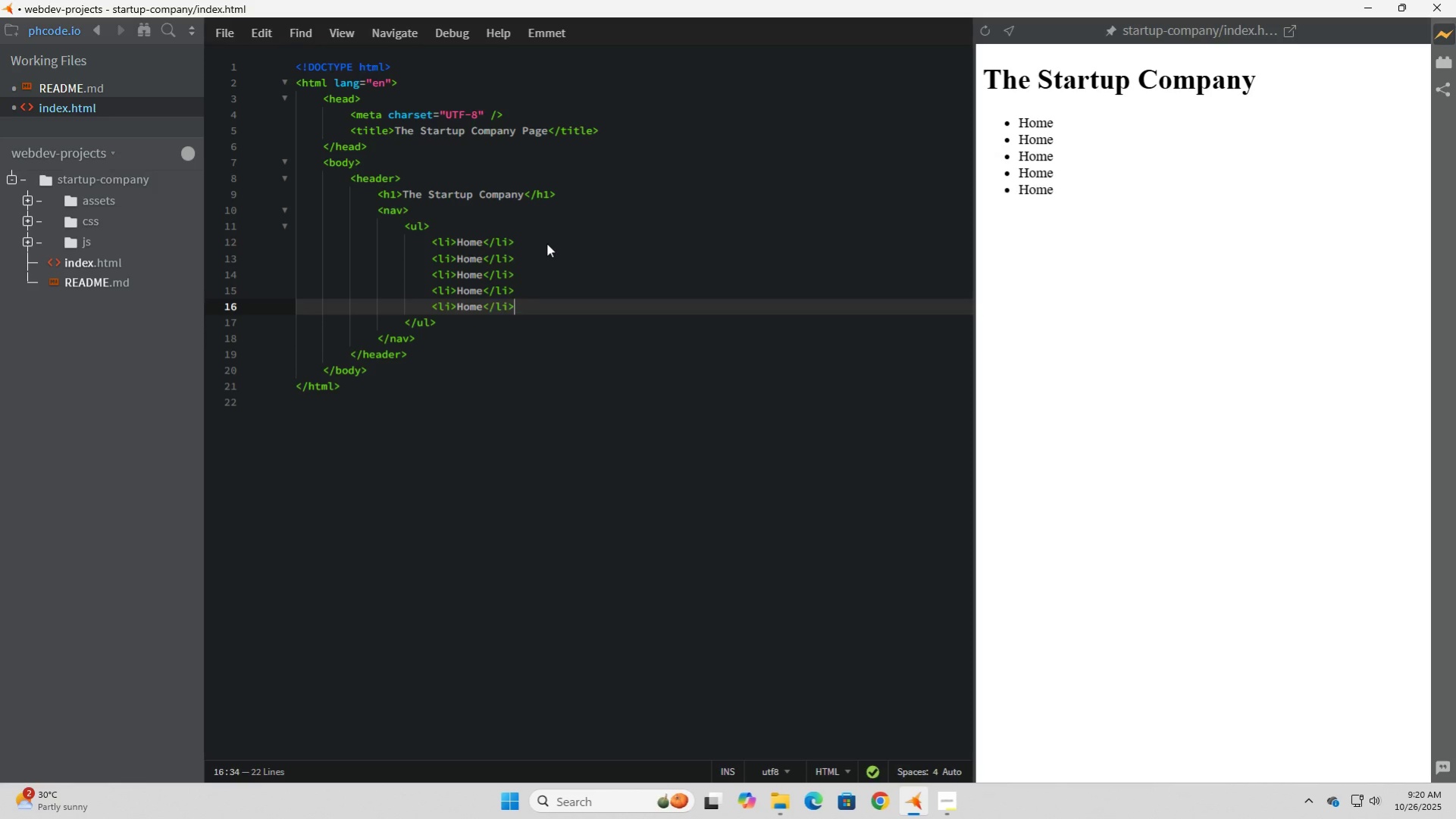 
key(Control+V)
 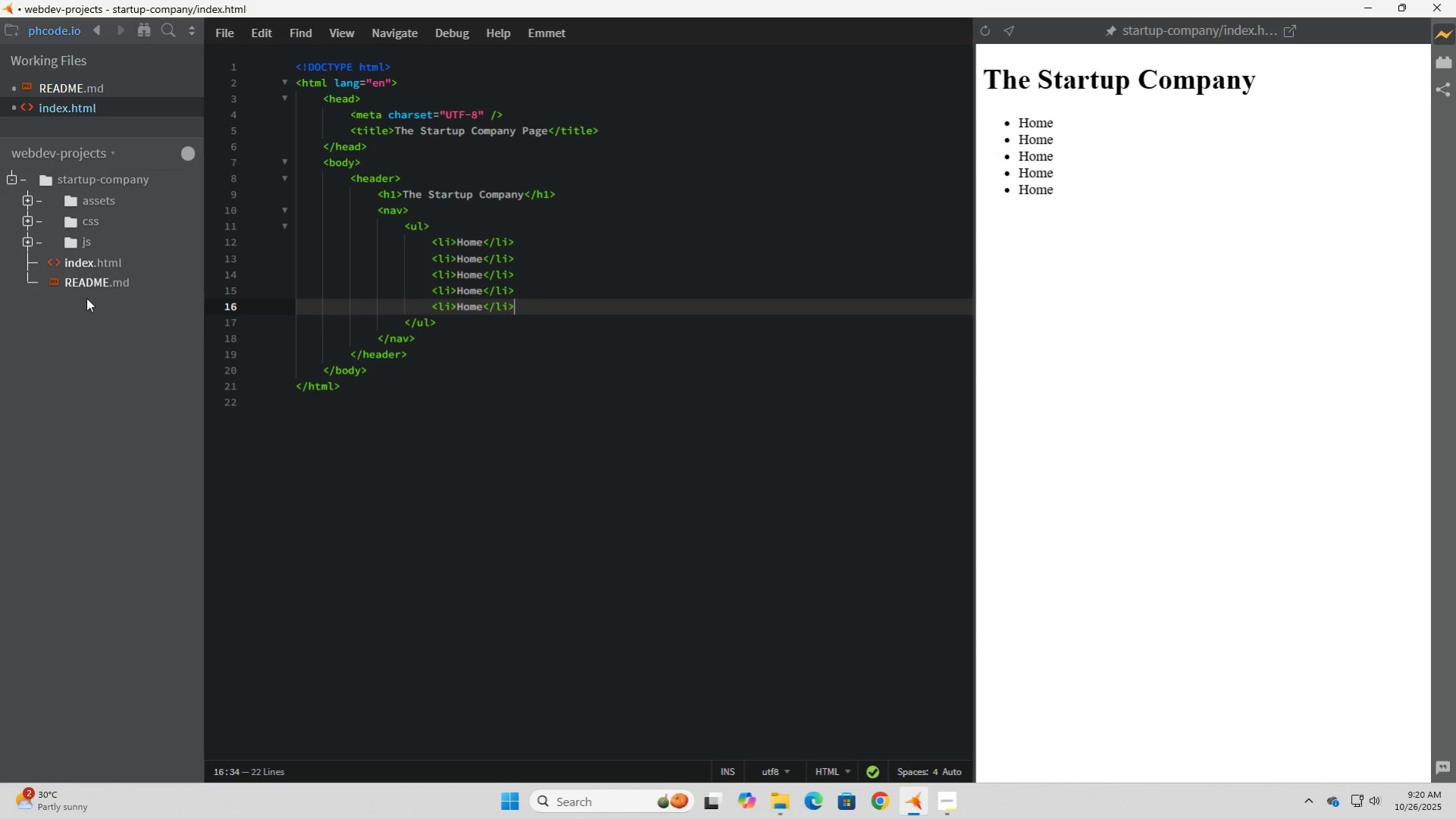 
left_click([86, 282])
 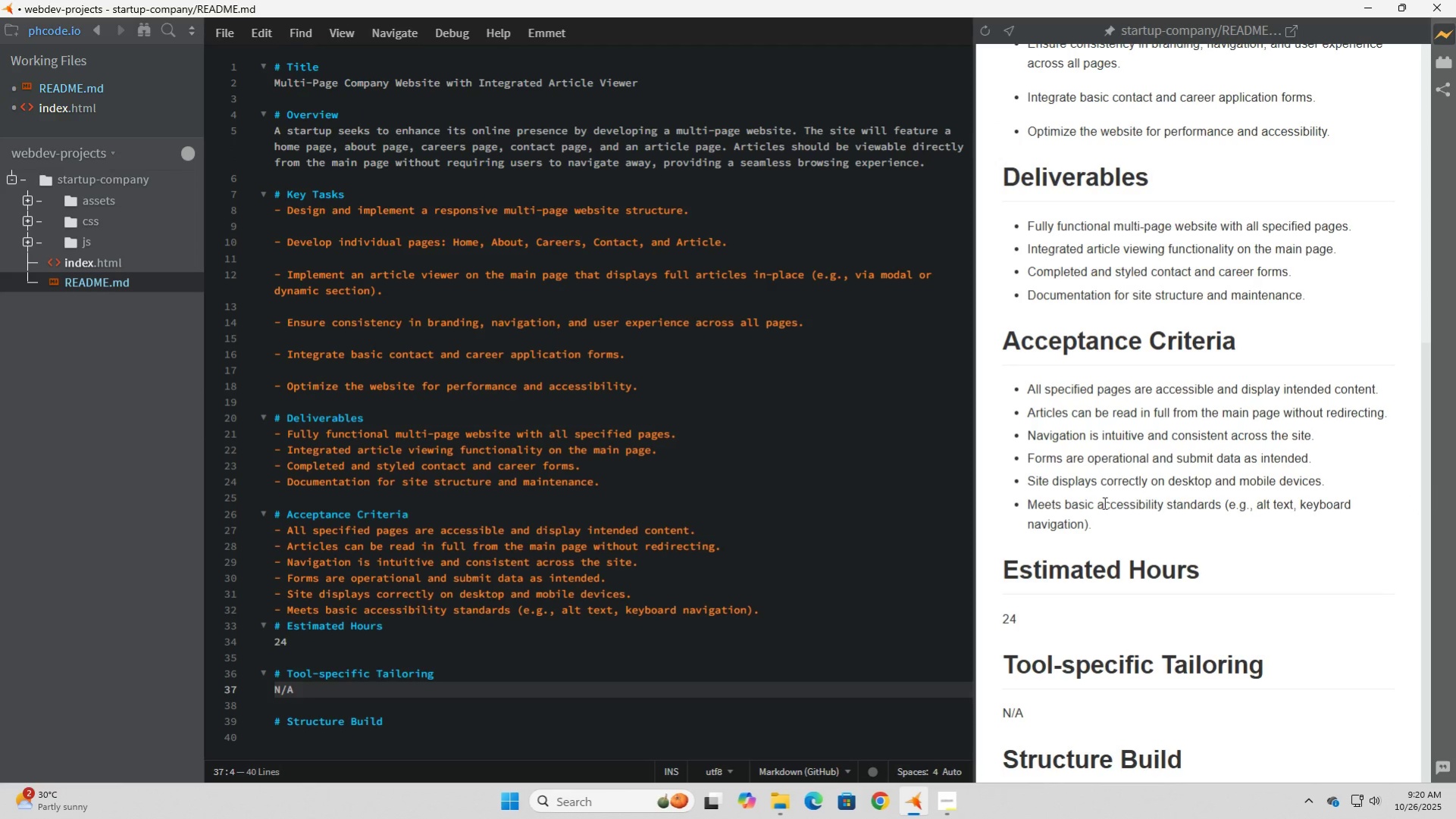 
scroll: coordinate [1115, 549], scroll_direction: up, amount: 13.0
 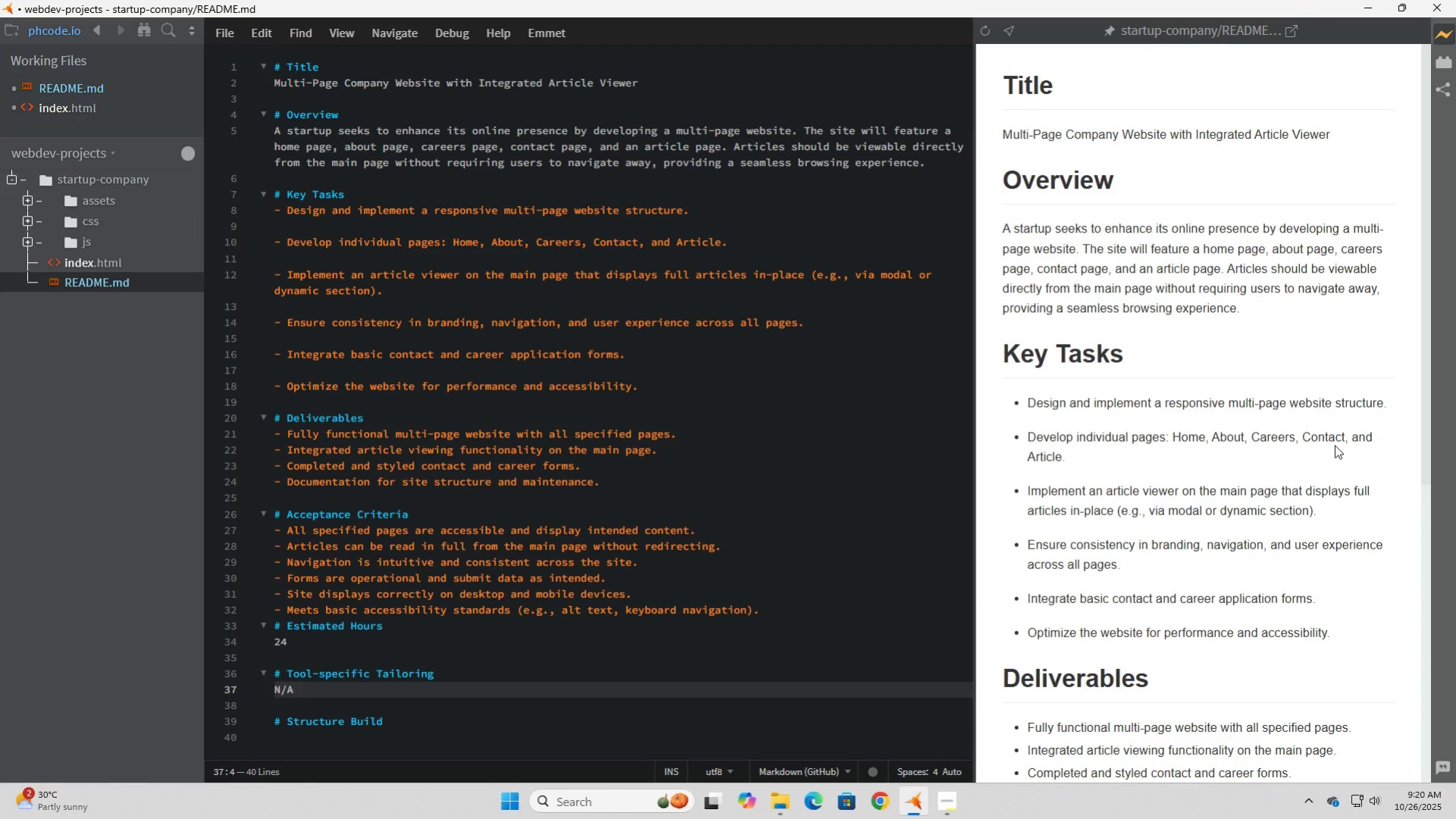 
wait(9.61)
 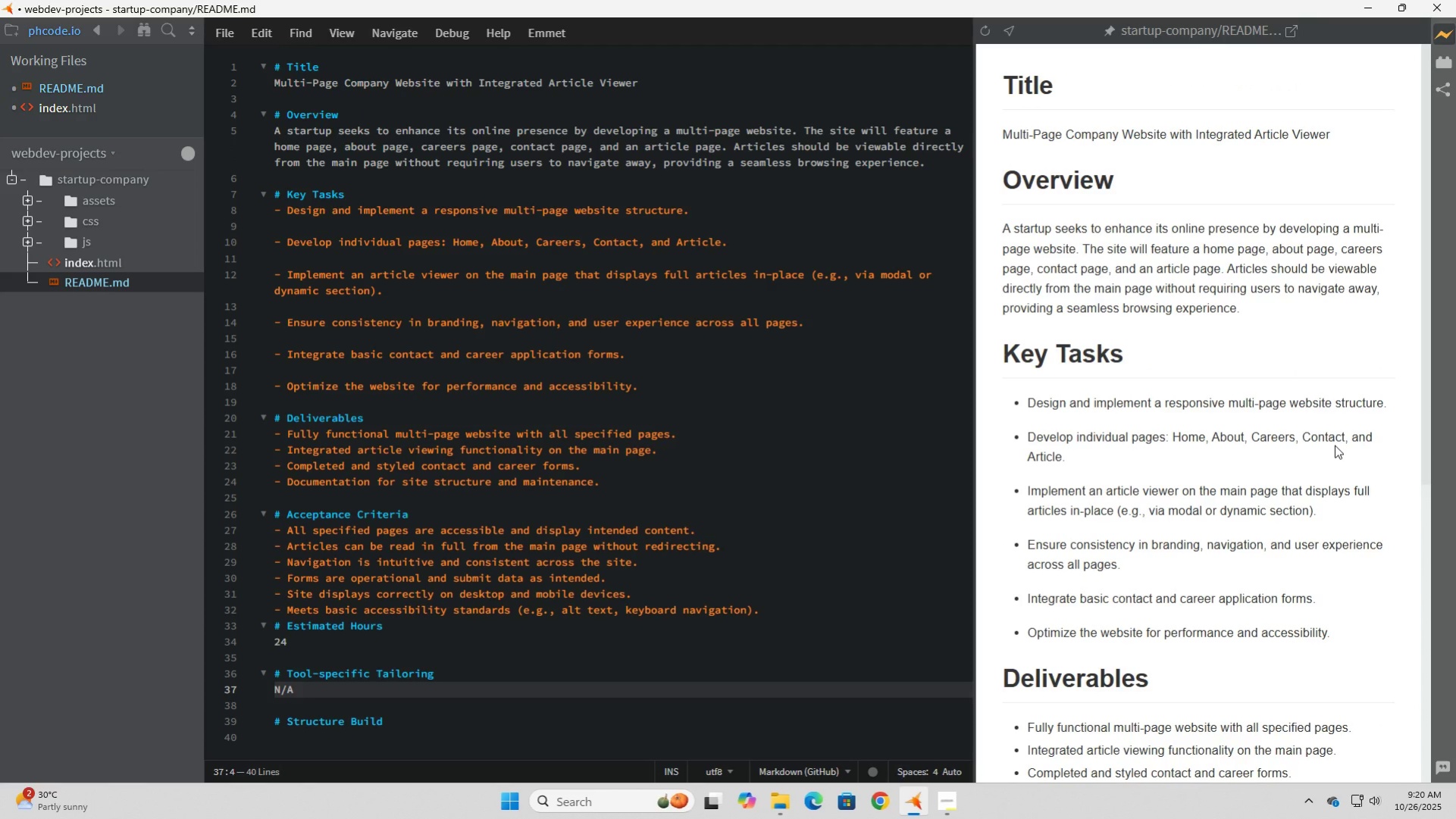 
left_click([87, 269])
 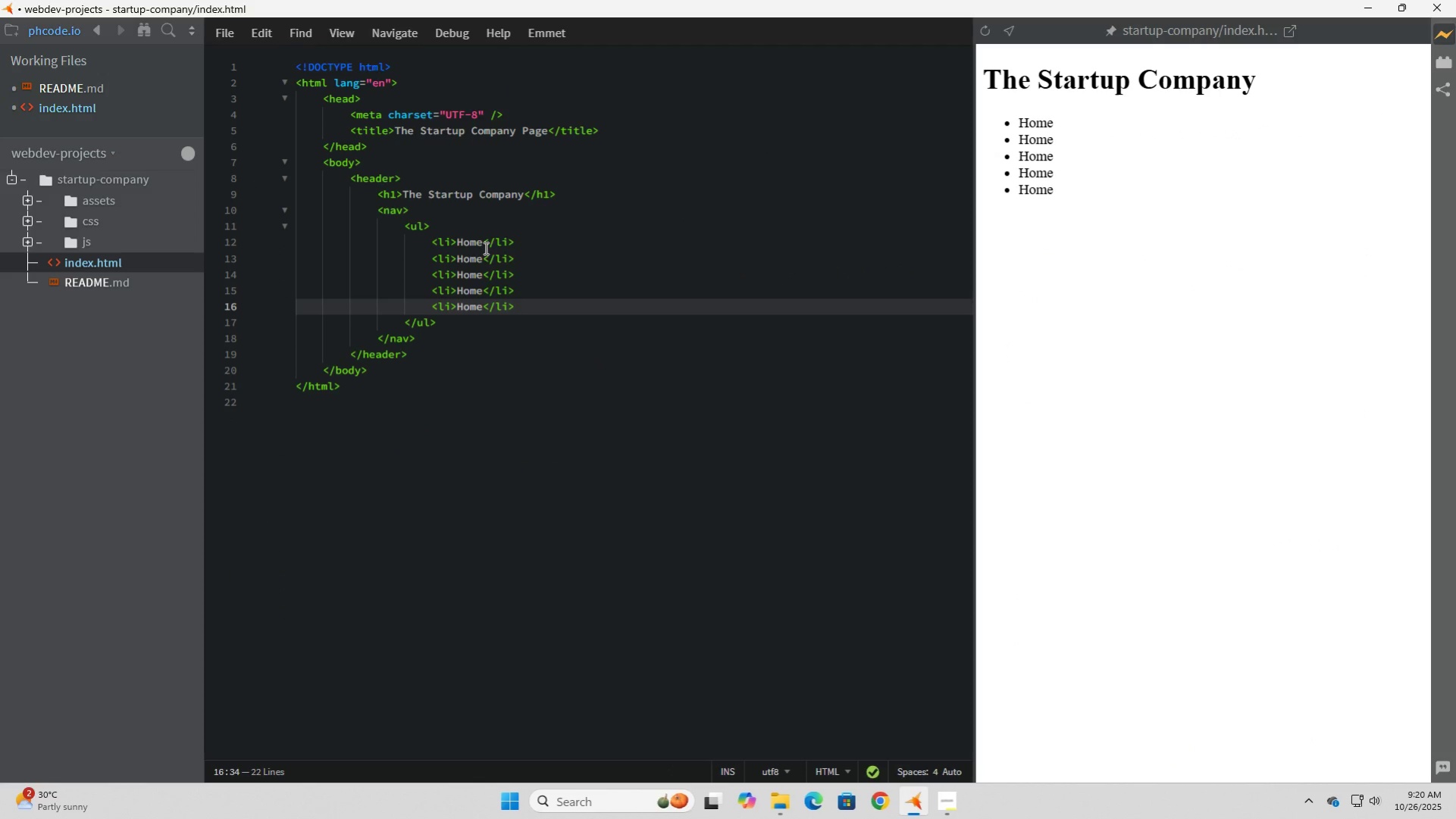 
left_click([484, 242])
 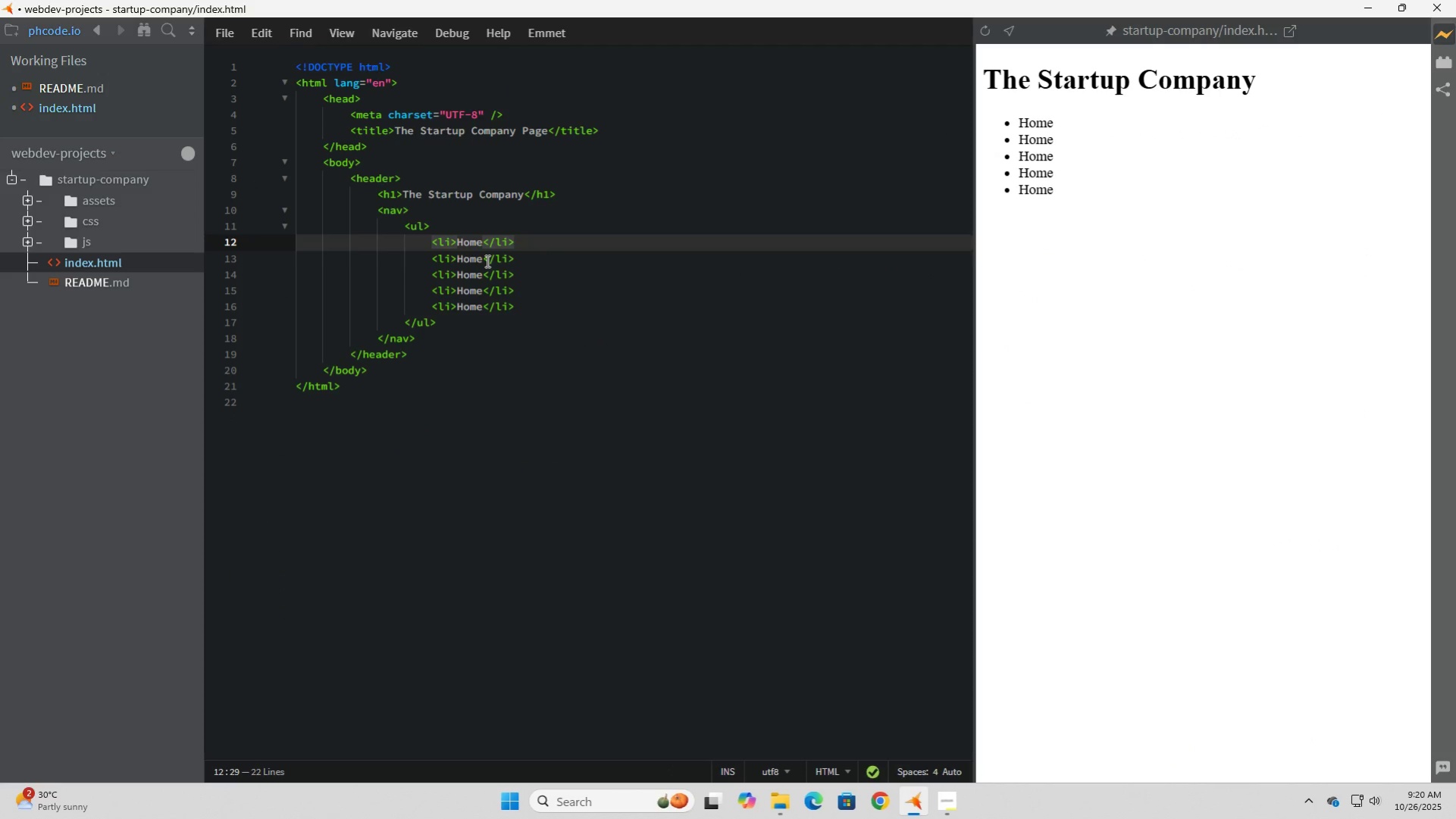 
left_click([486, 261])
 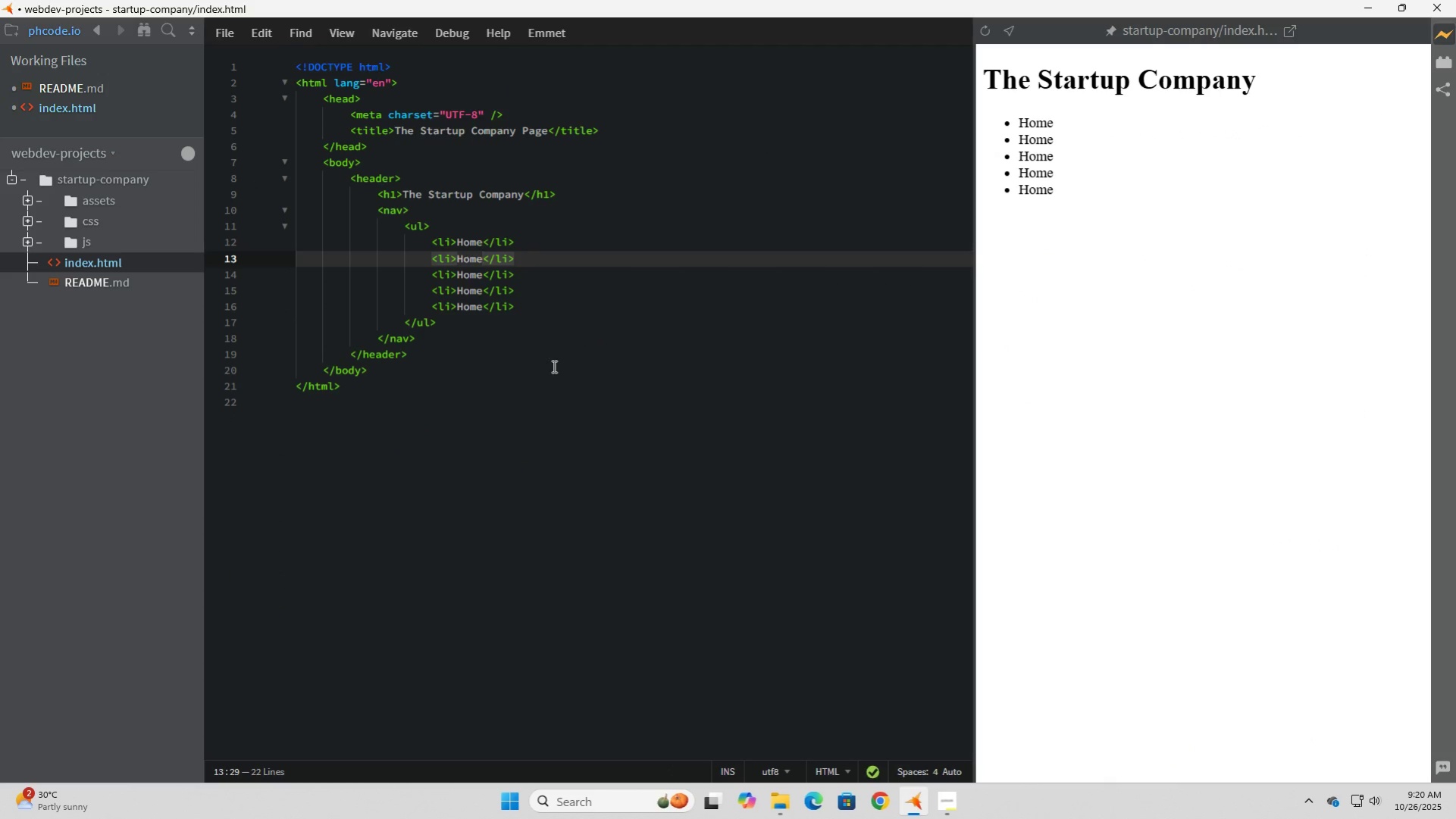 
key(Backspace)
key(Backspace)
key(Backspace)
key(Backspace)
type(News)
 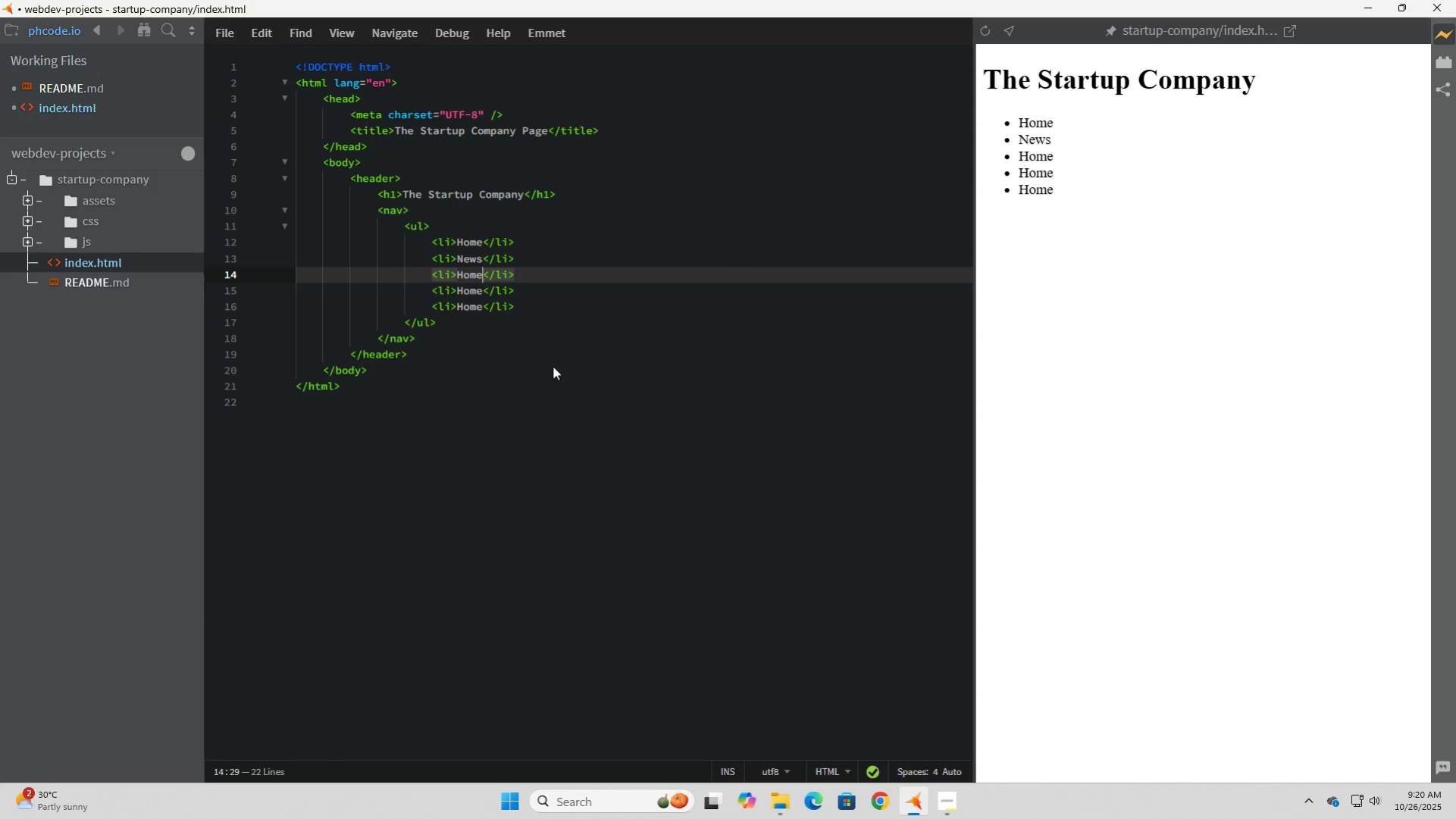 
 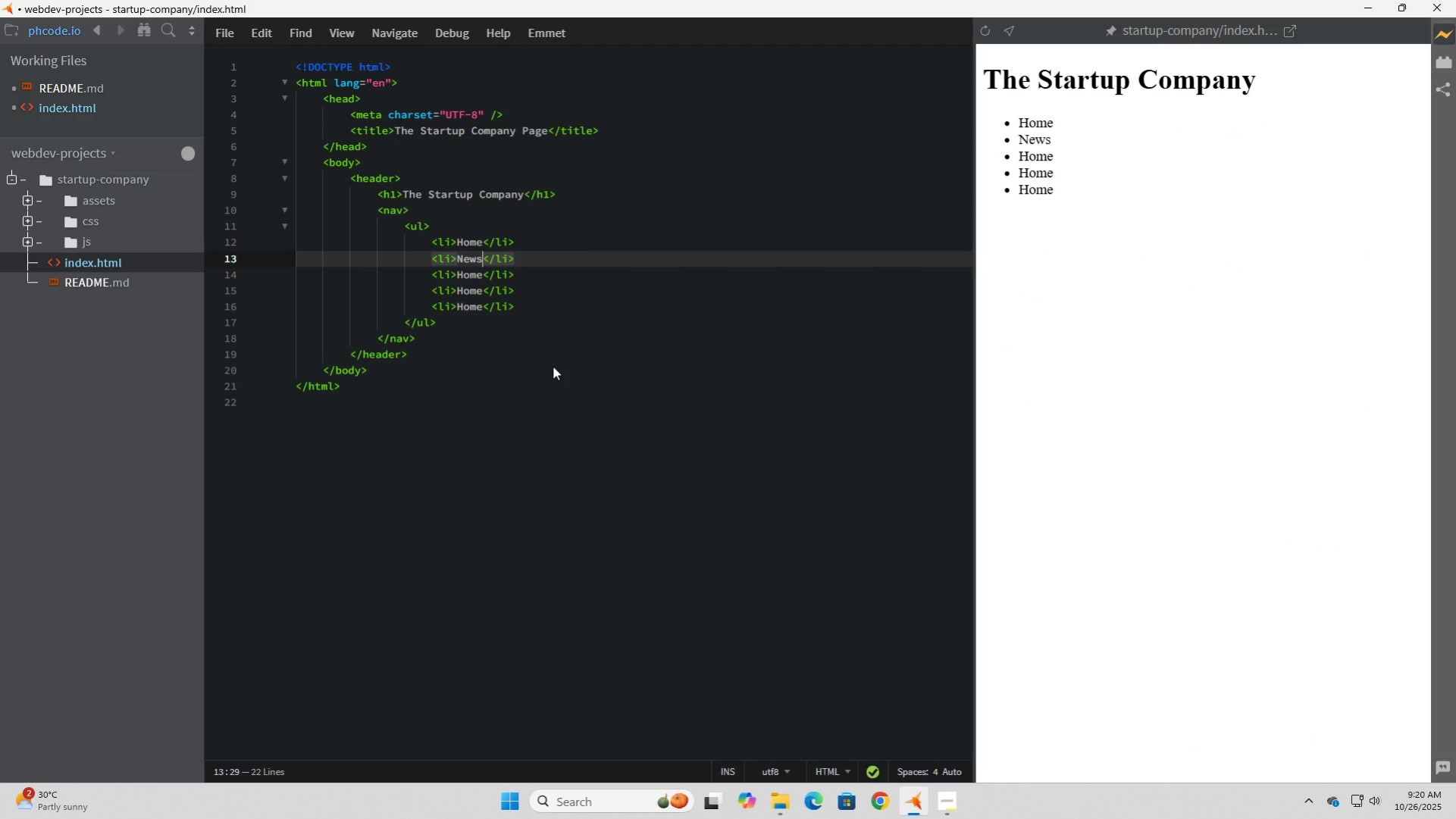 
key(ArrowDown)
 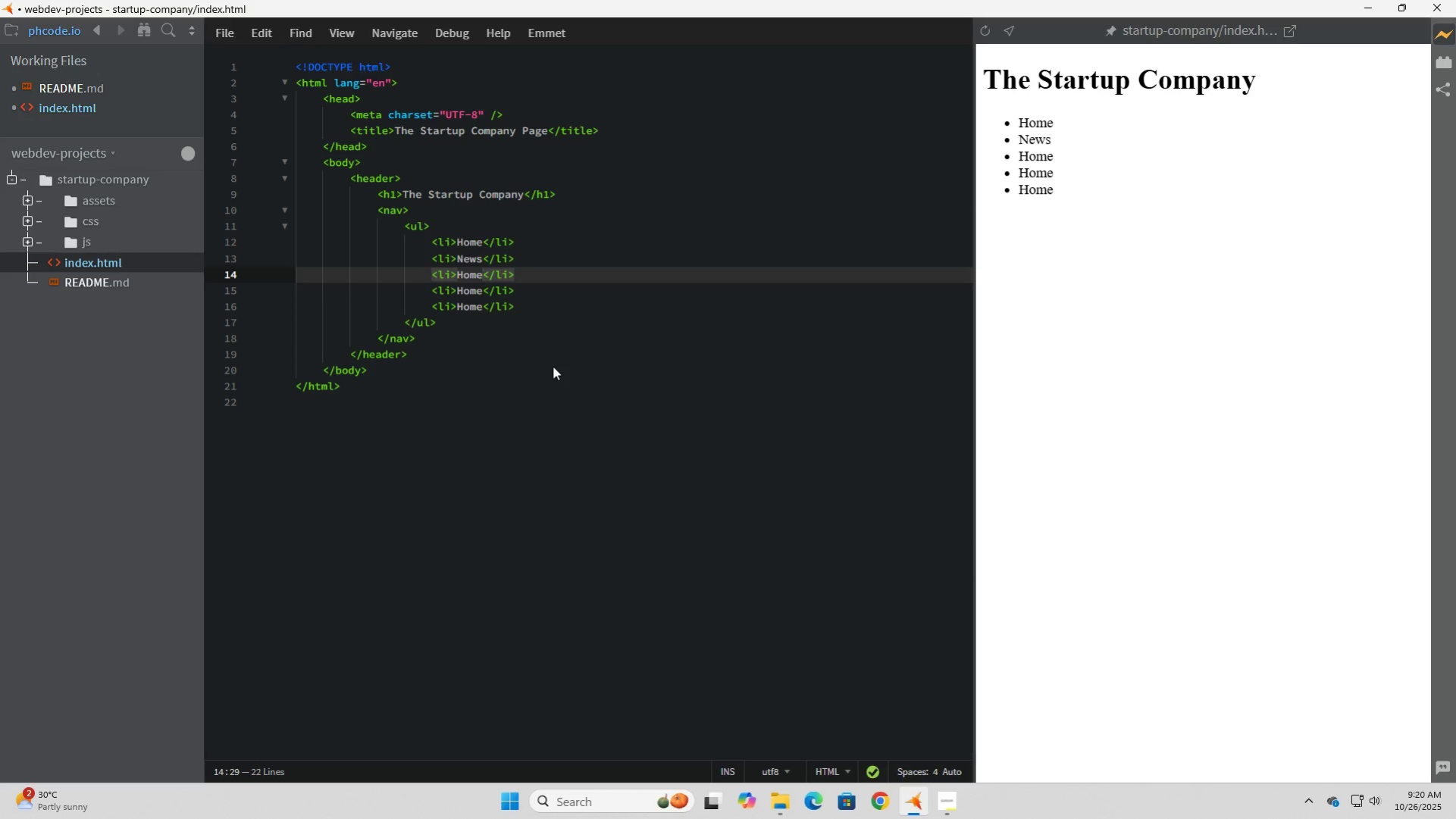 
key(Backspace)
 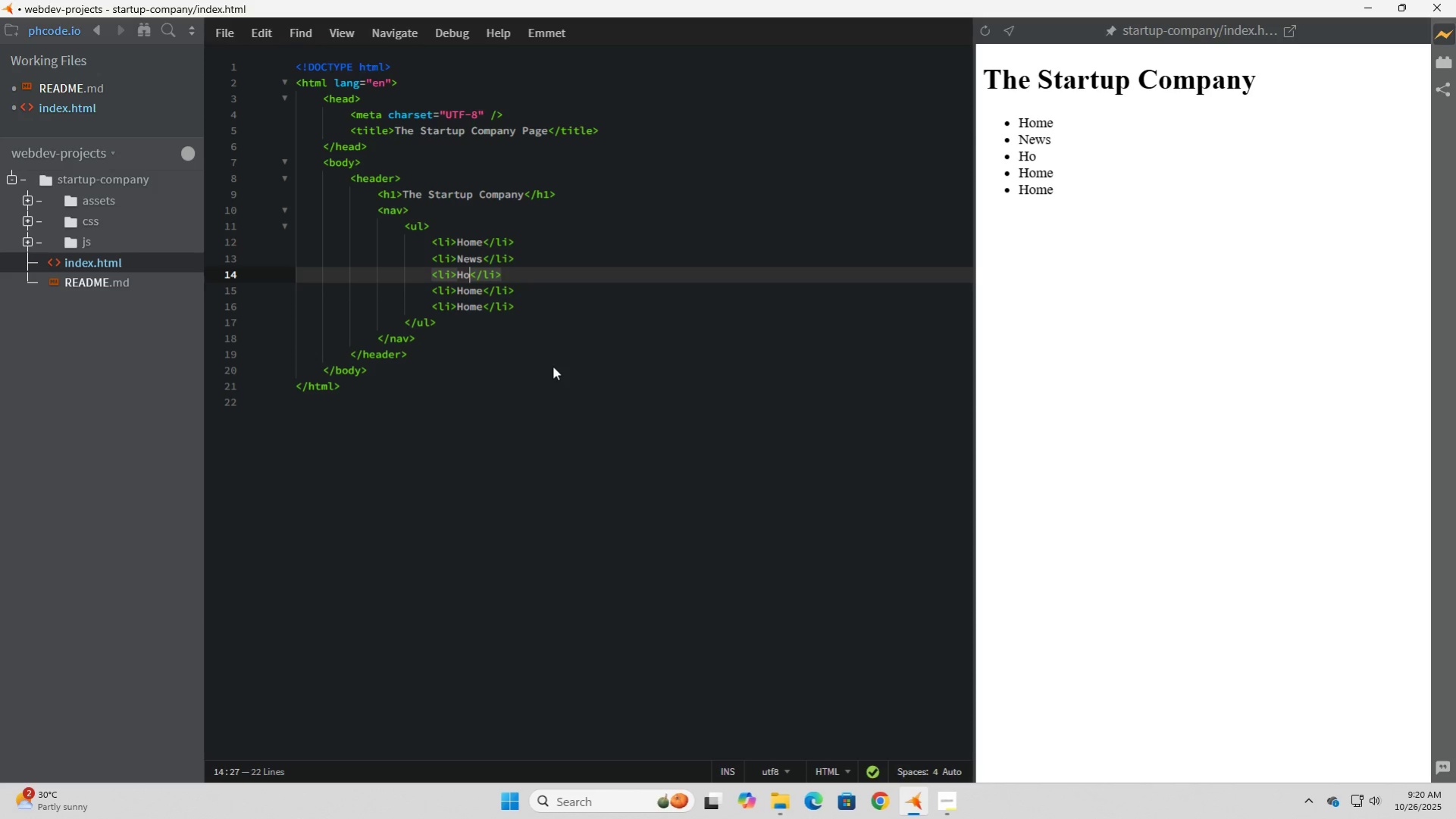 
key(Backspace)
 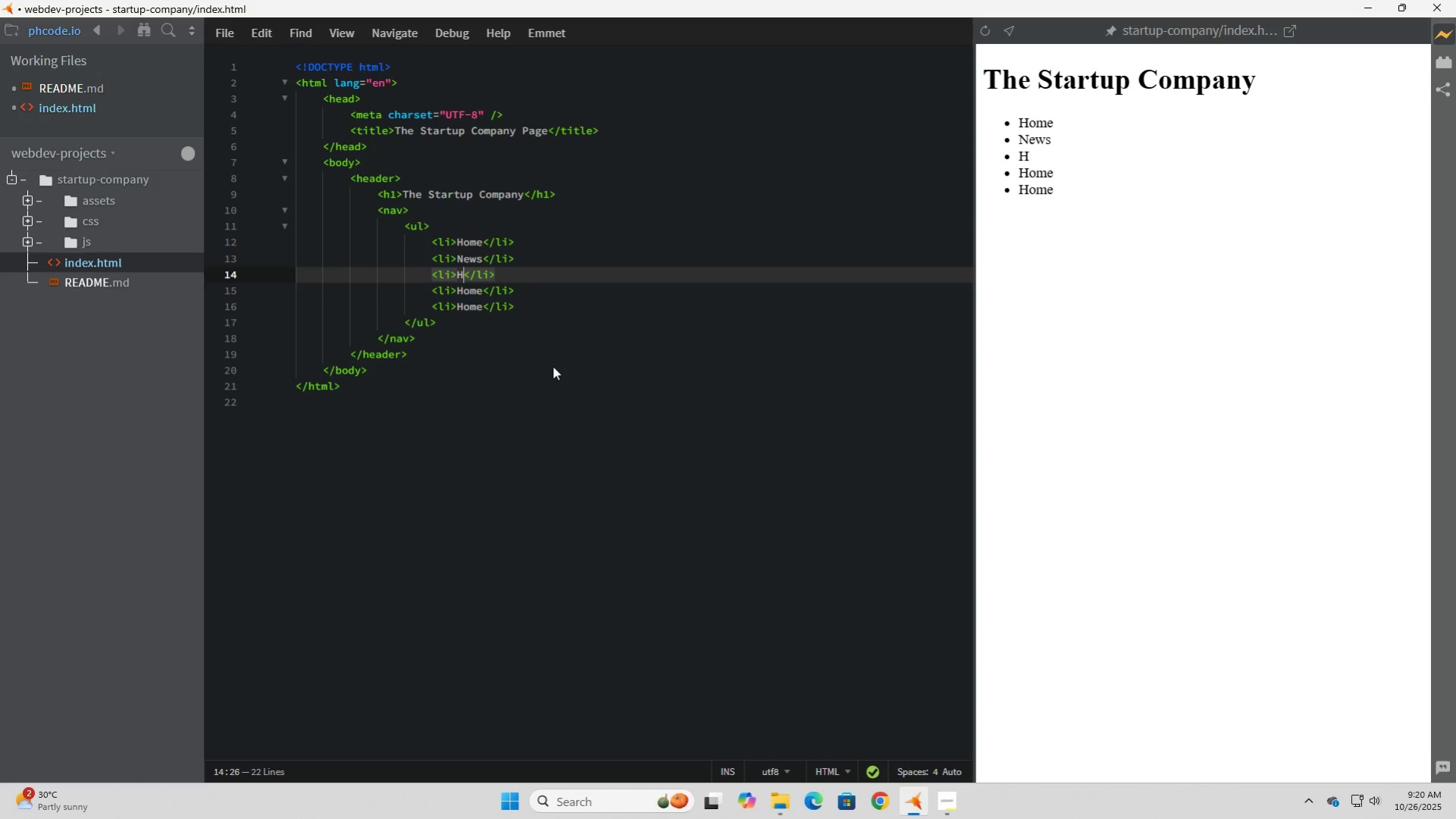 
key(Backspace)
 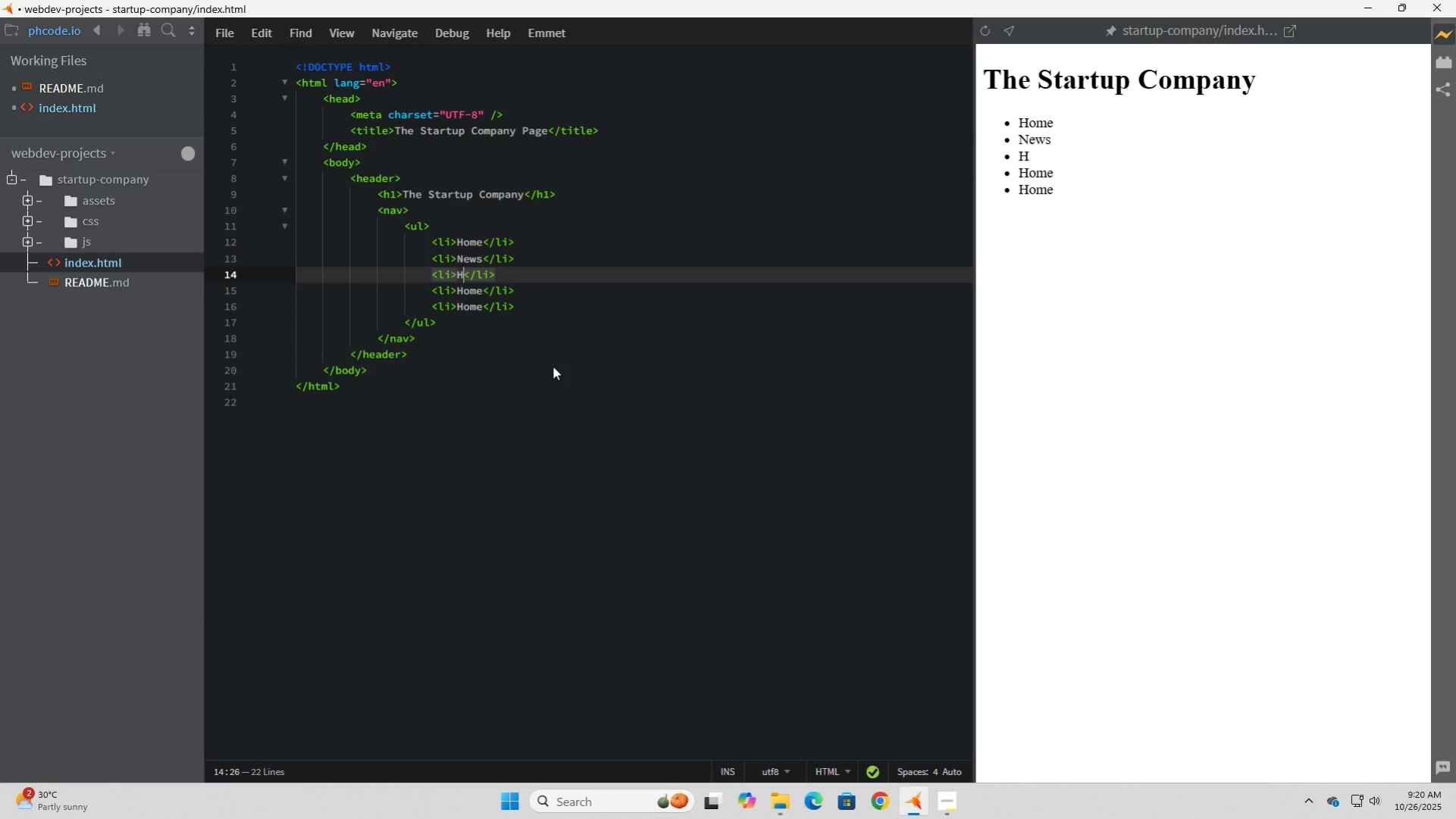 
key(Backspace)
 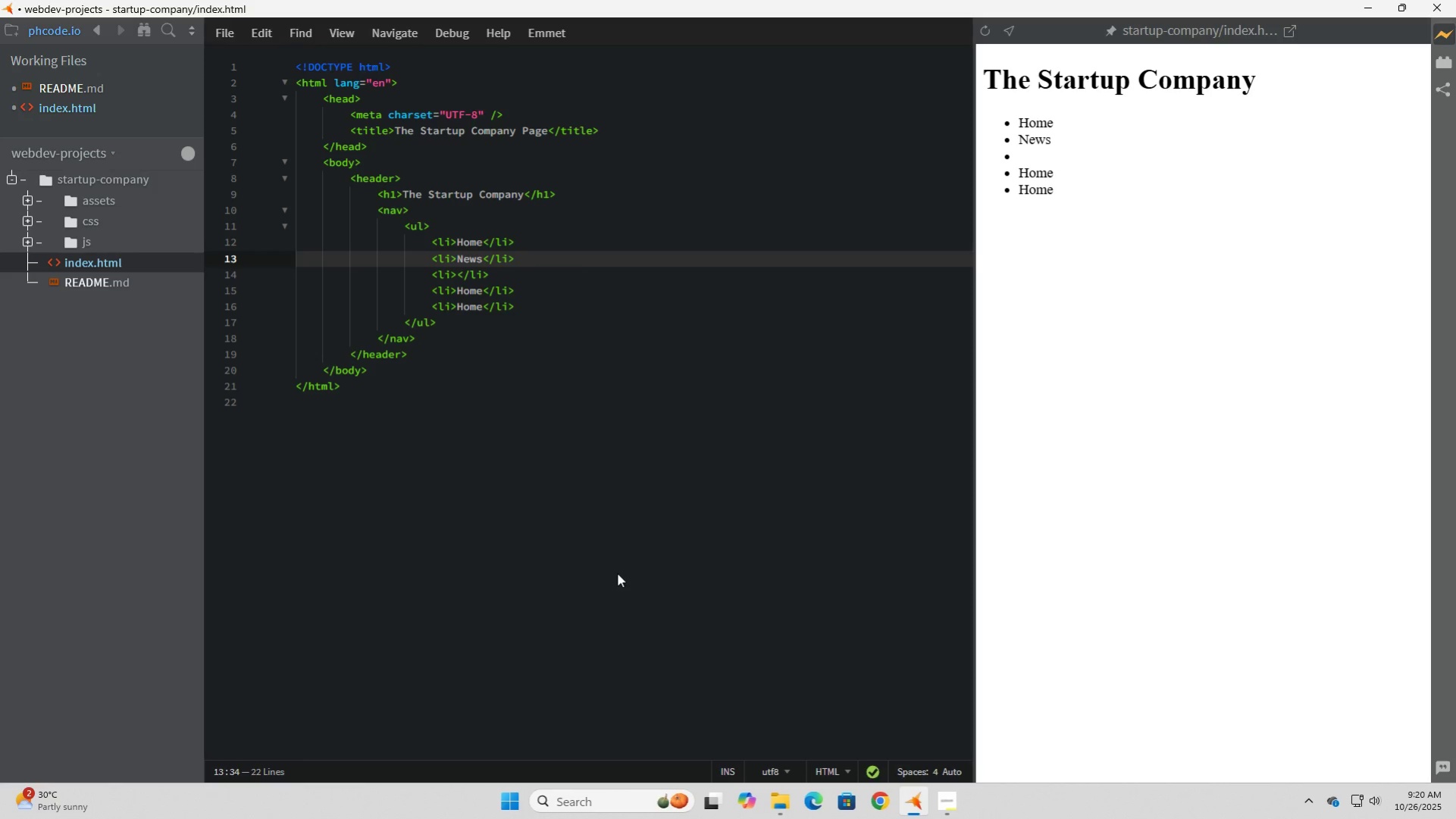 
key(Space)
 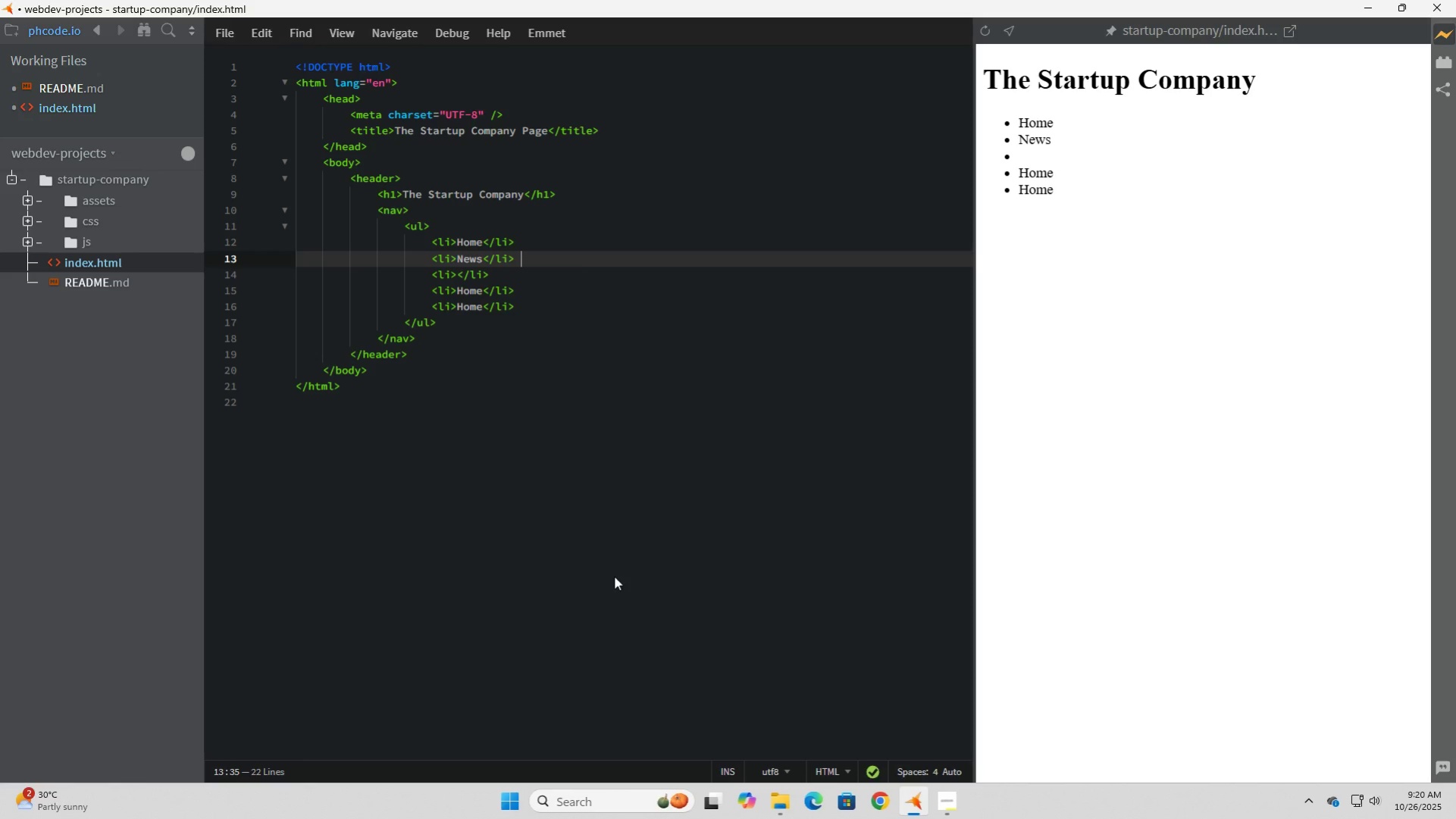 
key(Shift+Comma)
 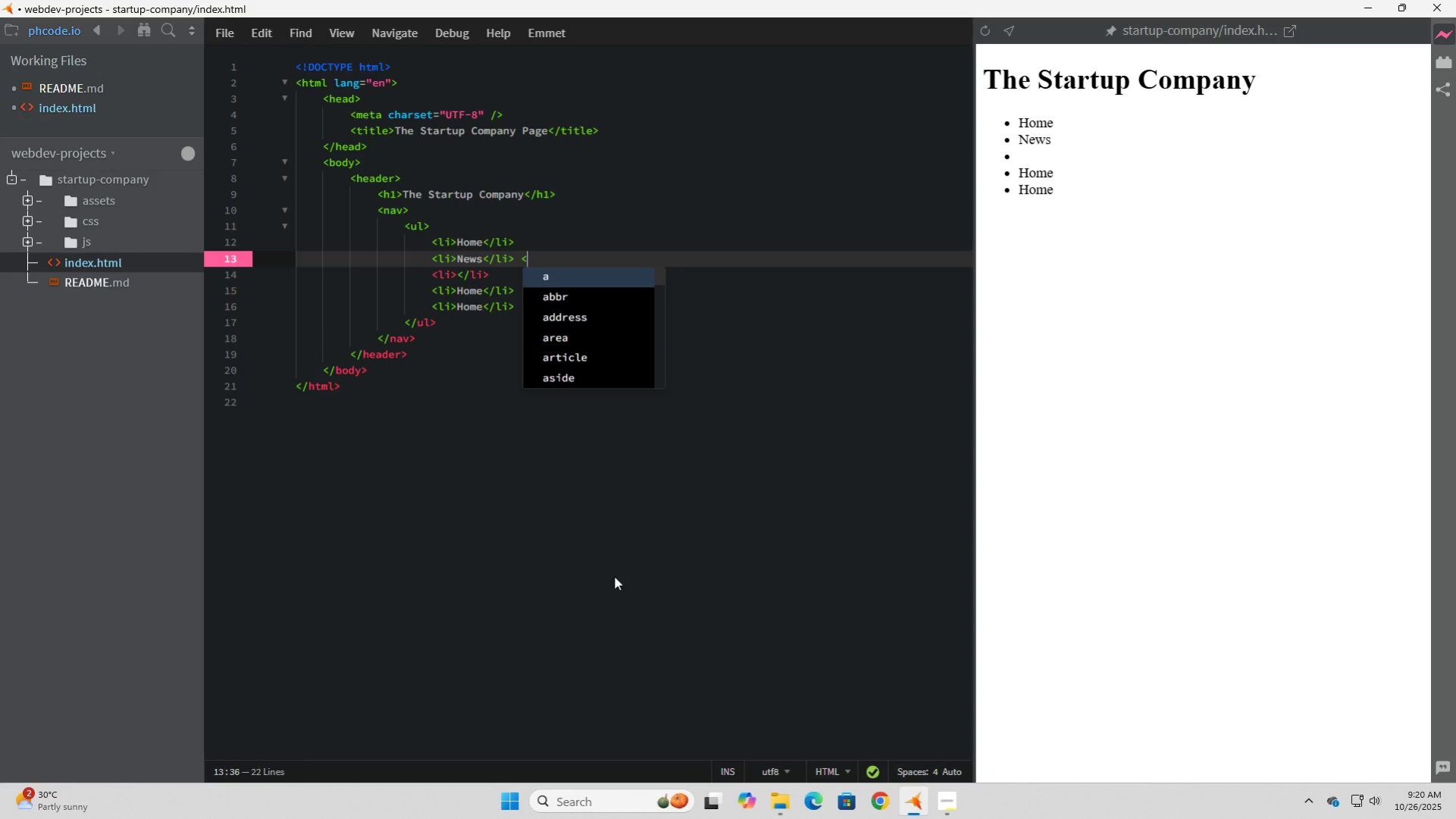 
key(Shift+ShiftLeft)
 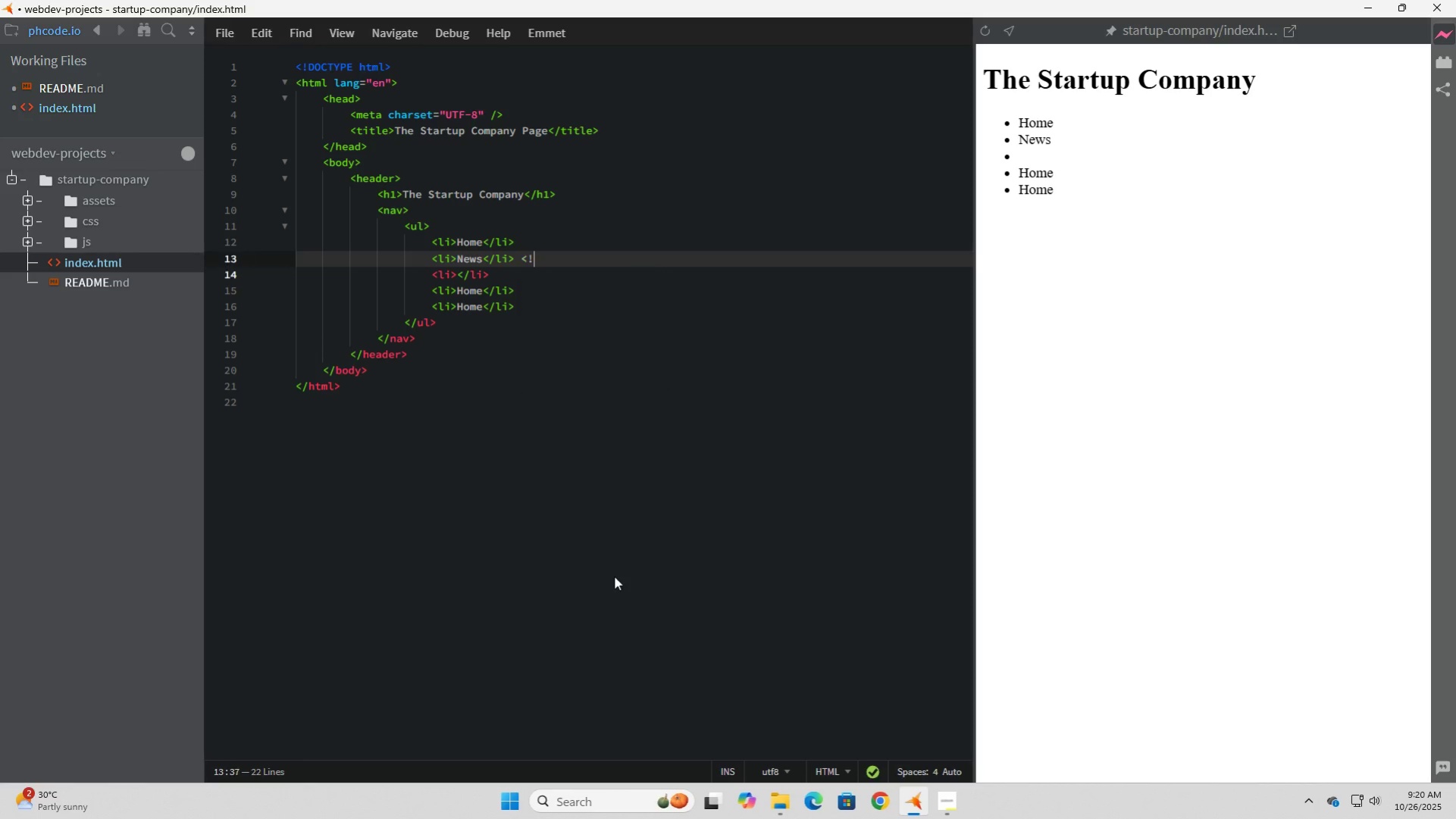 
key(Shift+1)
 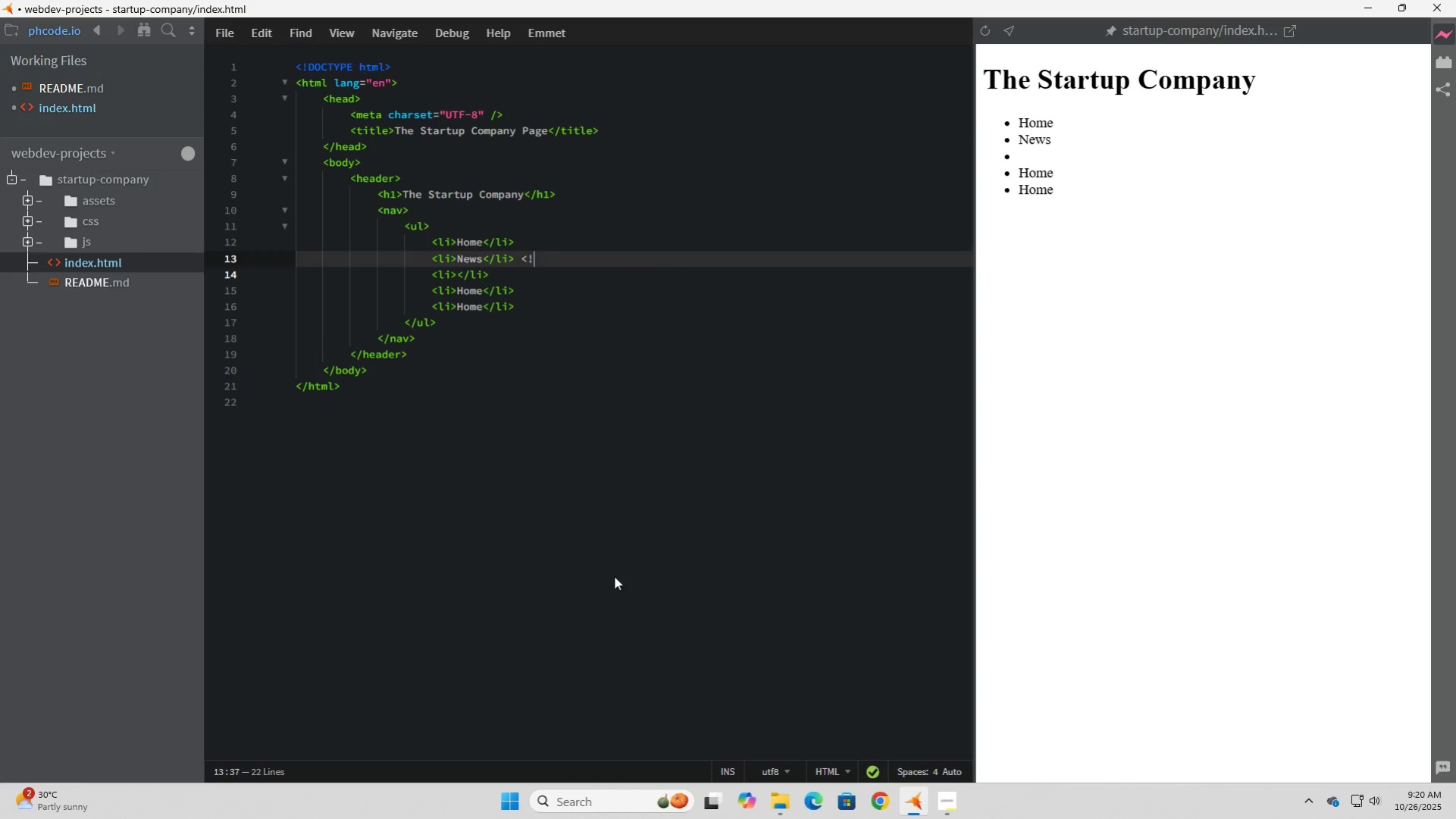 
key(Minus)
 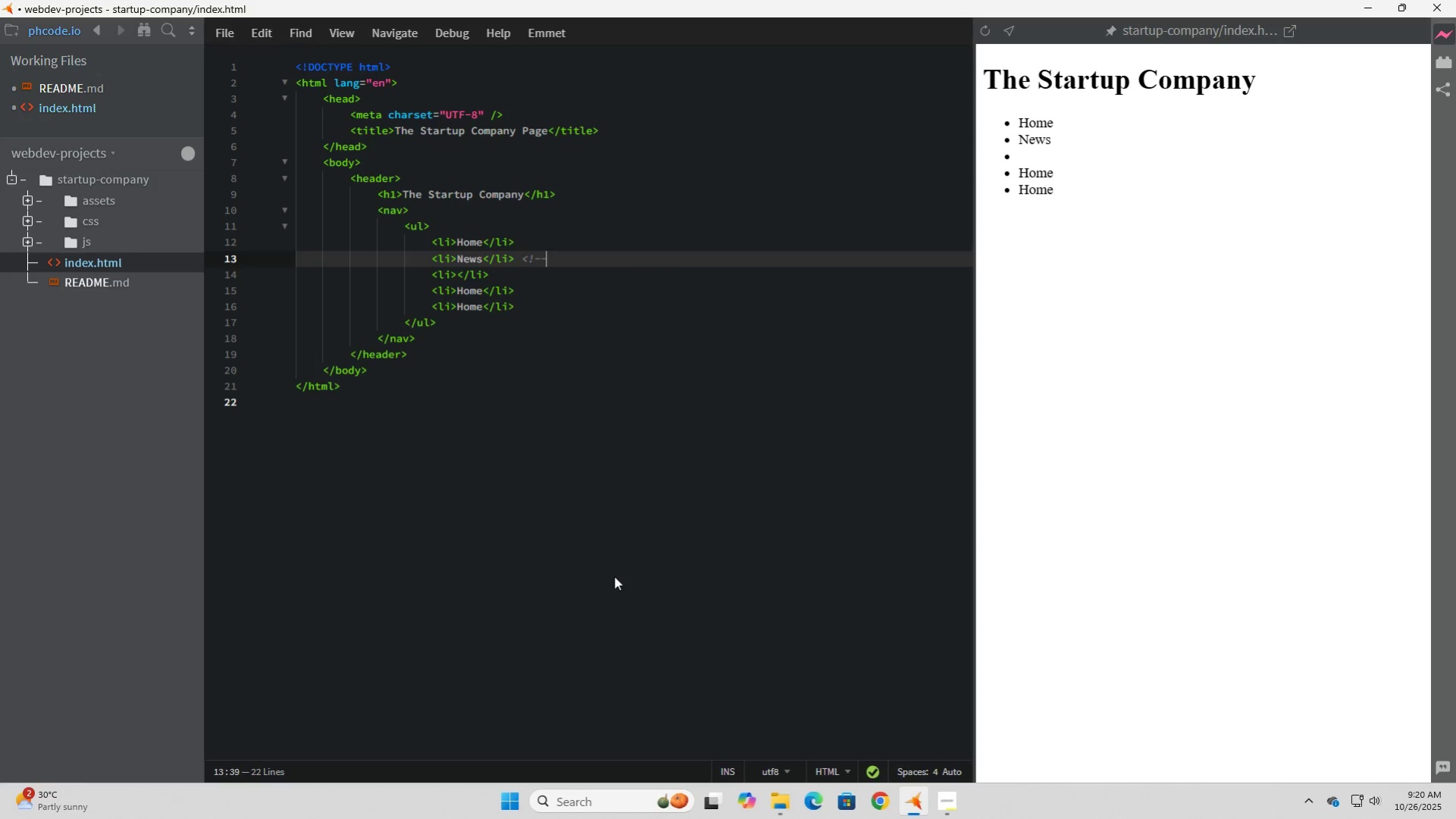 
key(Minus)
 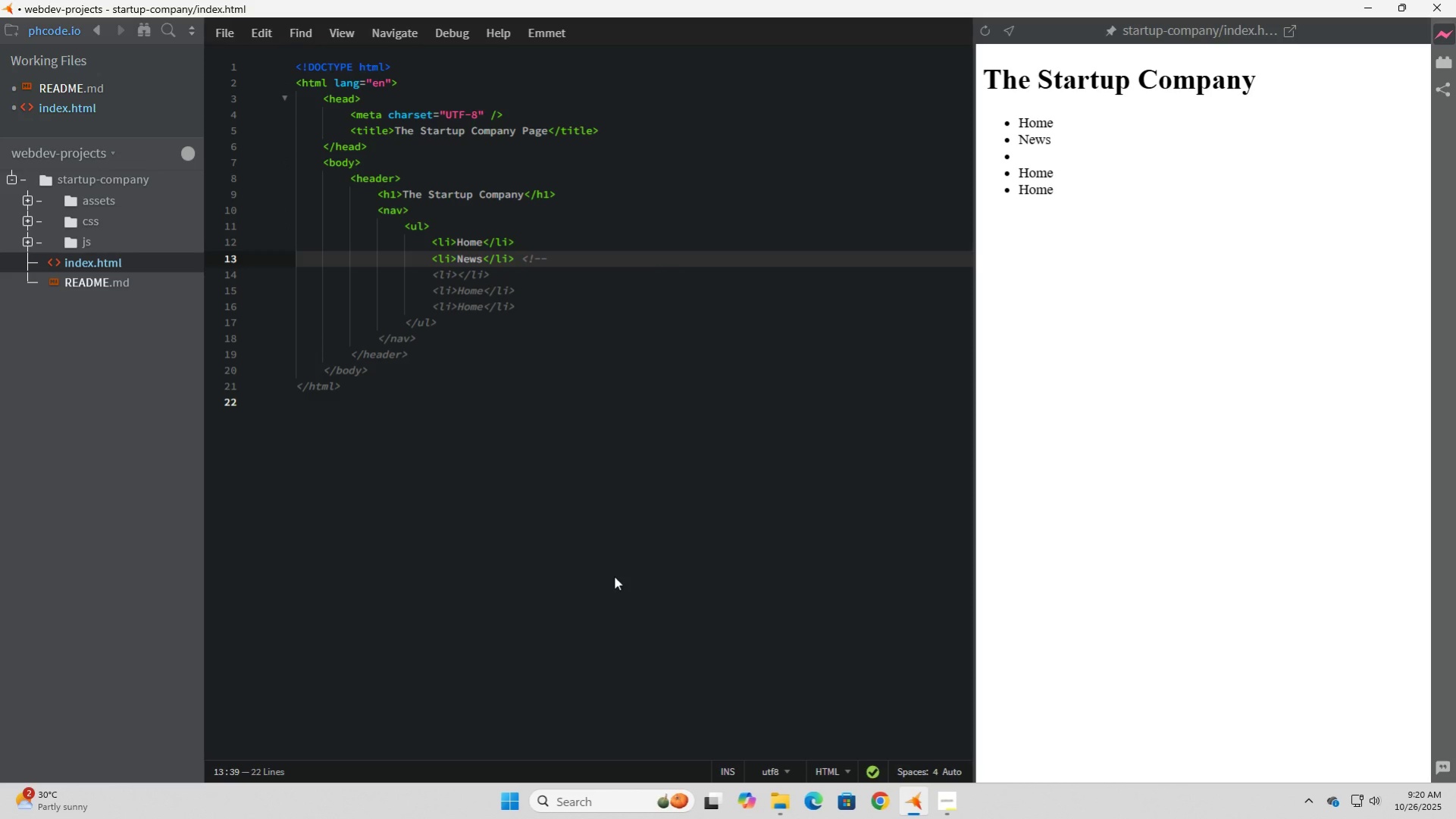 
key(Space)
 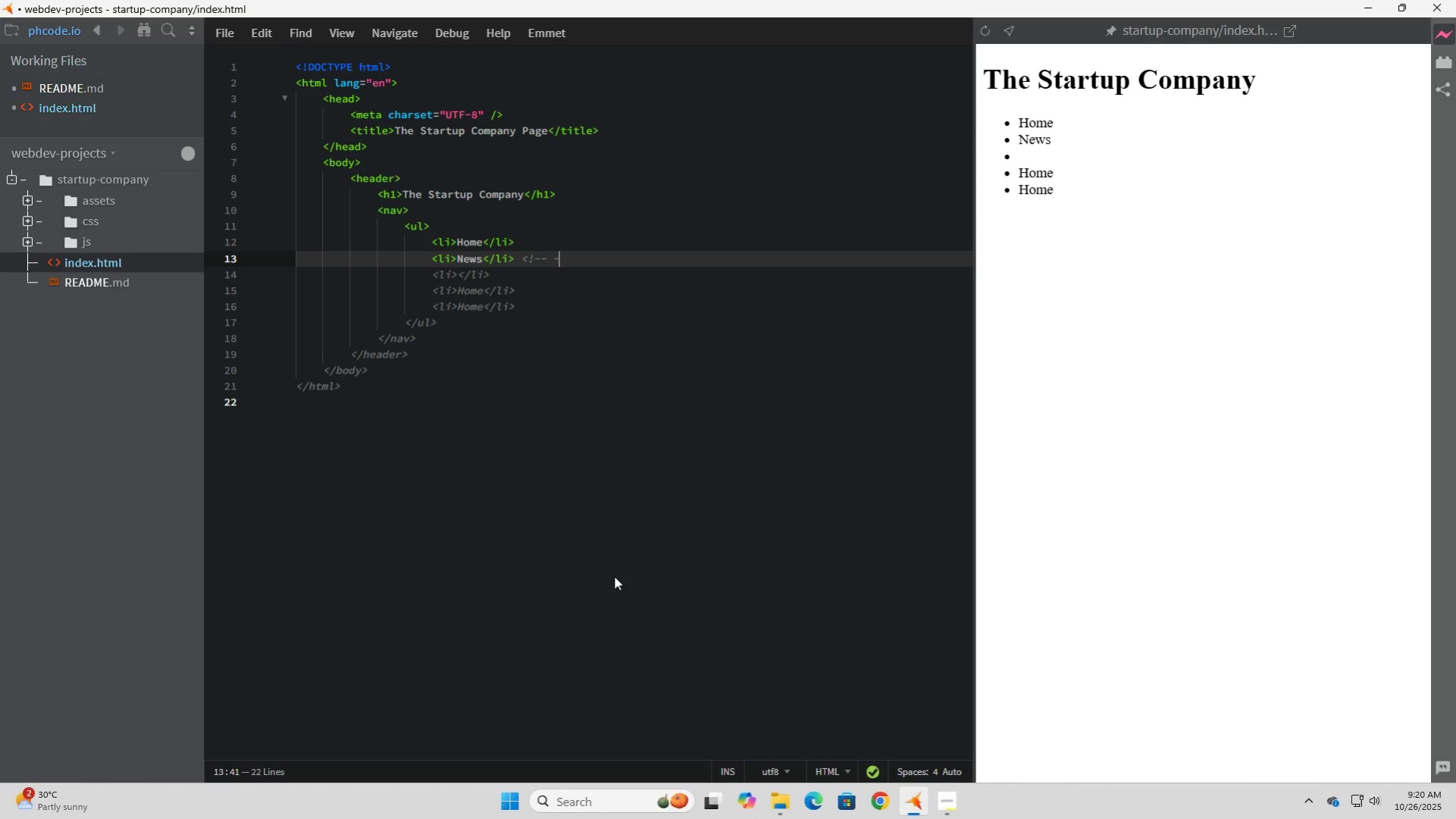 
key(Minus)
 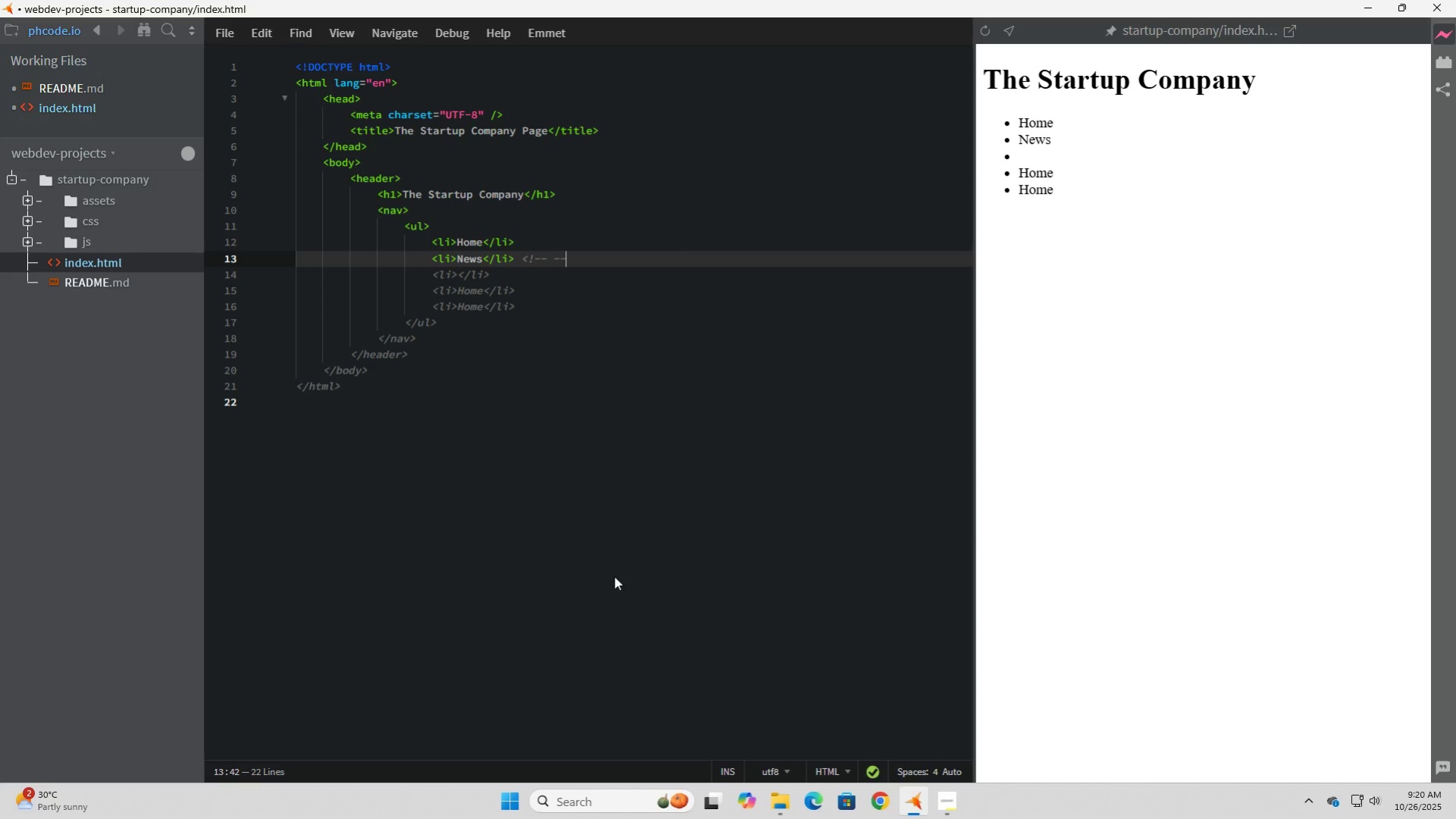 
key(Minus)
 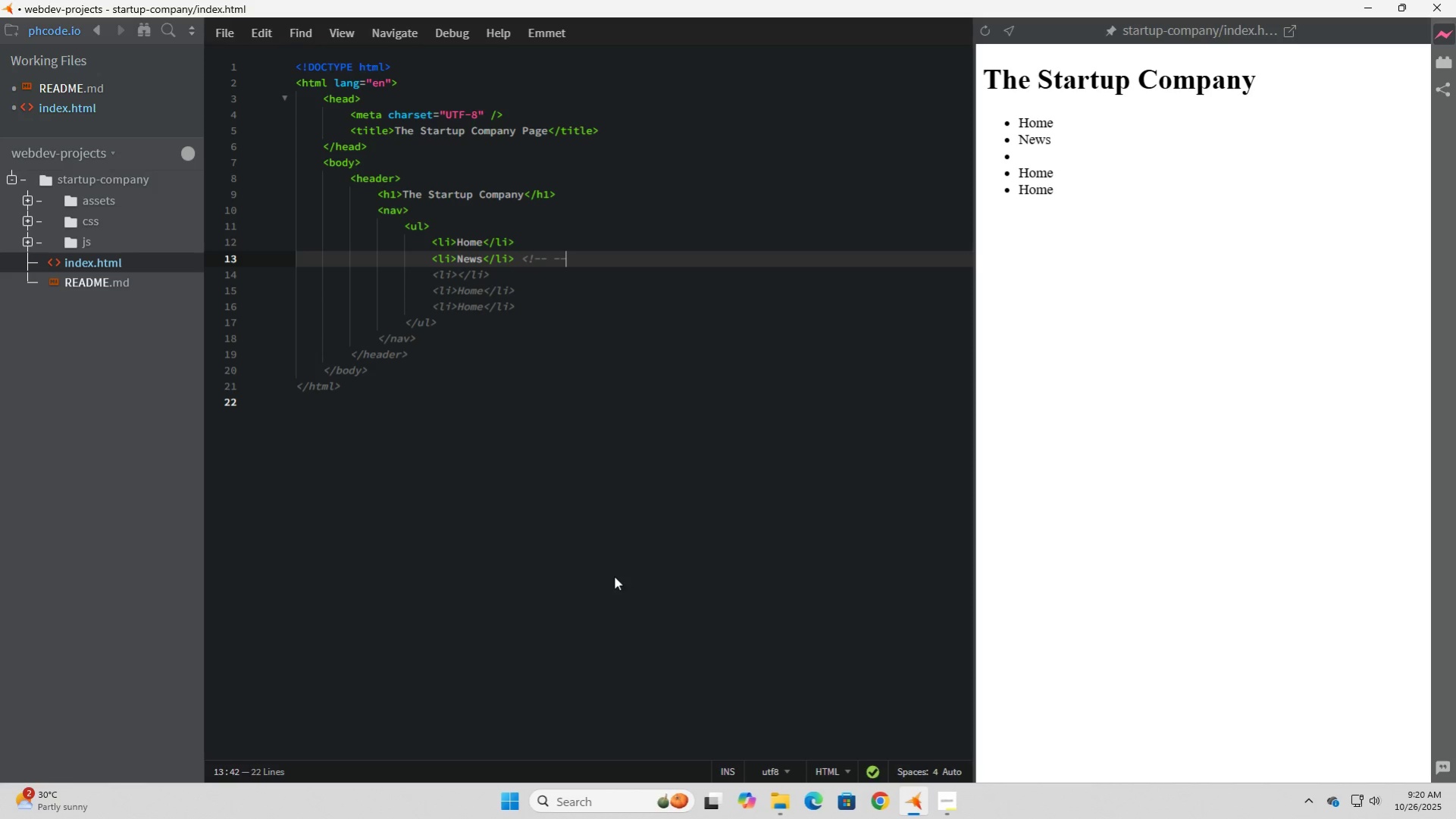 
key(Shift+Period)
 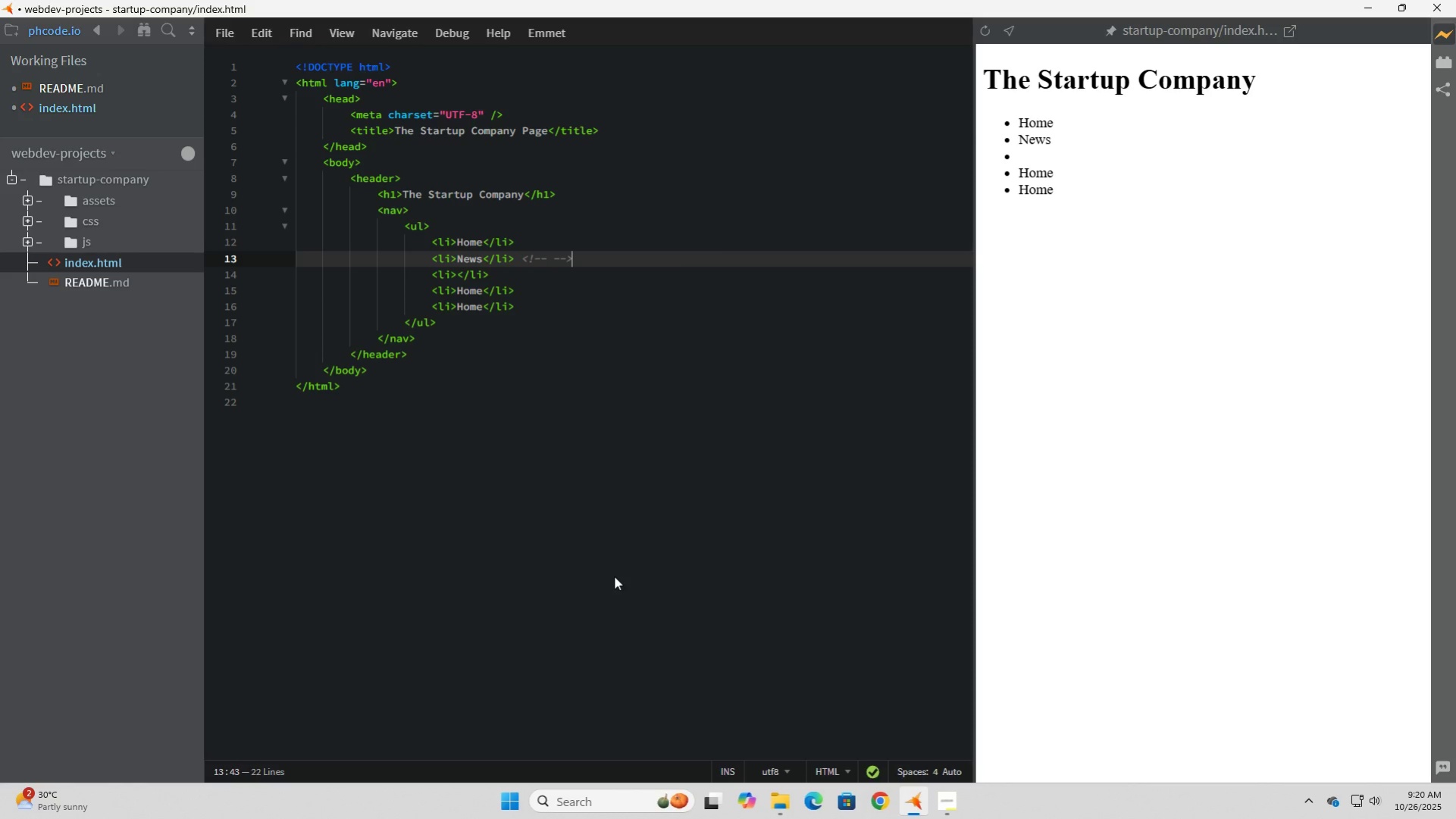 
key(ArrowLeft)
 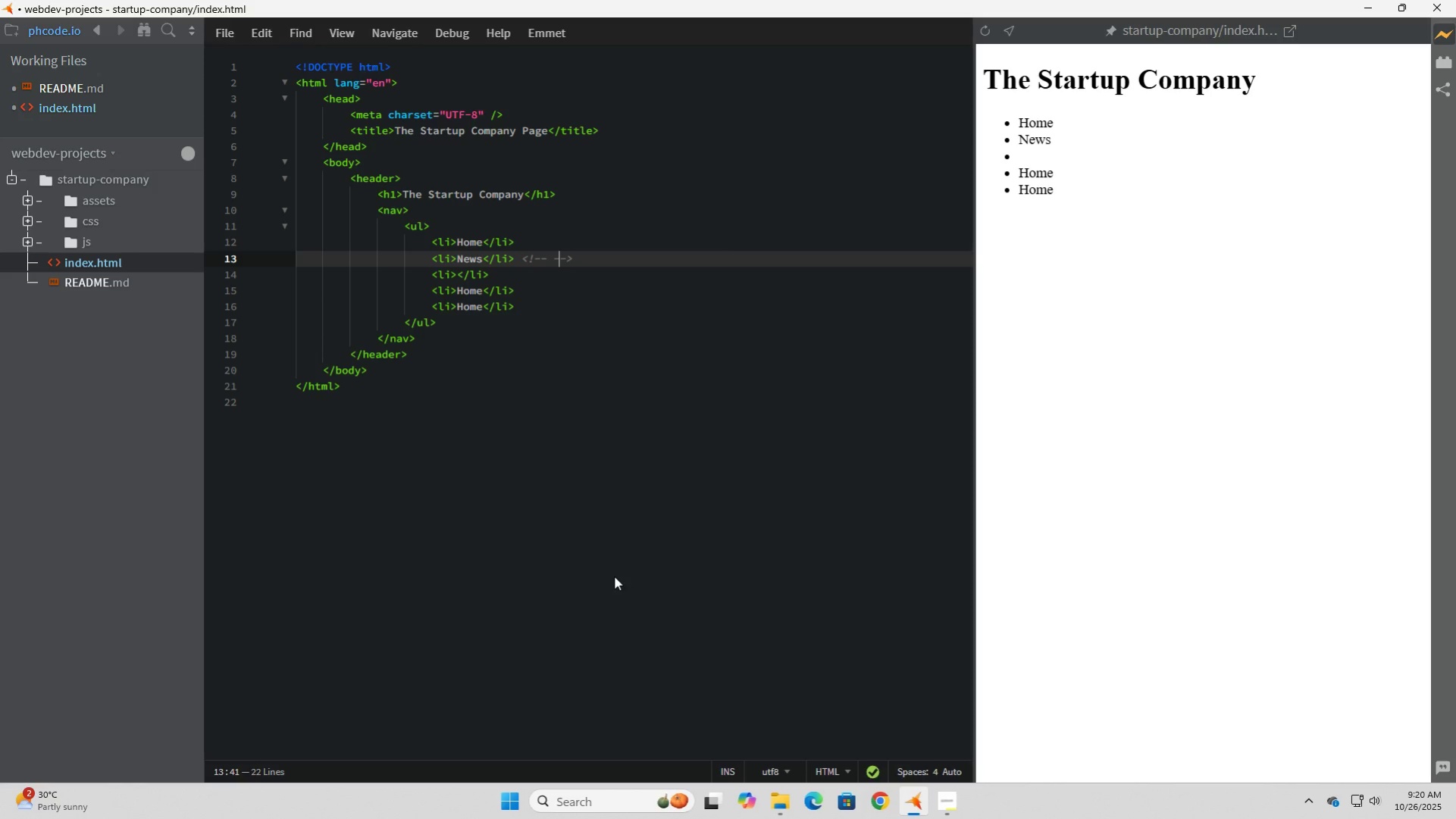 
key(ArrowLeft)
 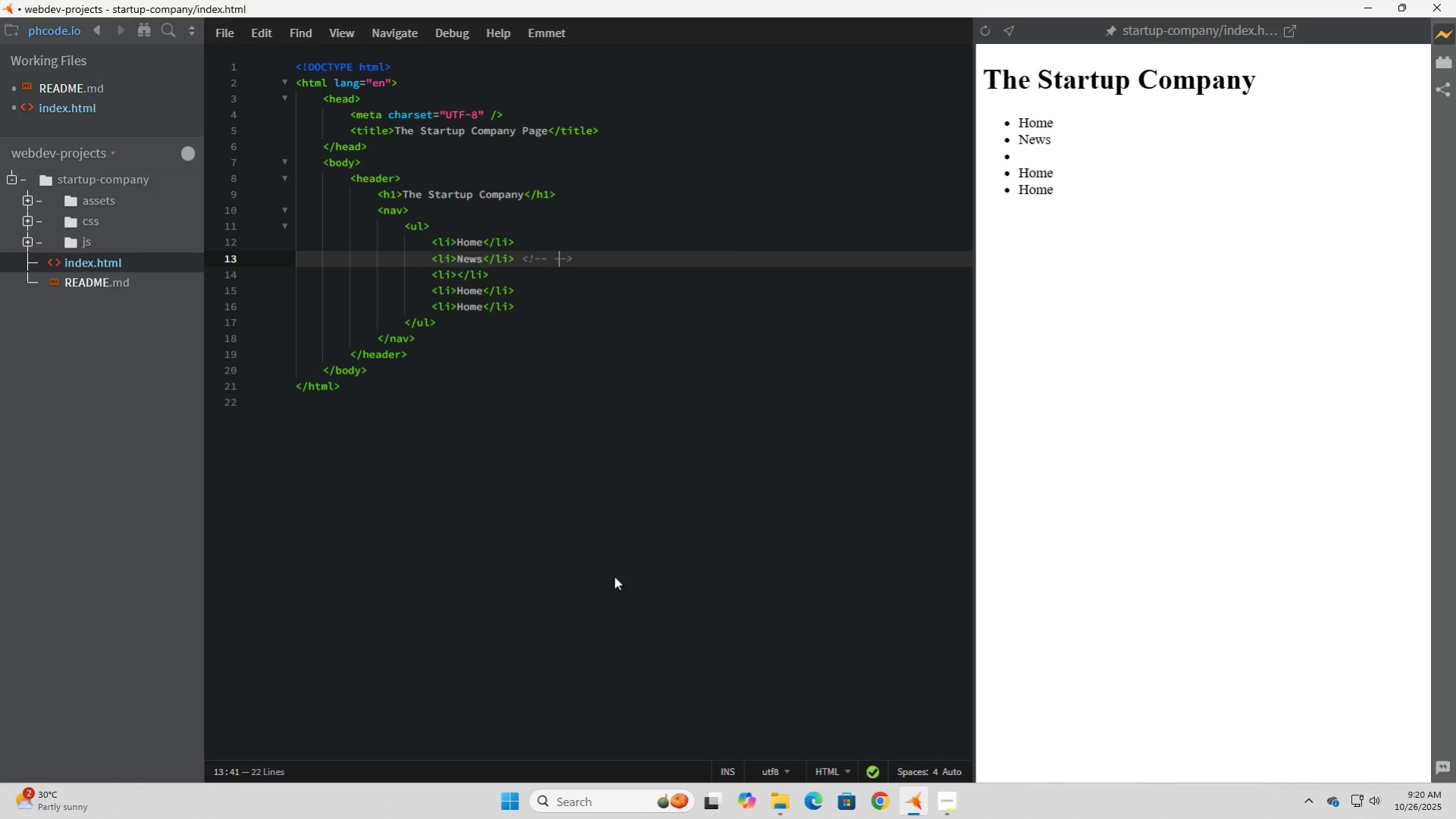 
key(ArrowLeft)
 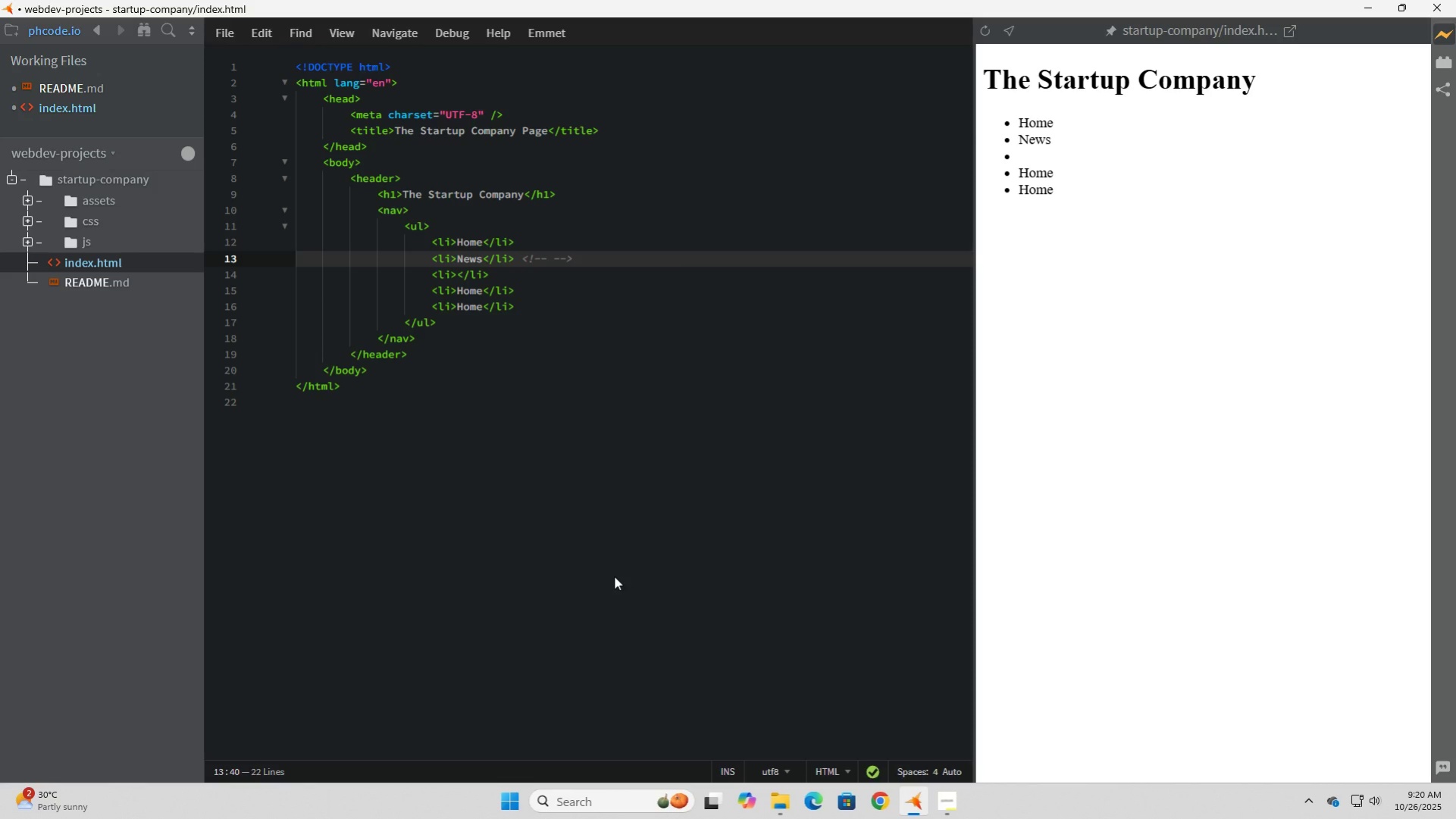 
type(Articles )
 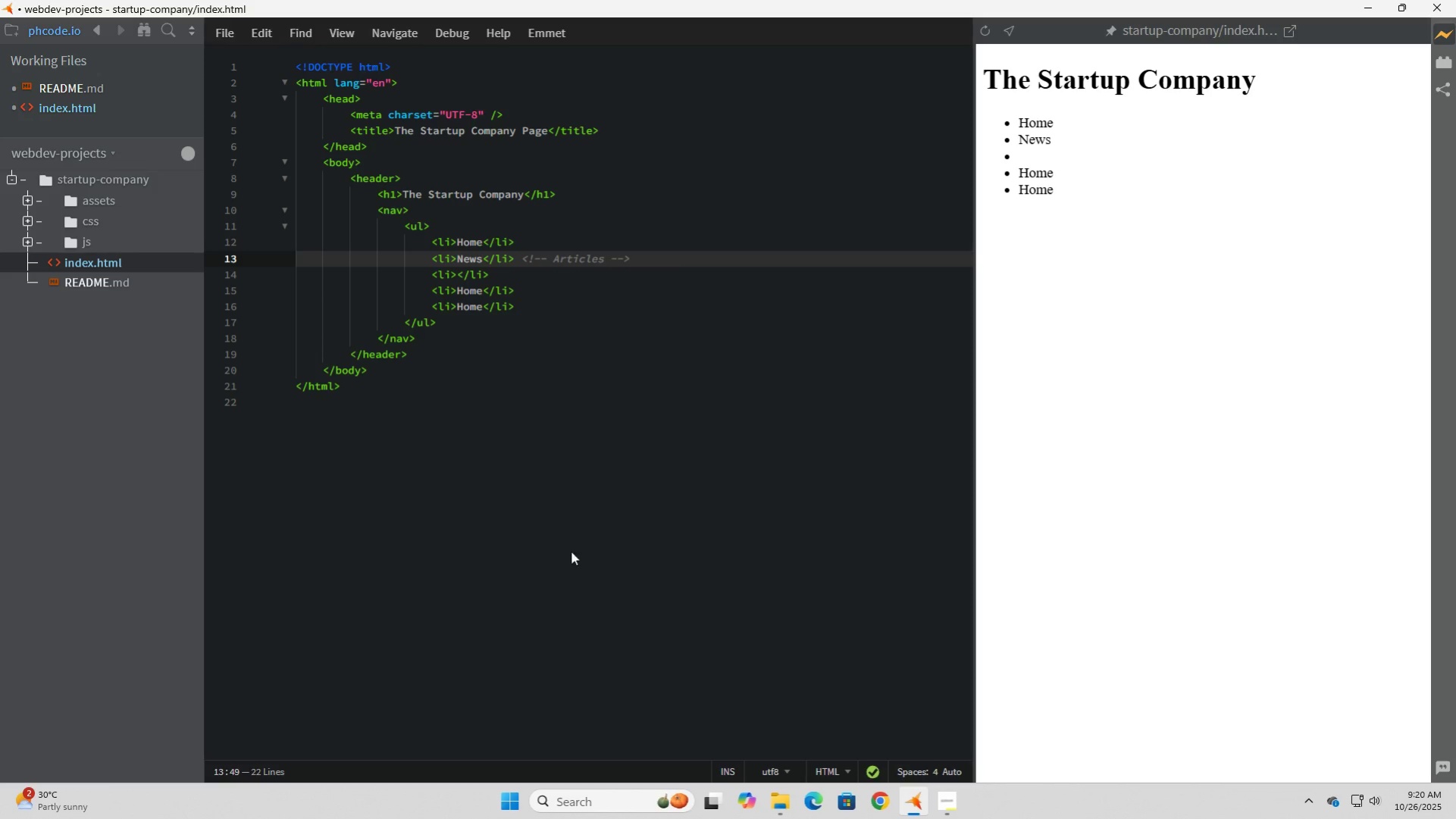 
left_click([599, 307])
 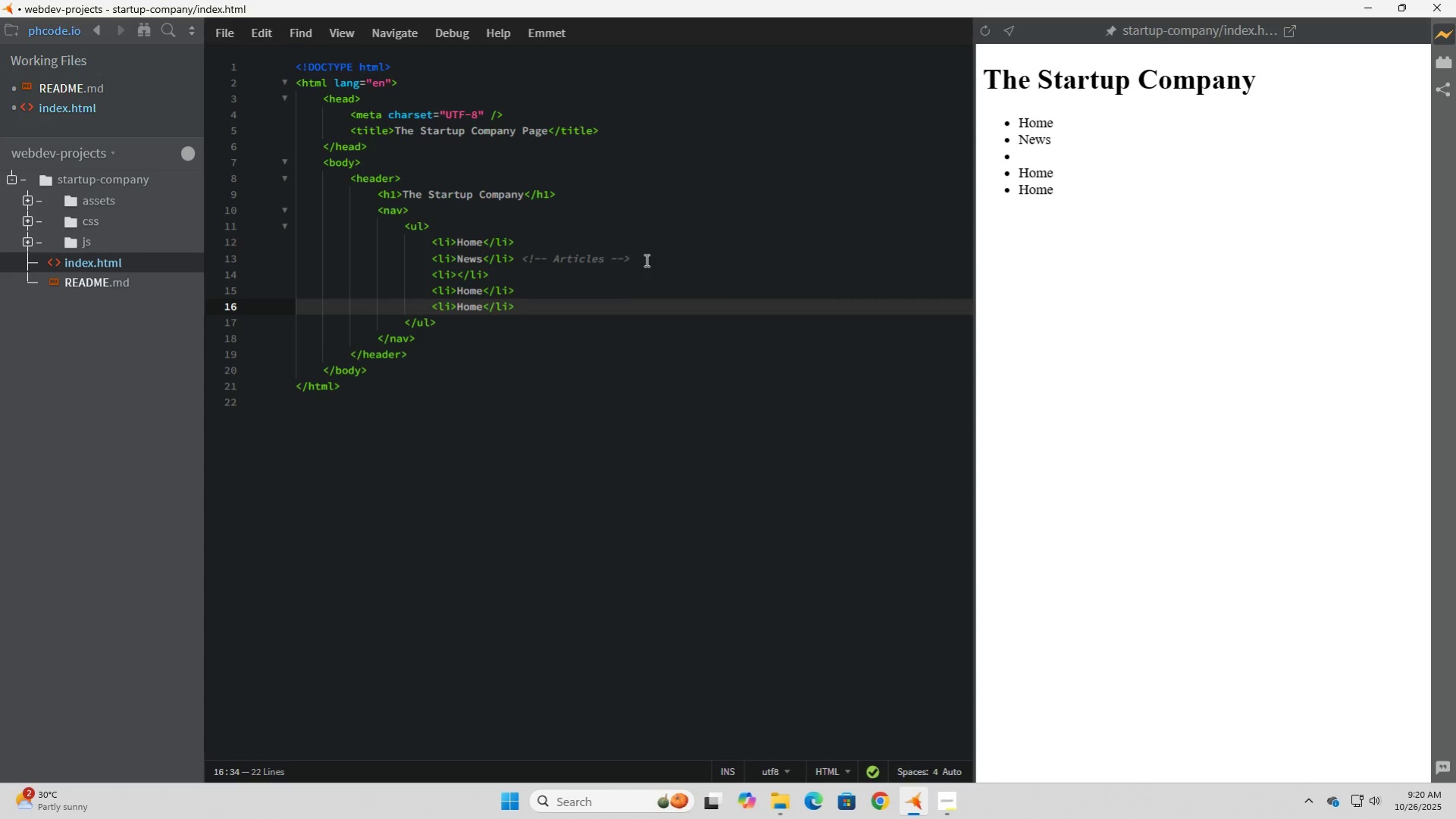 
left_click_drag(start_coordinate=[645, 260], to_coordinate=[521, 260])
 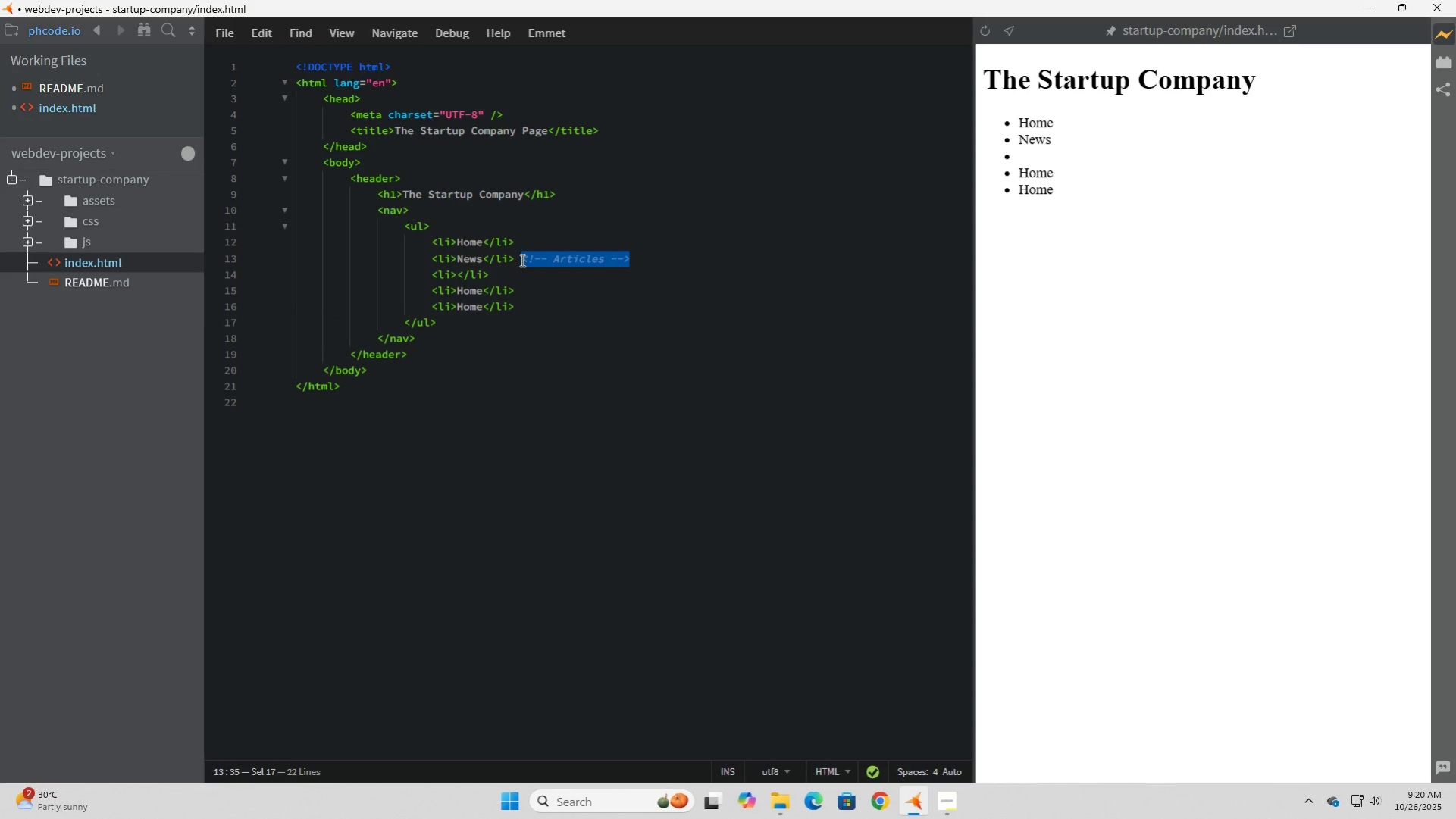 
key(Control+C)
 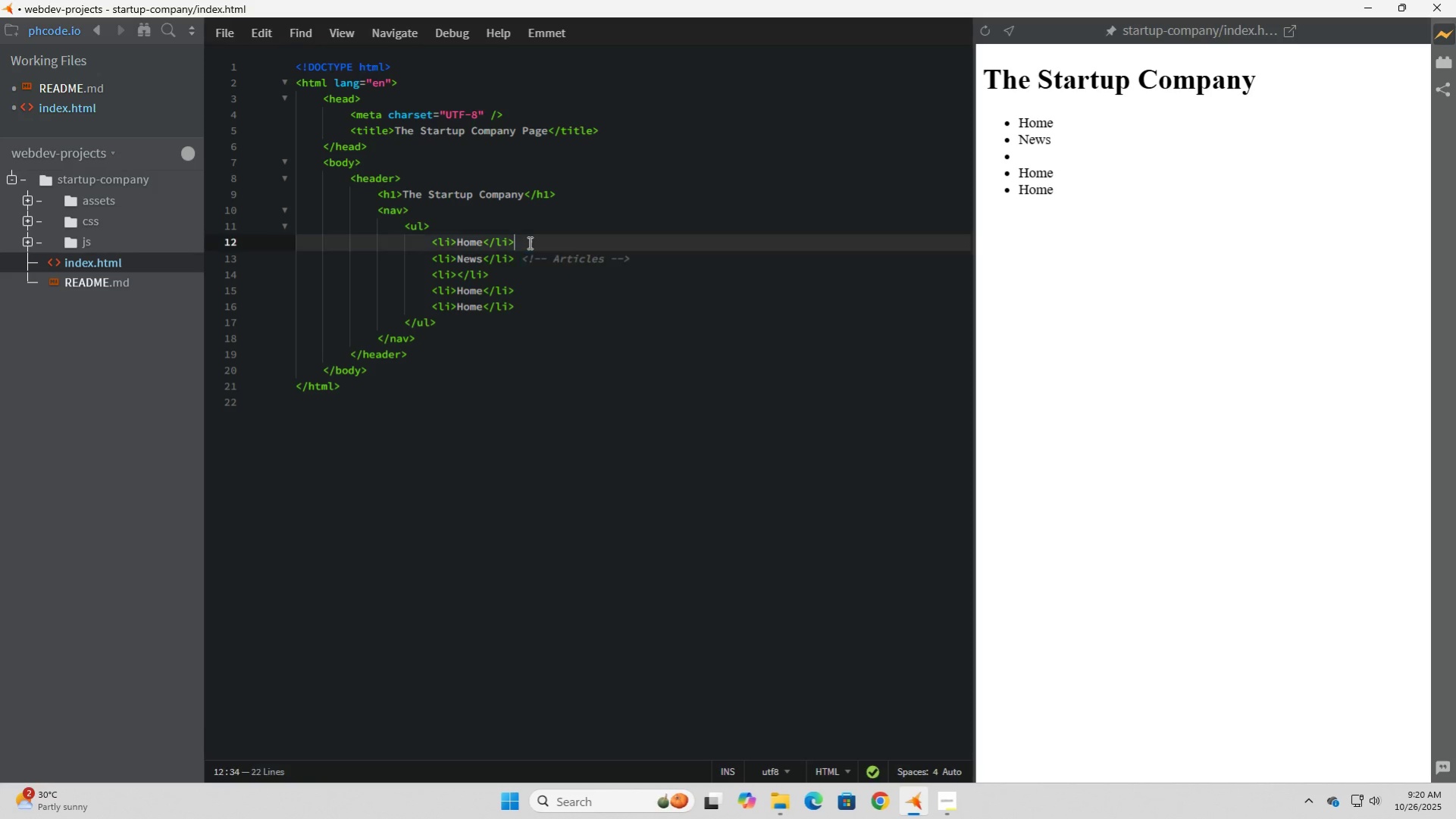 
left_click([528, 242])
 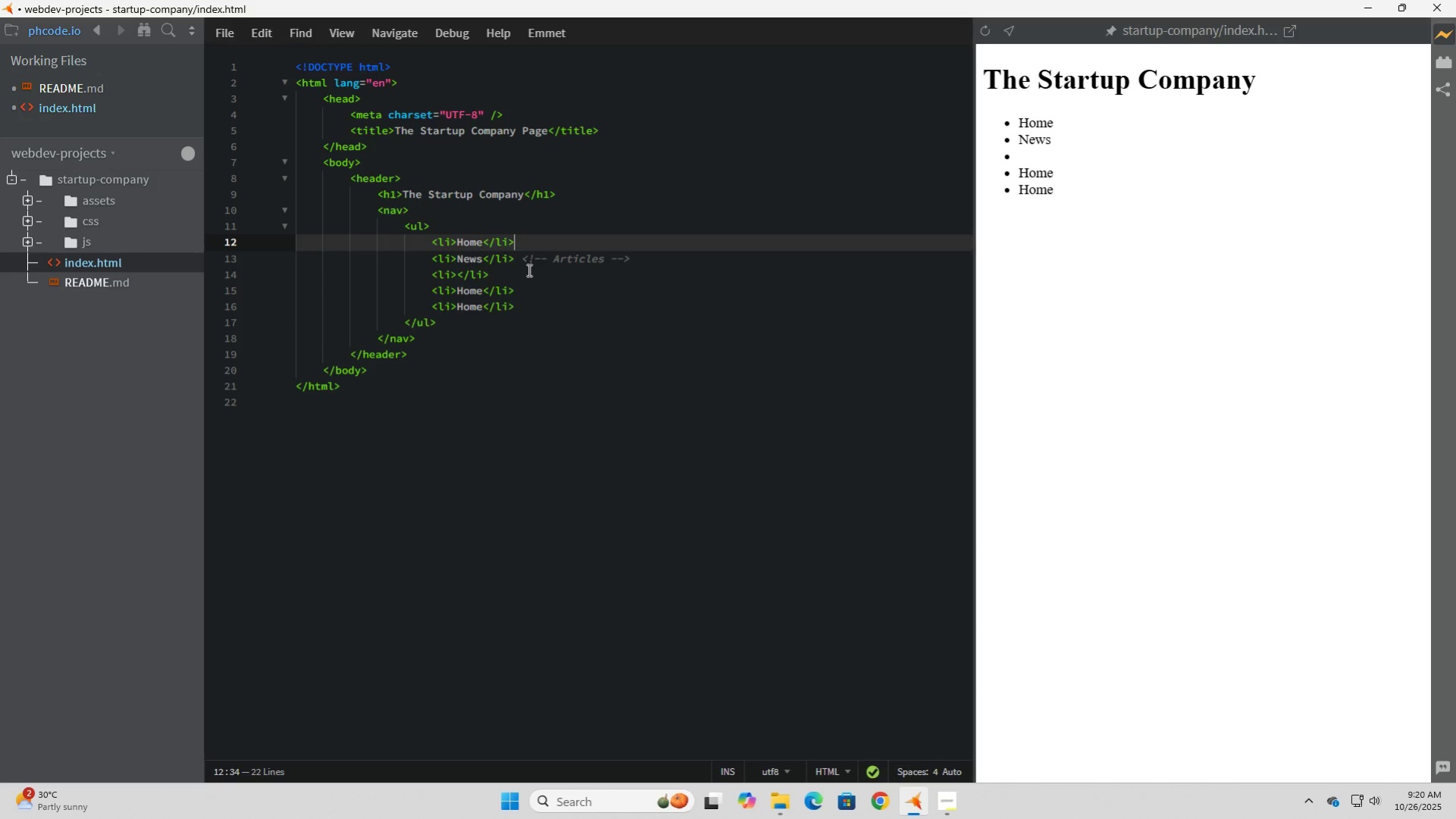 
key(Control+ControlLeft)
 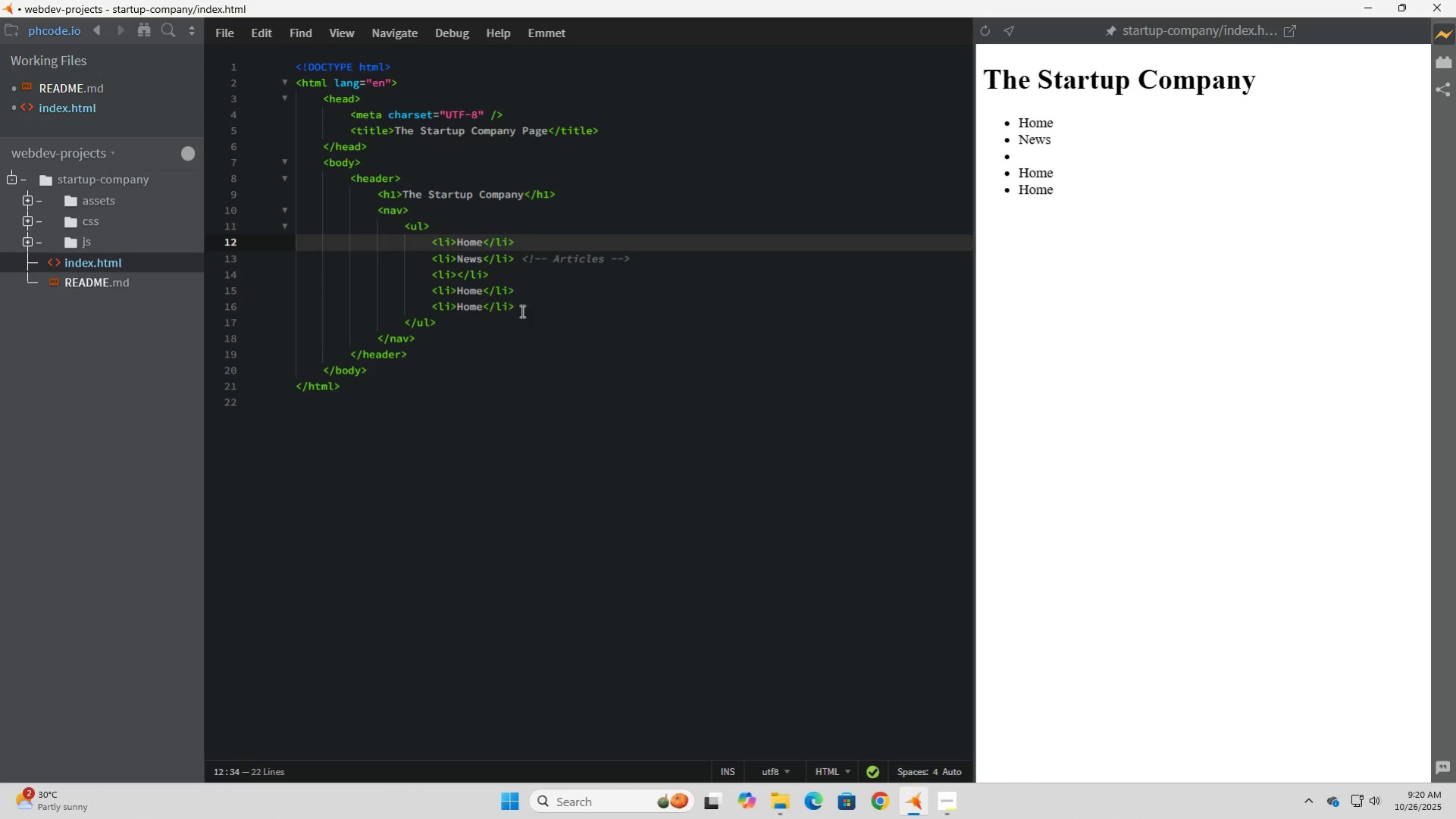 
key(Space)
 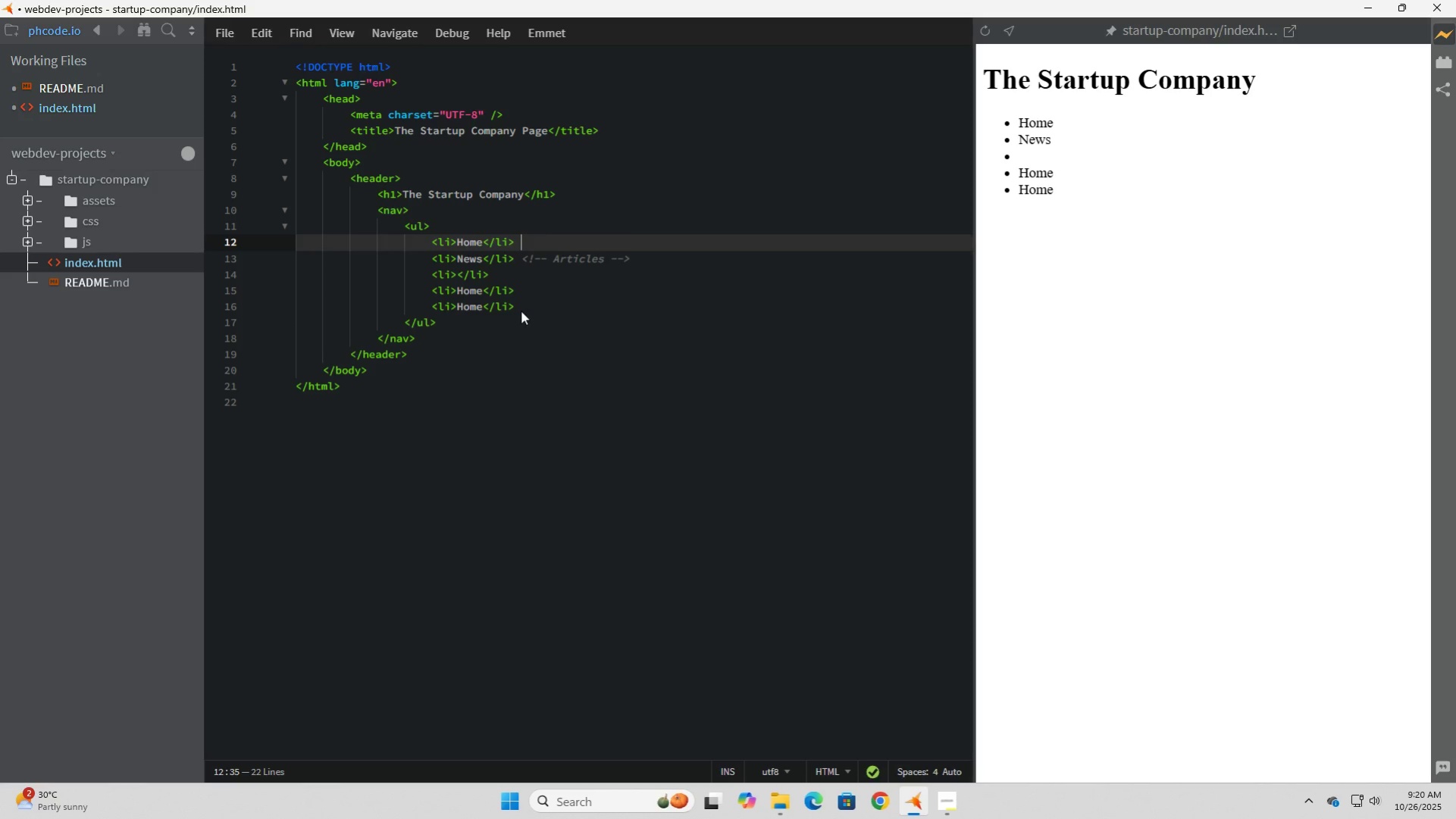 
key(Control+ControlLeft)
 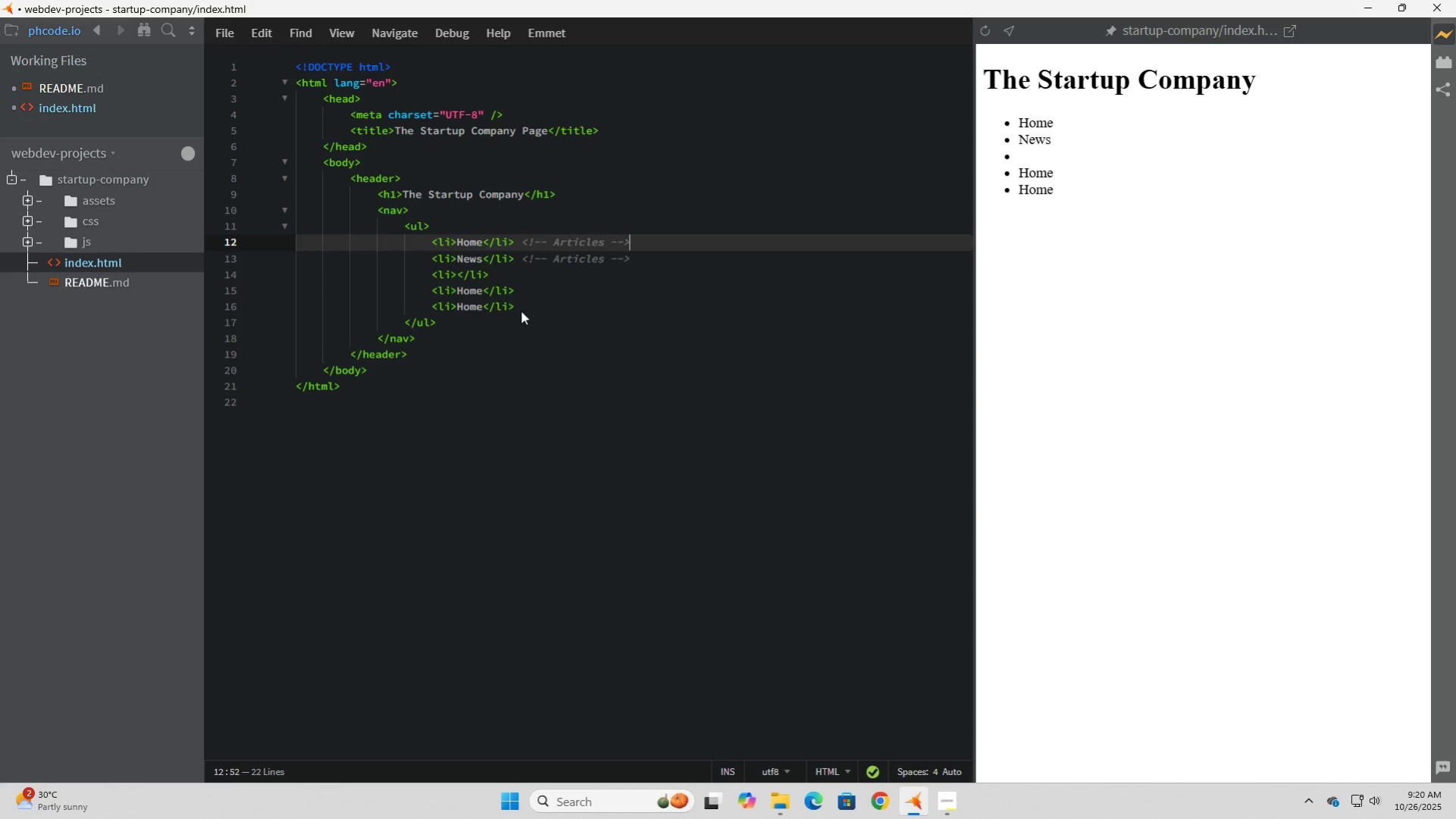 
key(Control+V)
 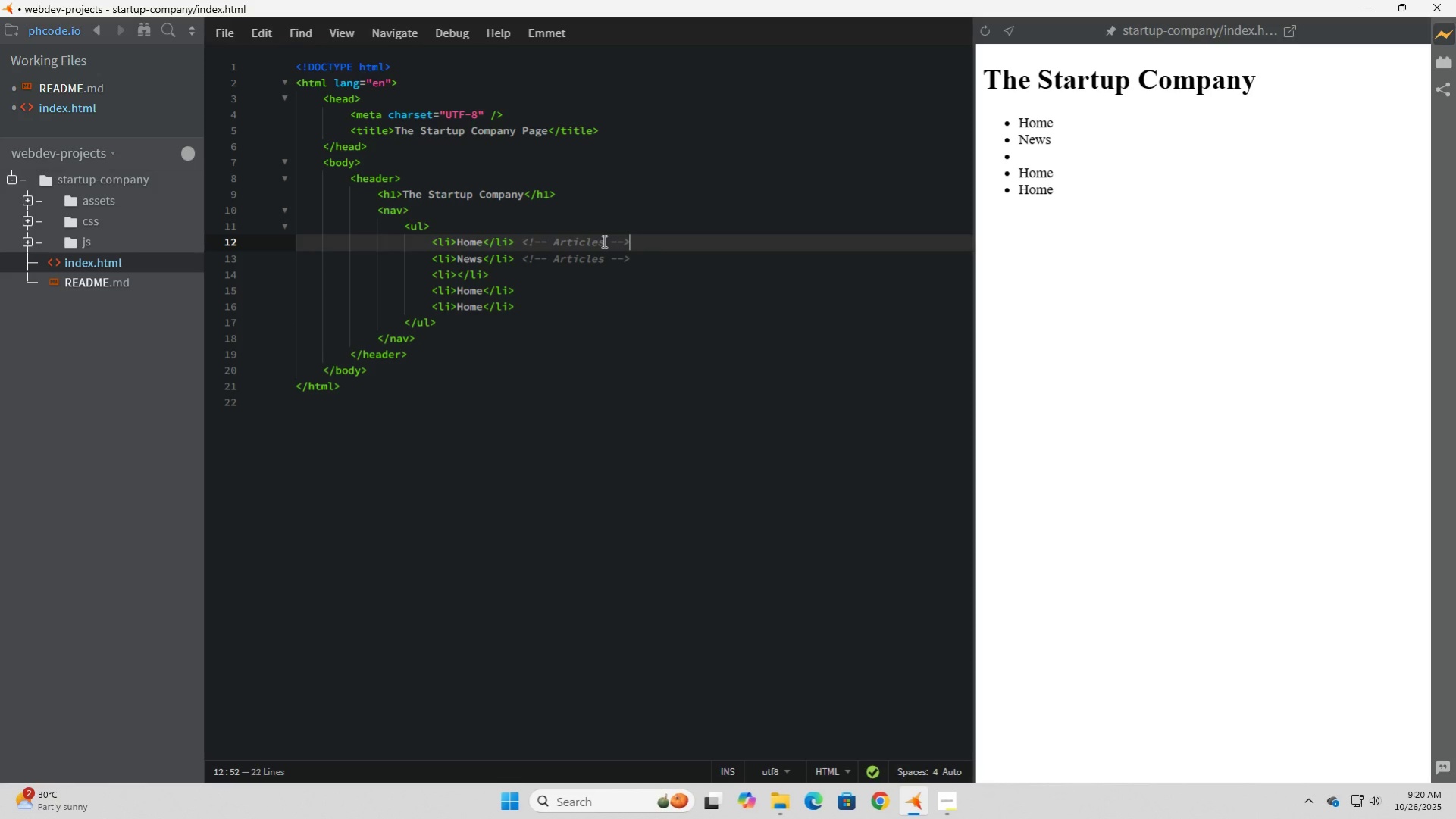 
left_click_drag(start_coordinate=[606, 241], to_coordinate=[551, 245])
 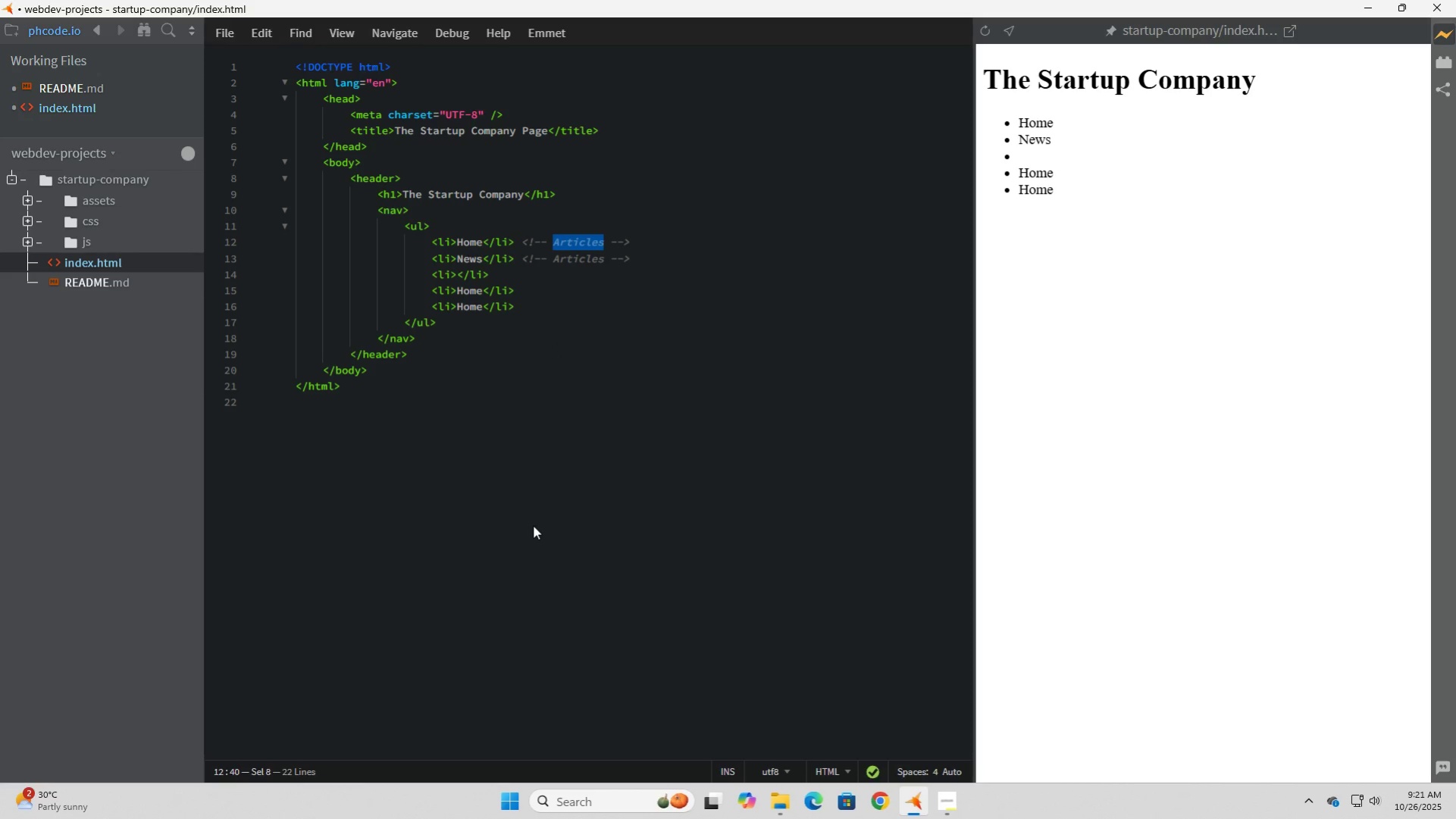 
type(Homepage)
 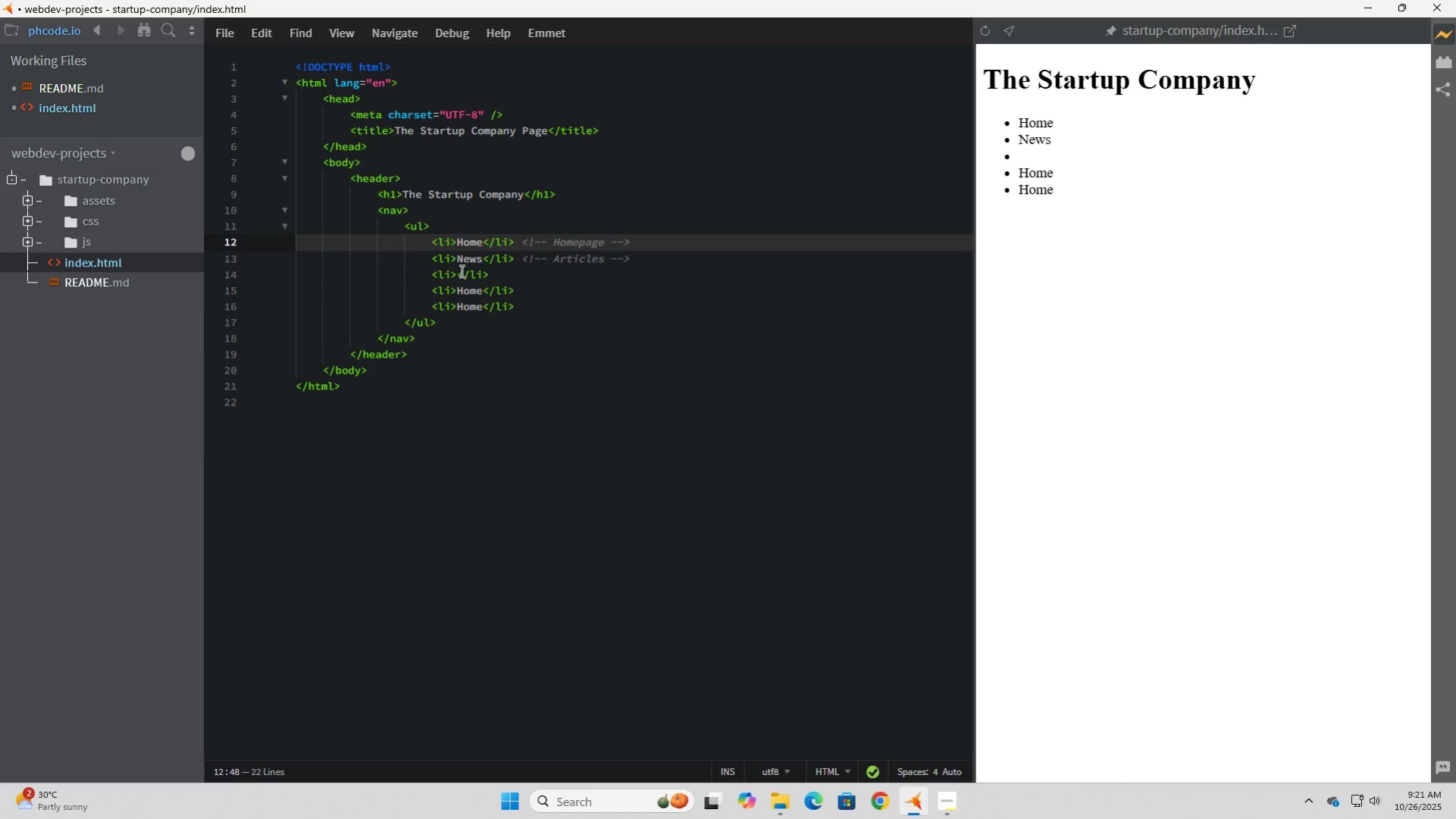 
left_click([459, 270])
 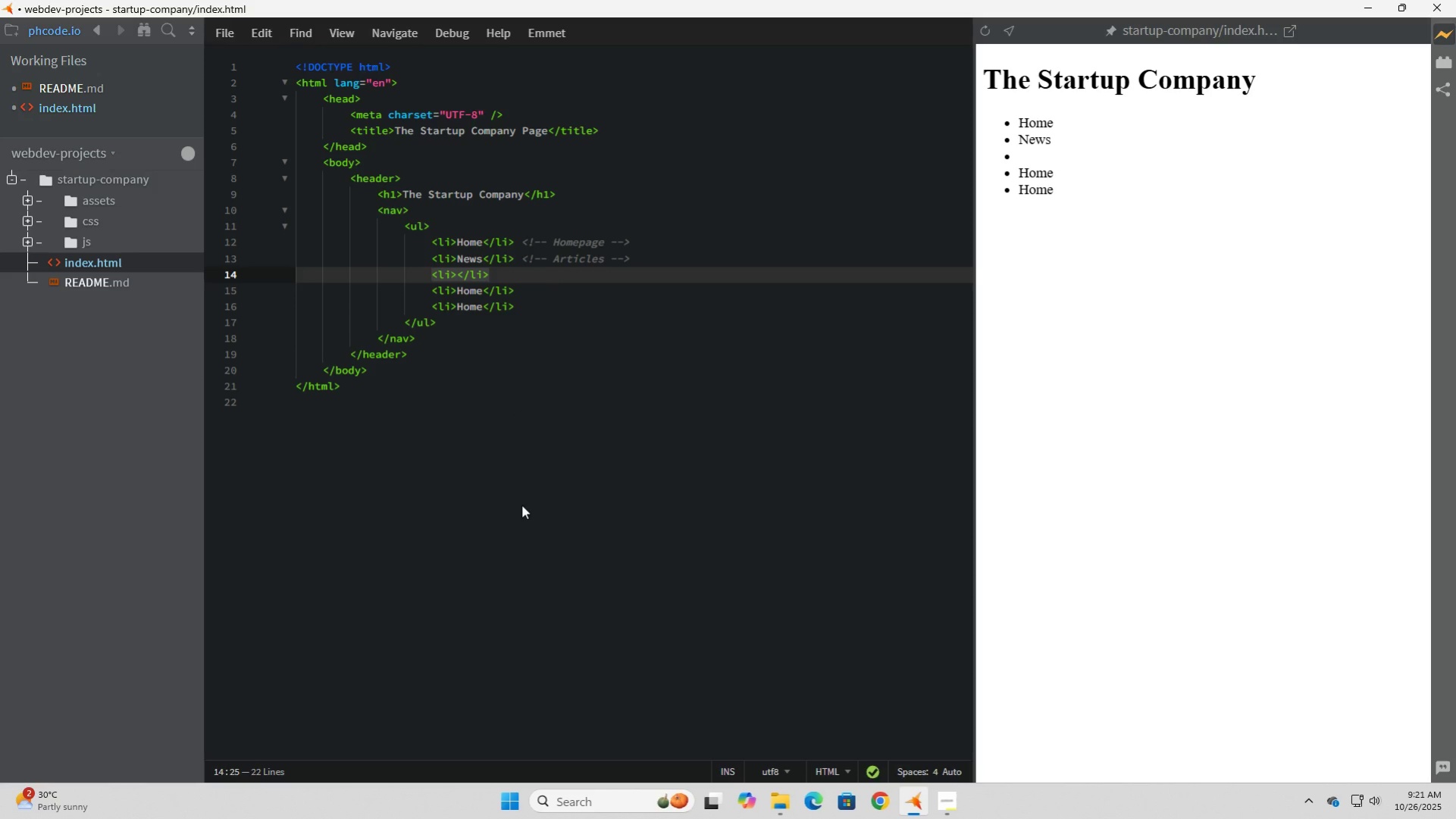 
wait(8.91)
 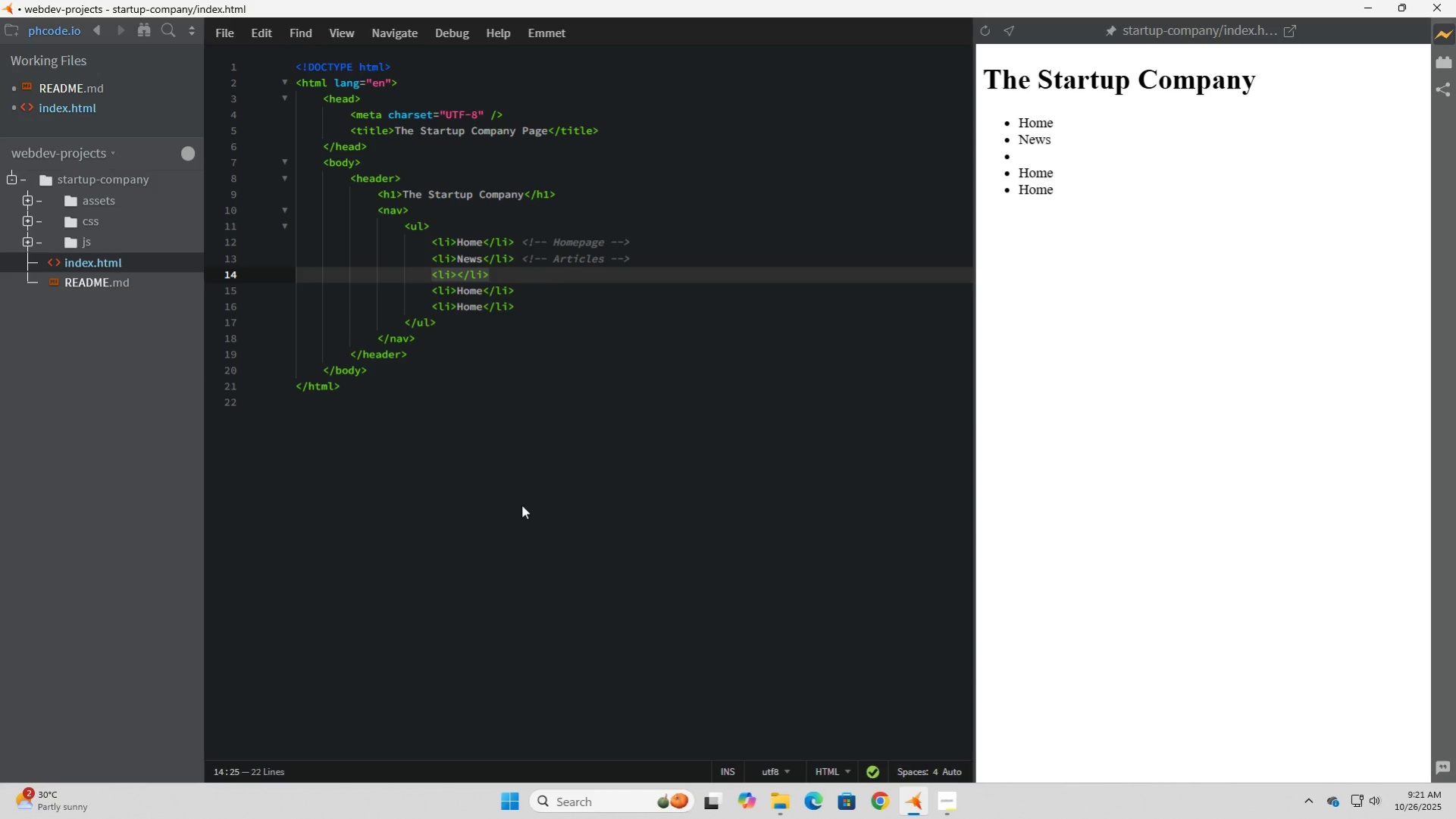 
left_click([103, 279])
 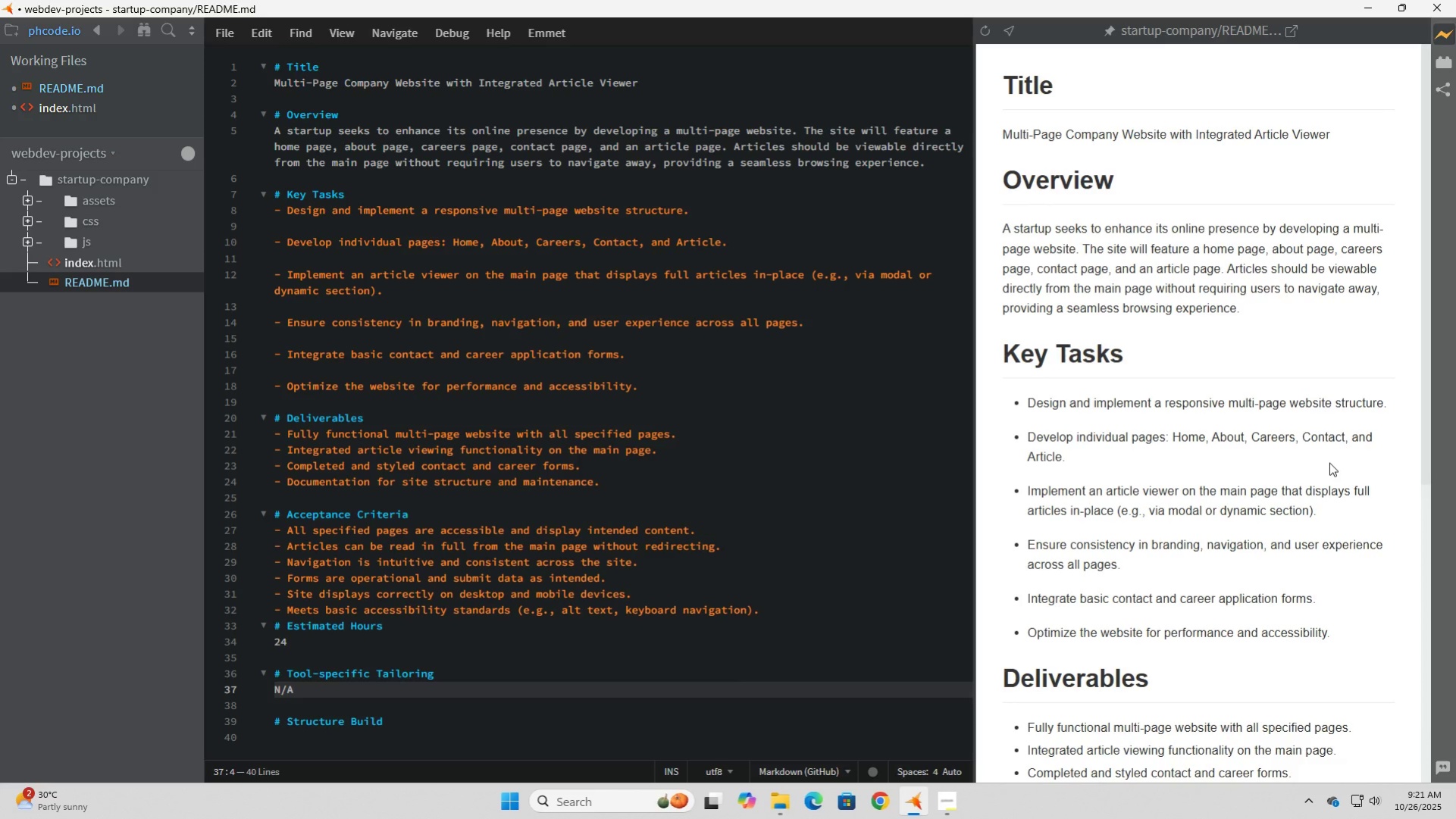 
wait(9.3)
 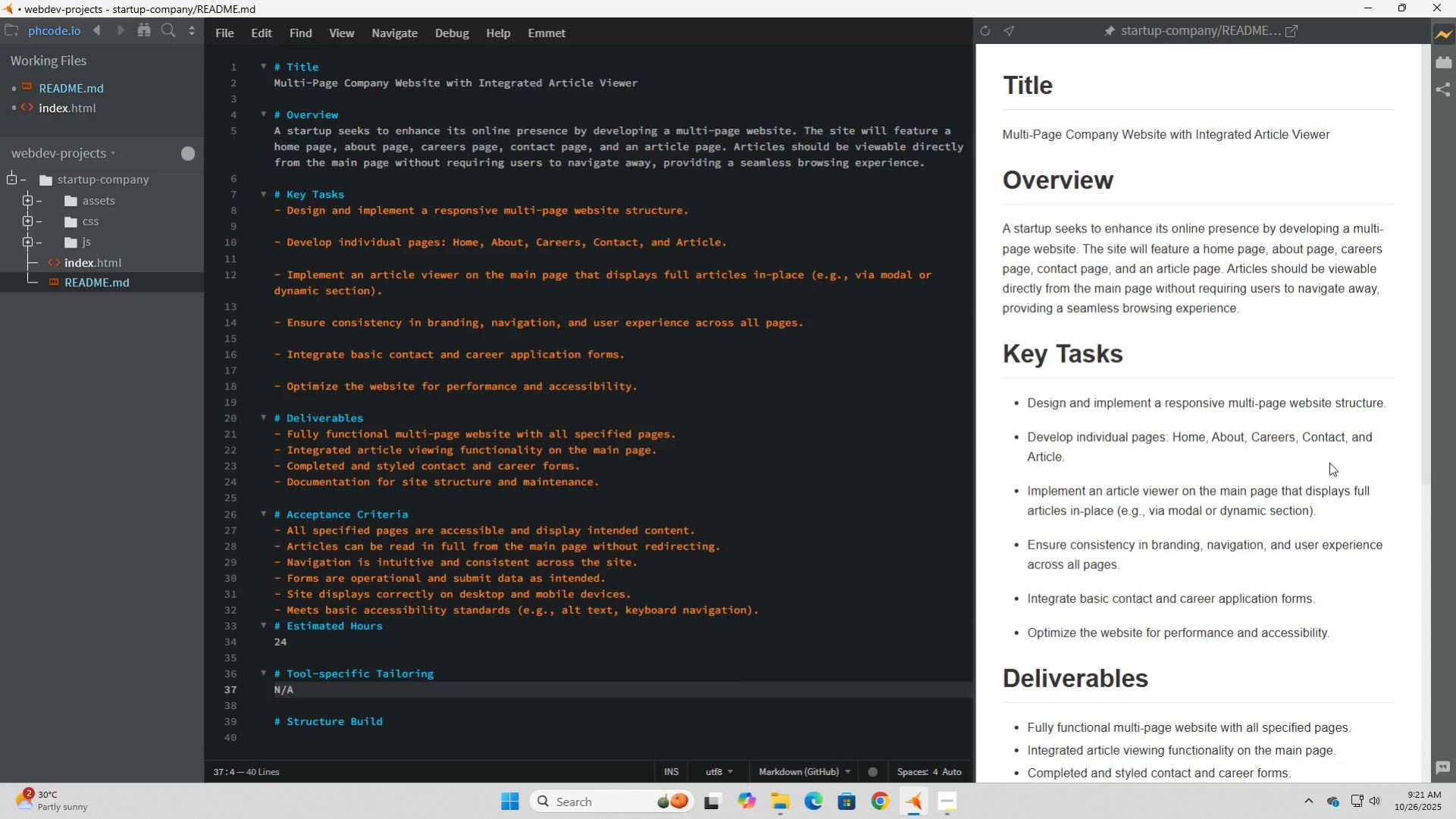 
left_click([83, 261])
 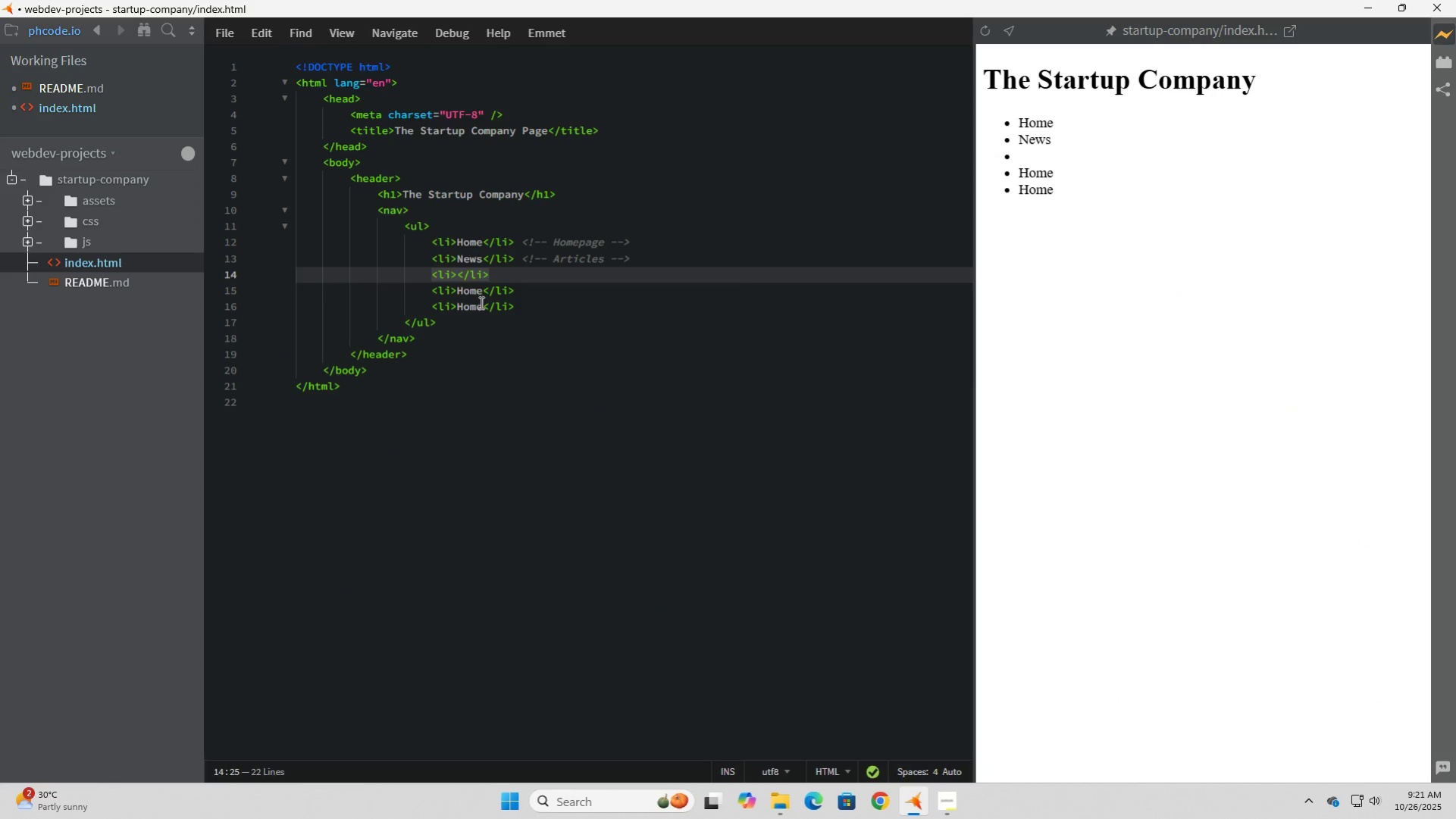 
left_click_drag(start_coordinate=[484, 306], to_coordinate=[459, 306])
 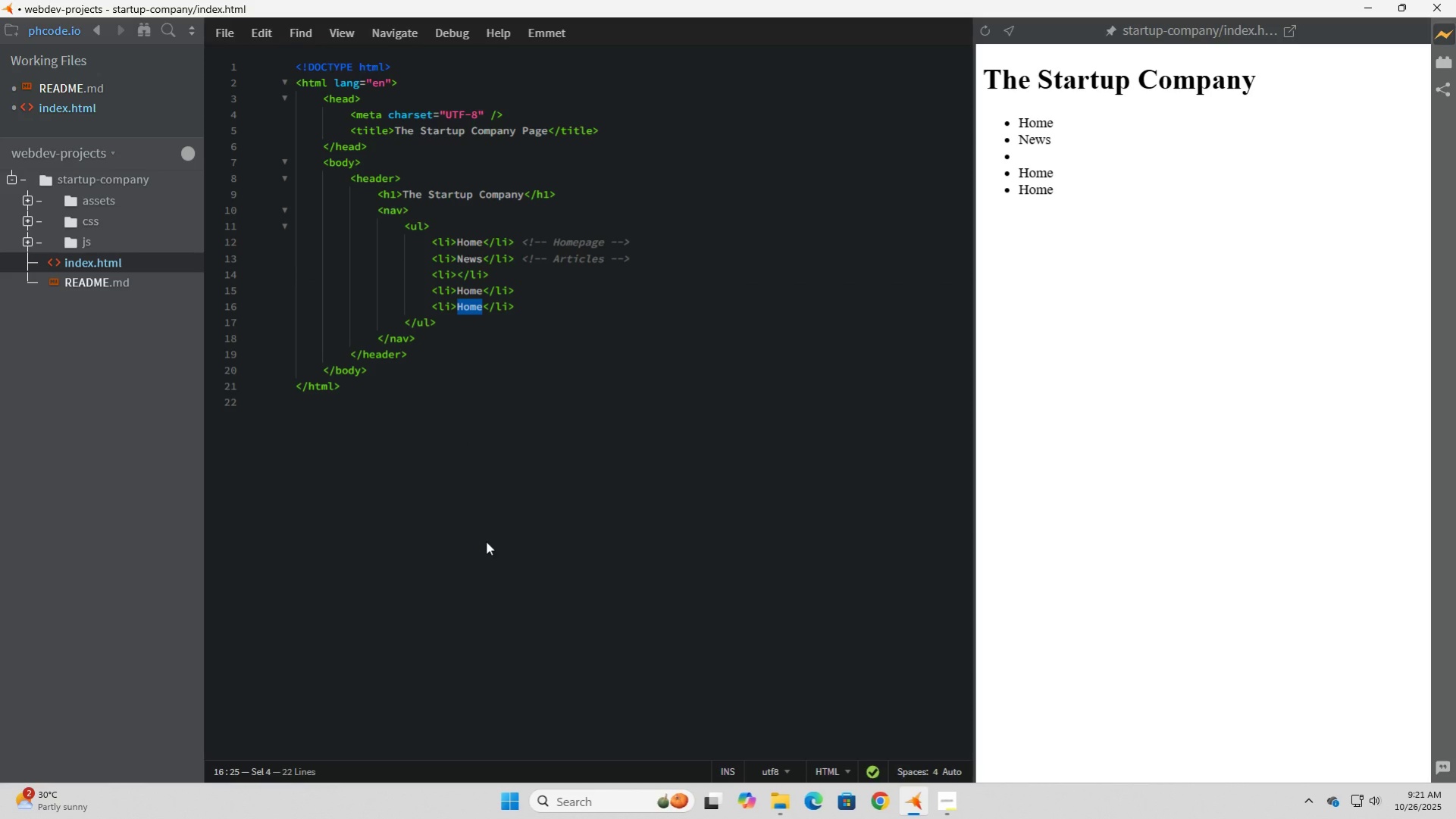 
type(Contact Ys)
key(Backspace)
key(Backspace)
type(Us)
 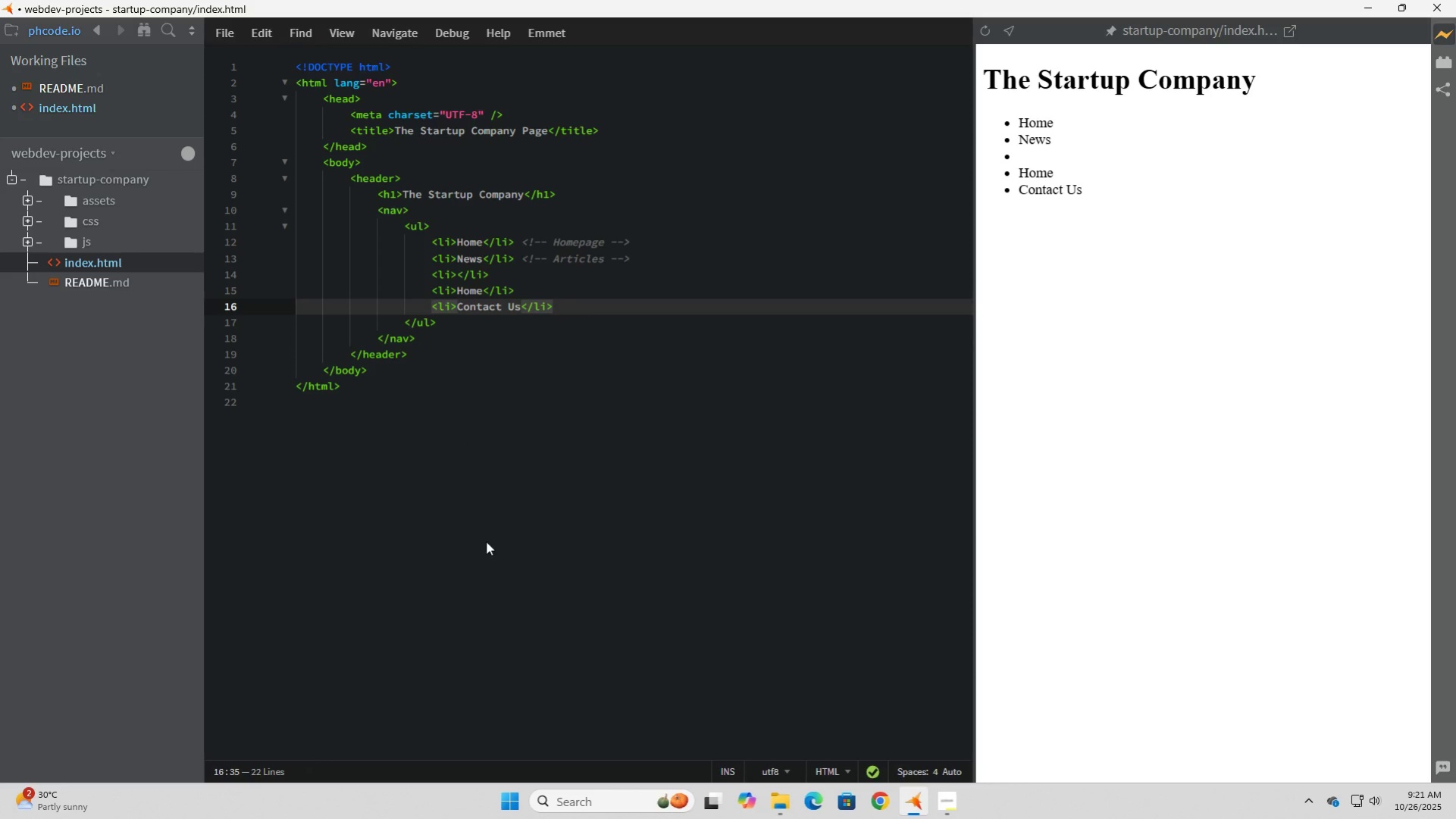 
key(ArrowUp)
 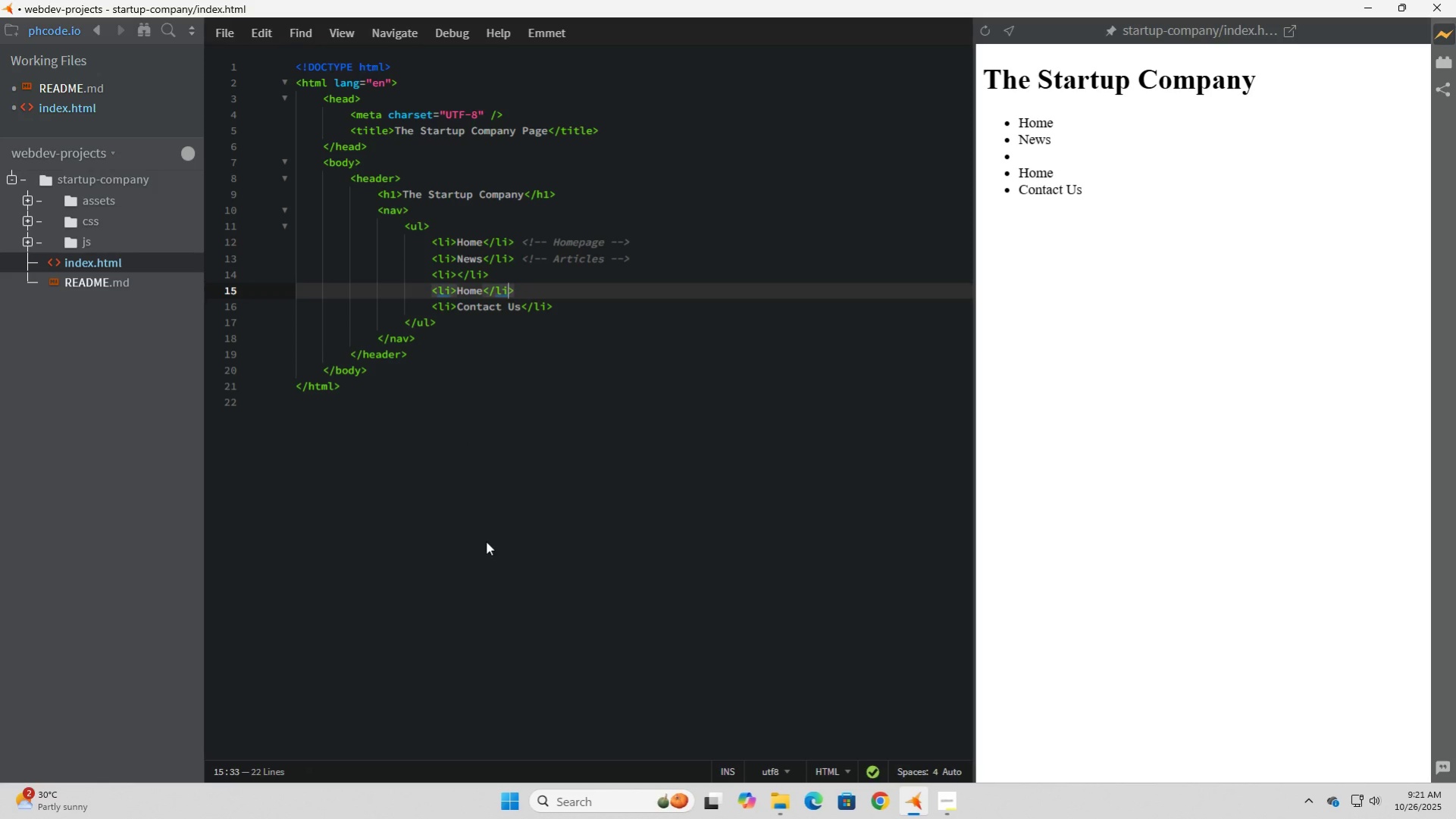 
key(ArrowLeft)
 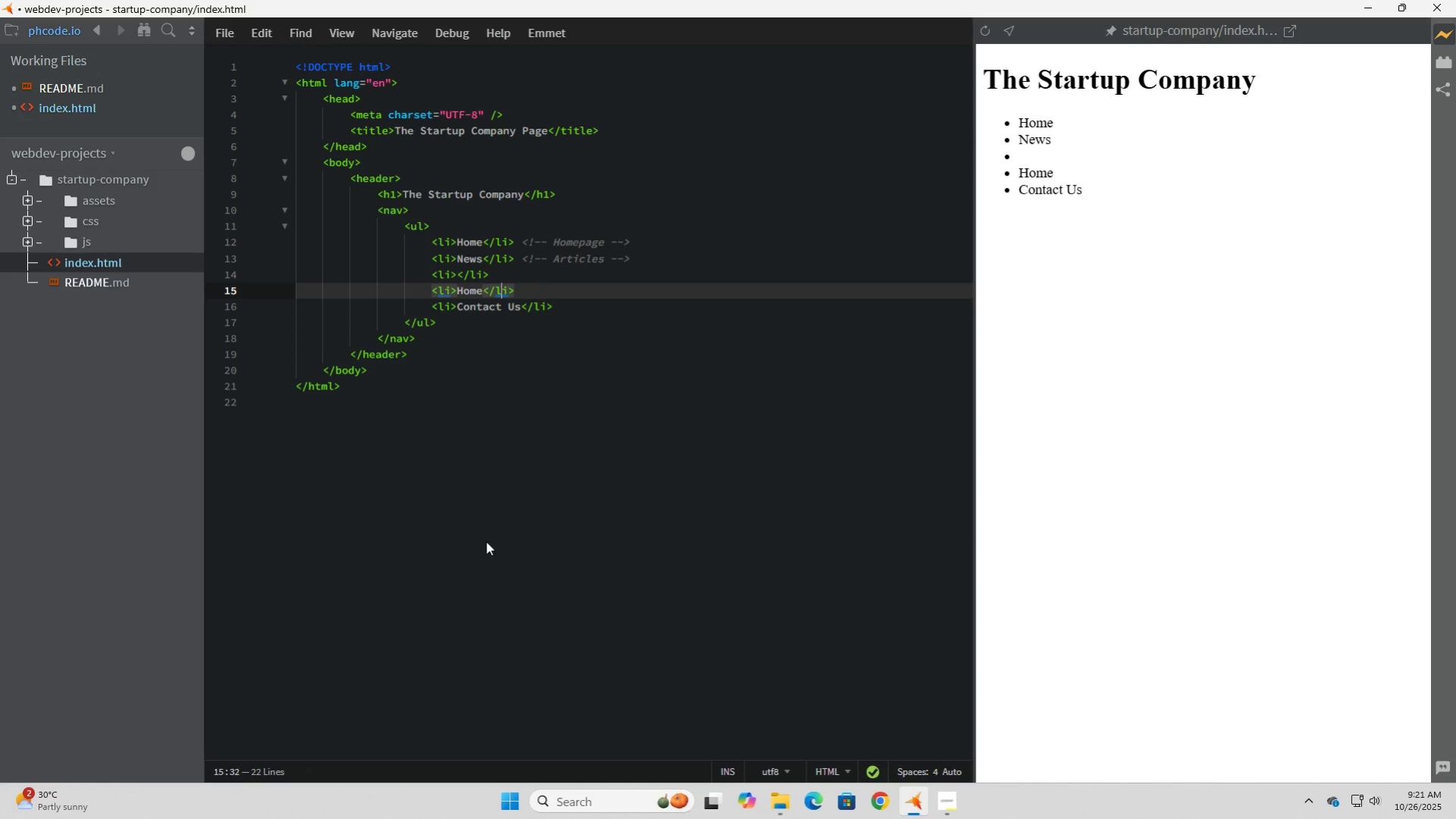 
key(ArrowLeft)
 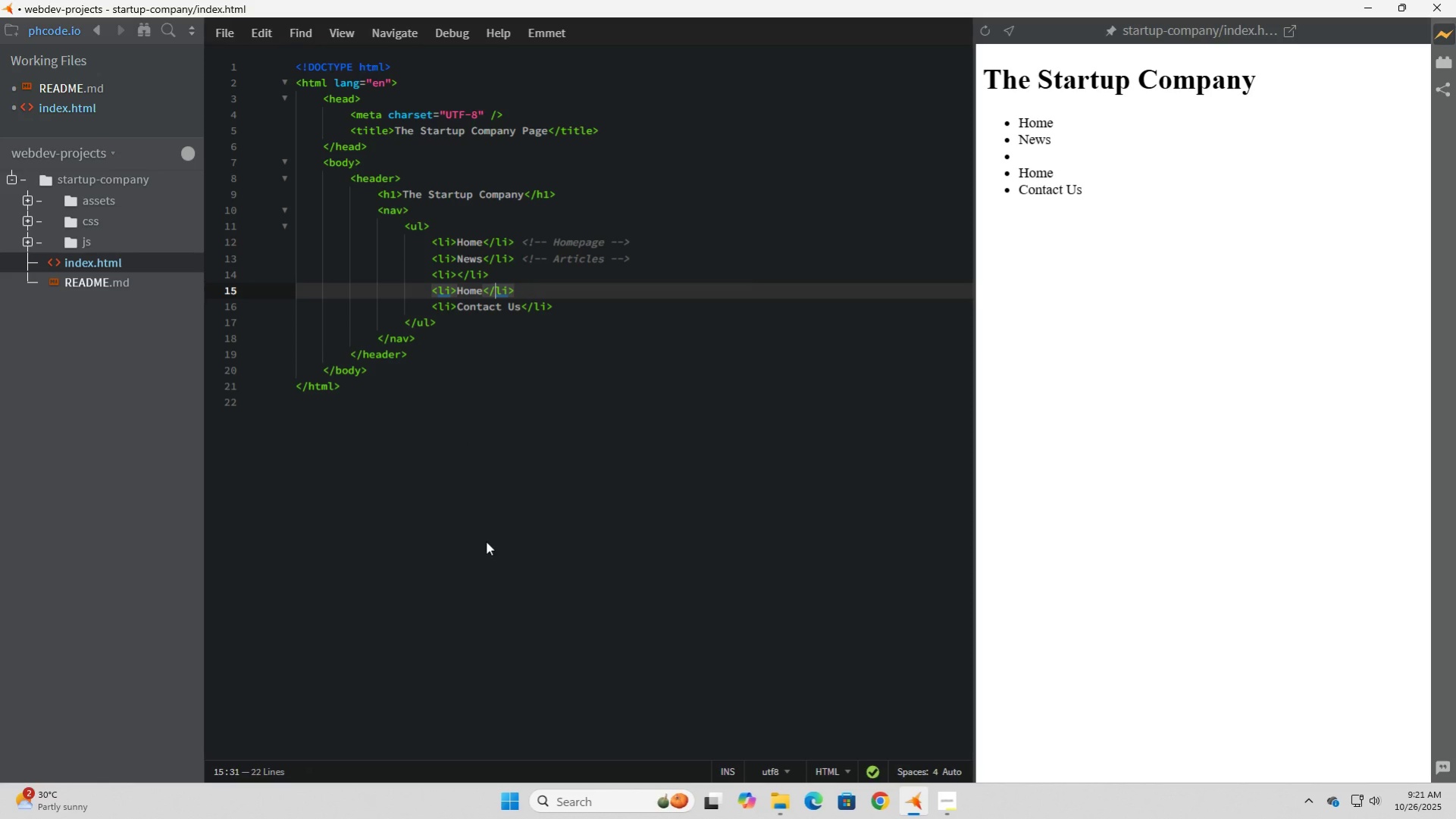 
key(ArrowLeft)
 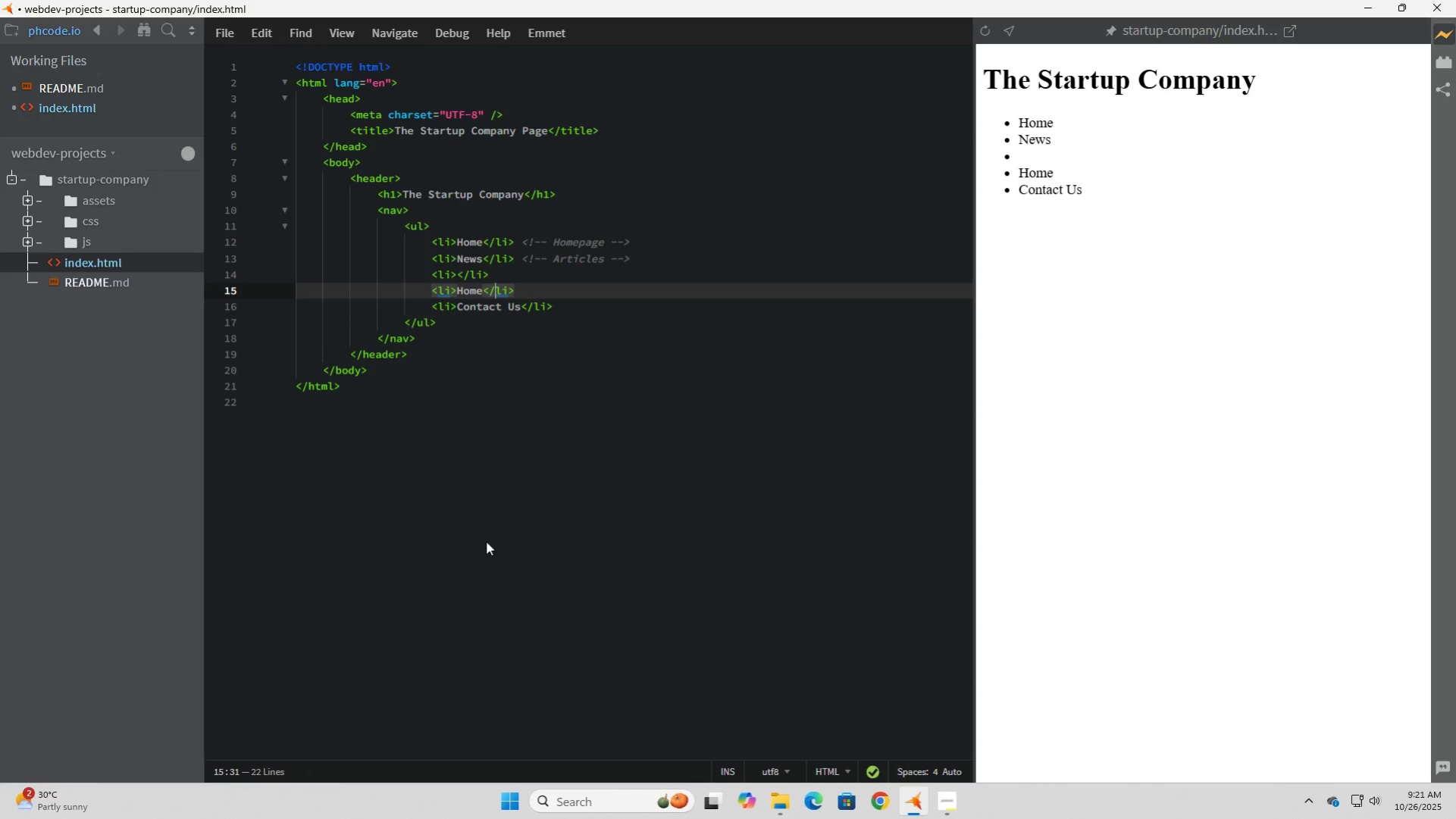 
key(ArrowLeft)
 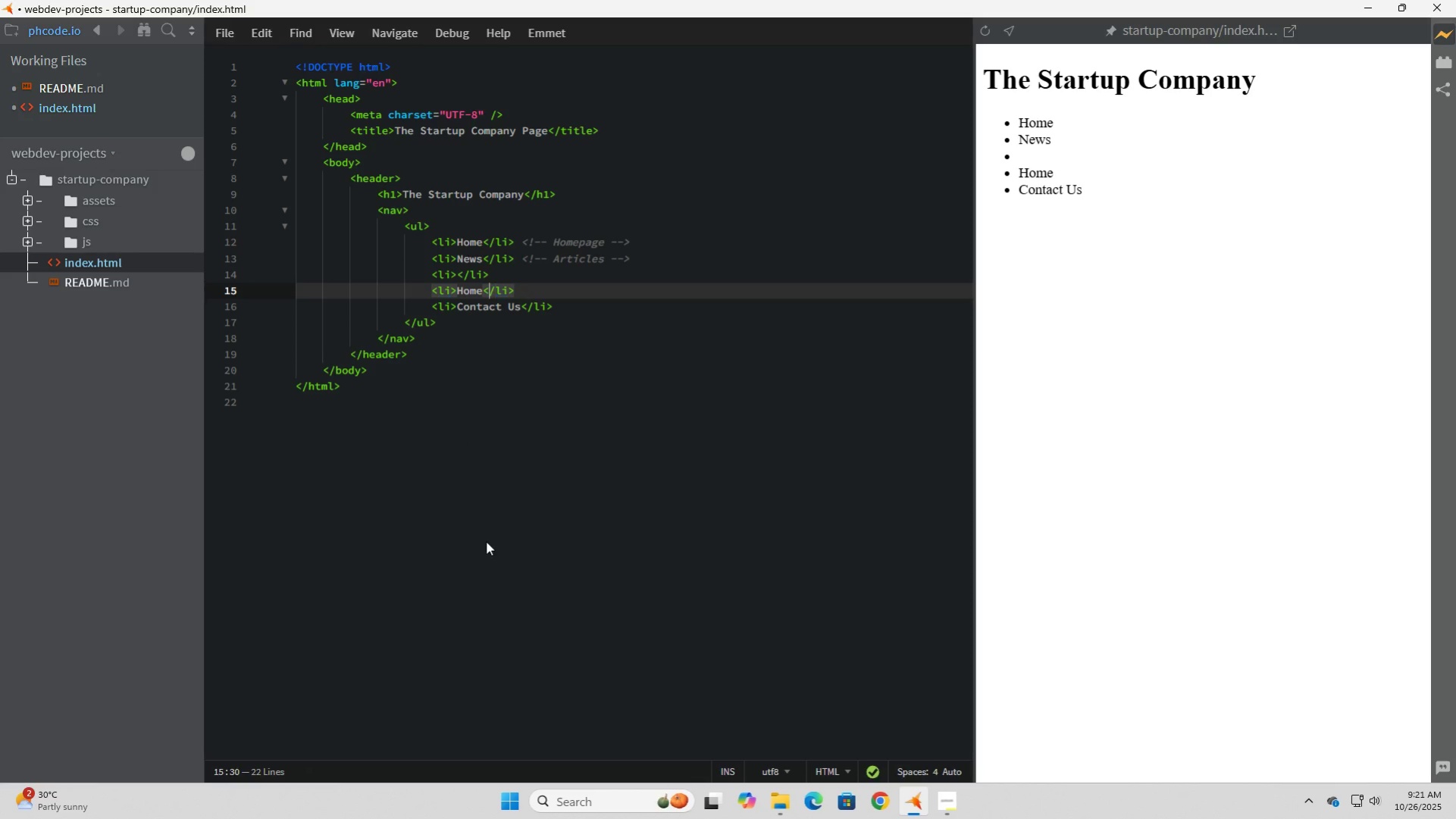 
key(ArrowLeft)
 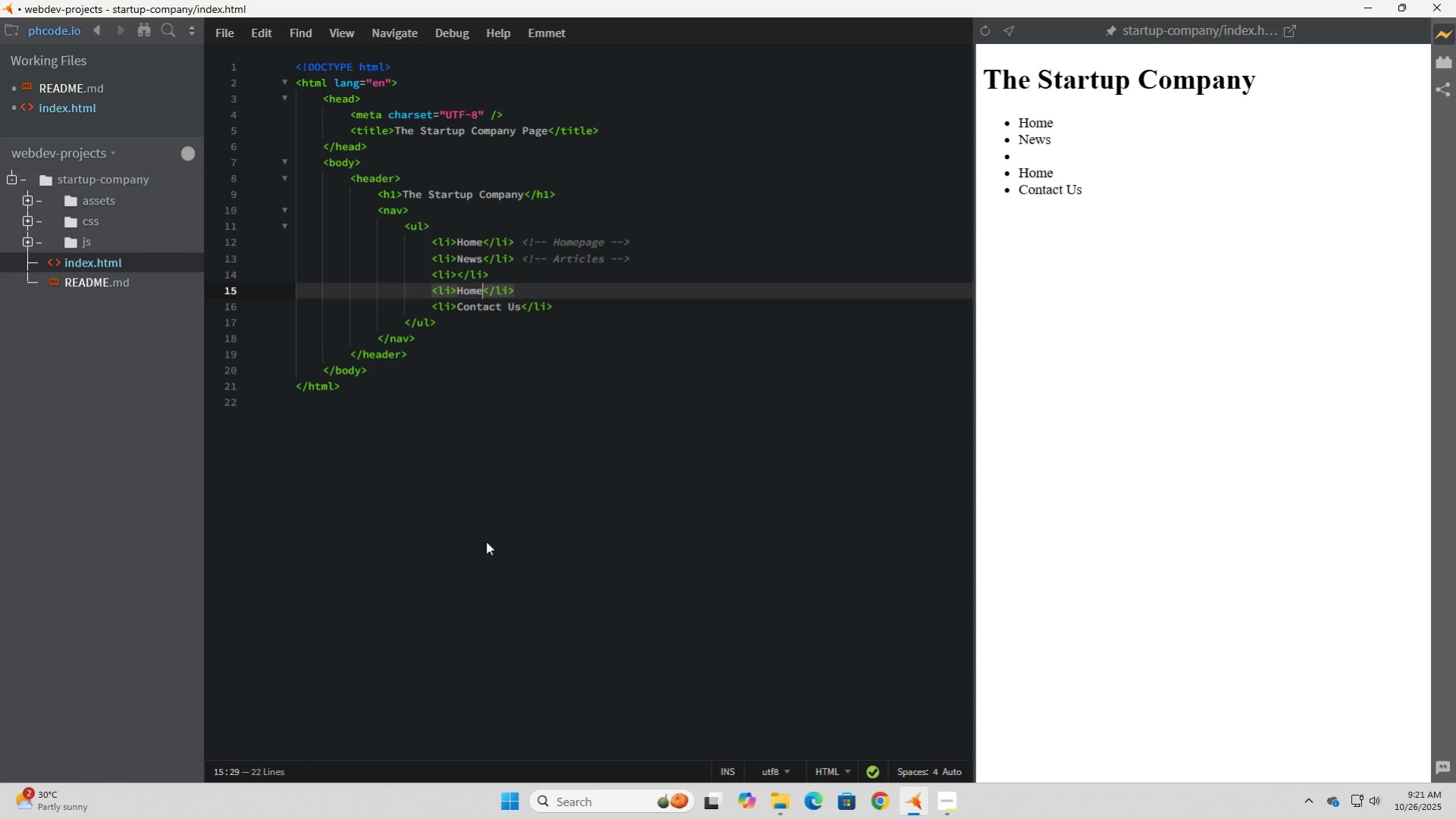 
key(Backspace)
 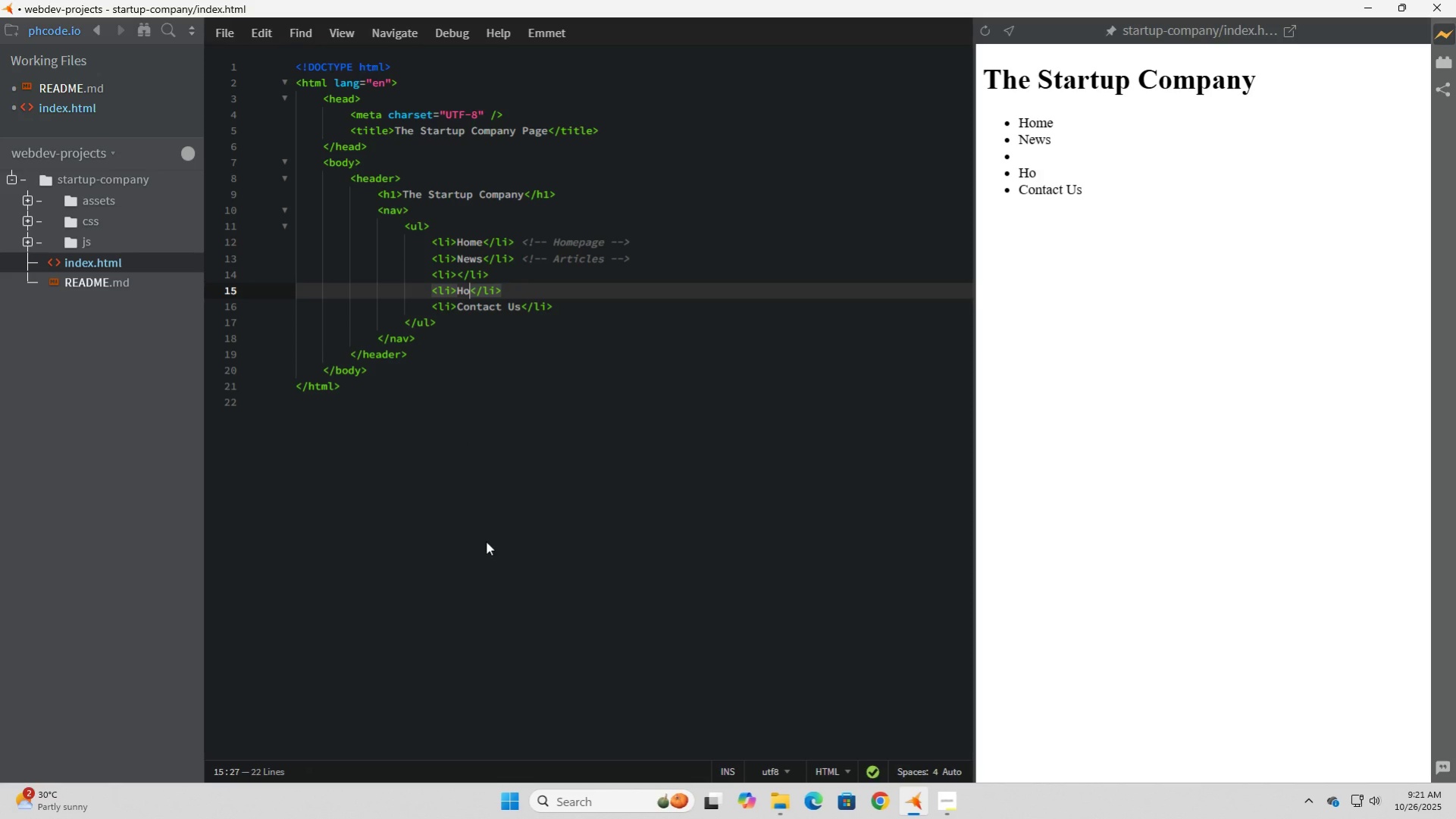 
key(Backspace)
 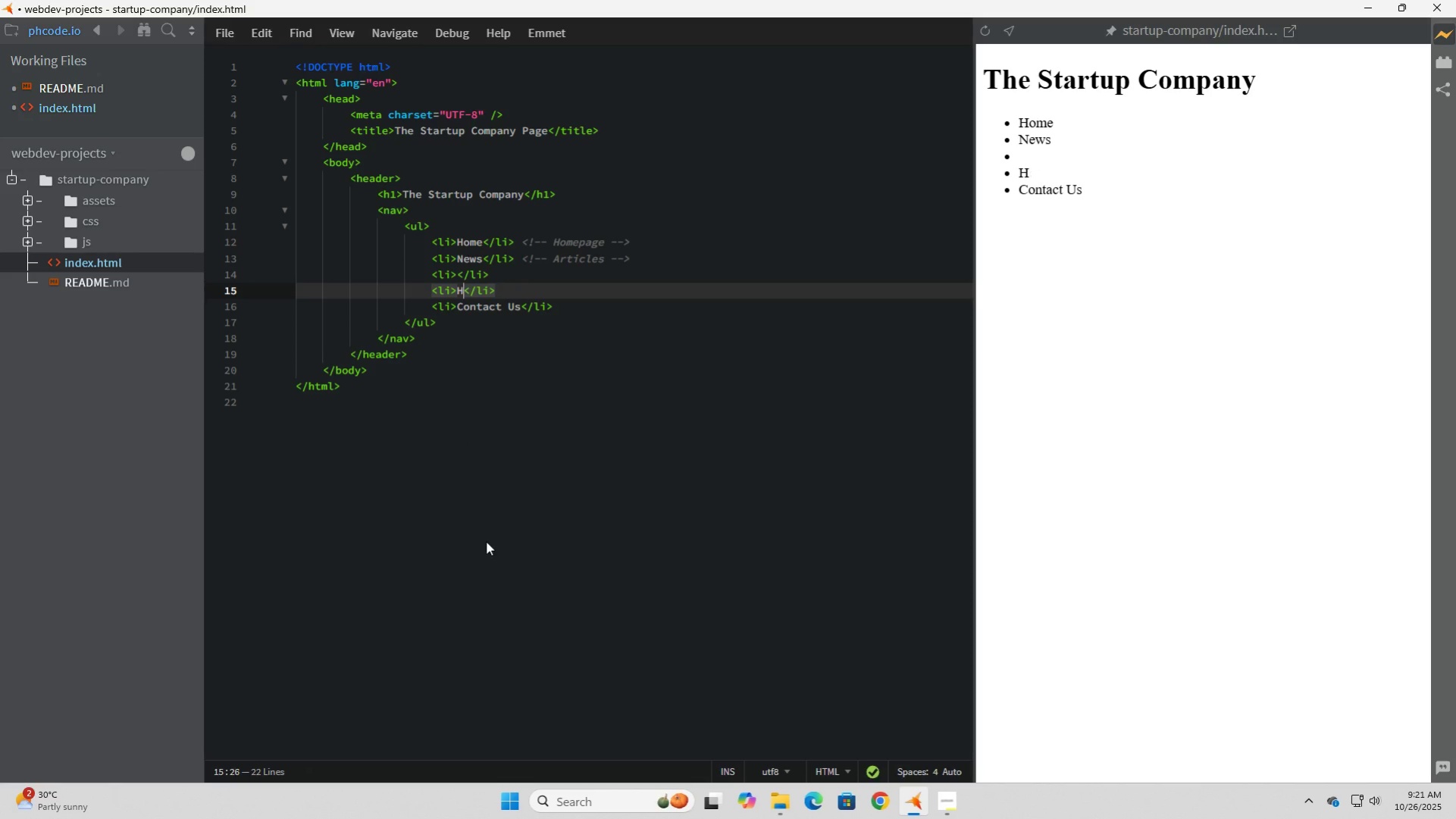 
key(Backspace)
 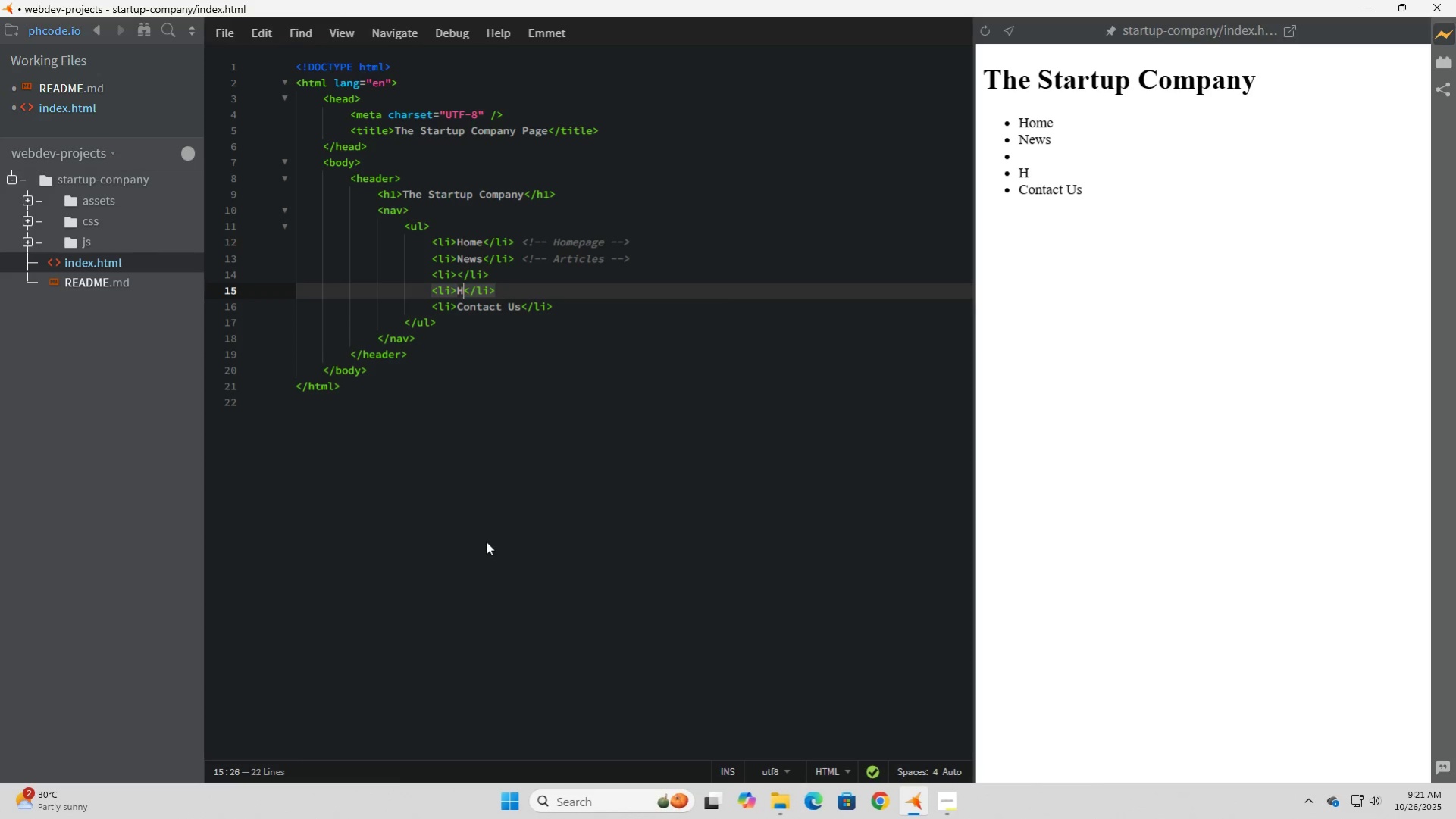 
key(Backspace)
 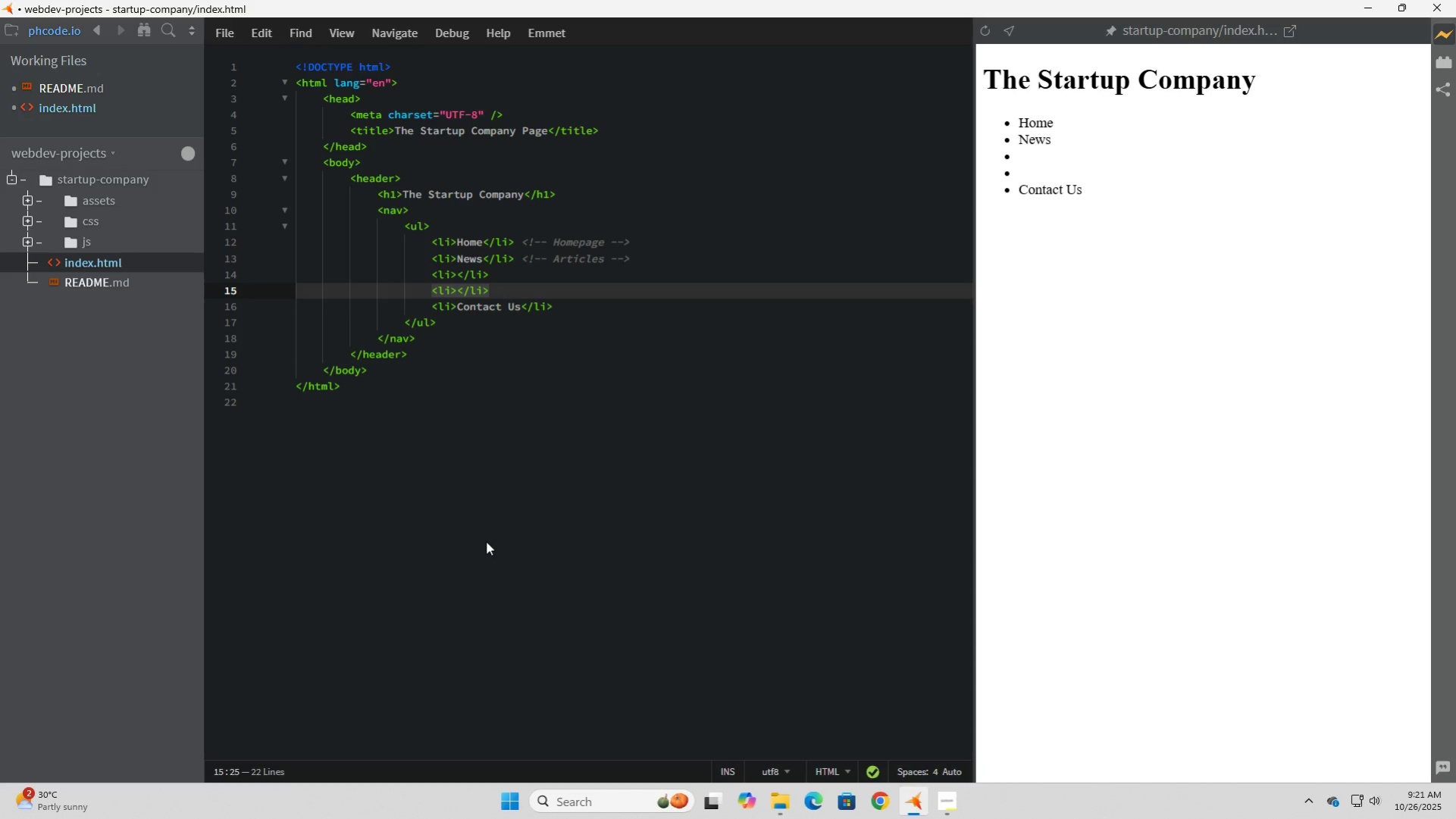 
hold_key(key=ShiftLeft, duration=1.5)
 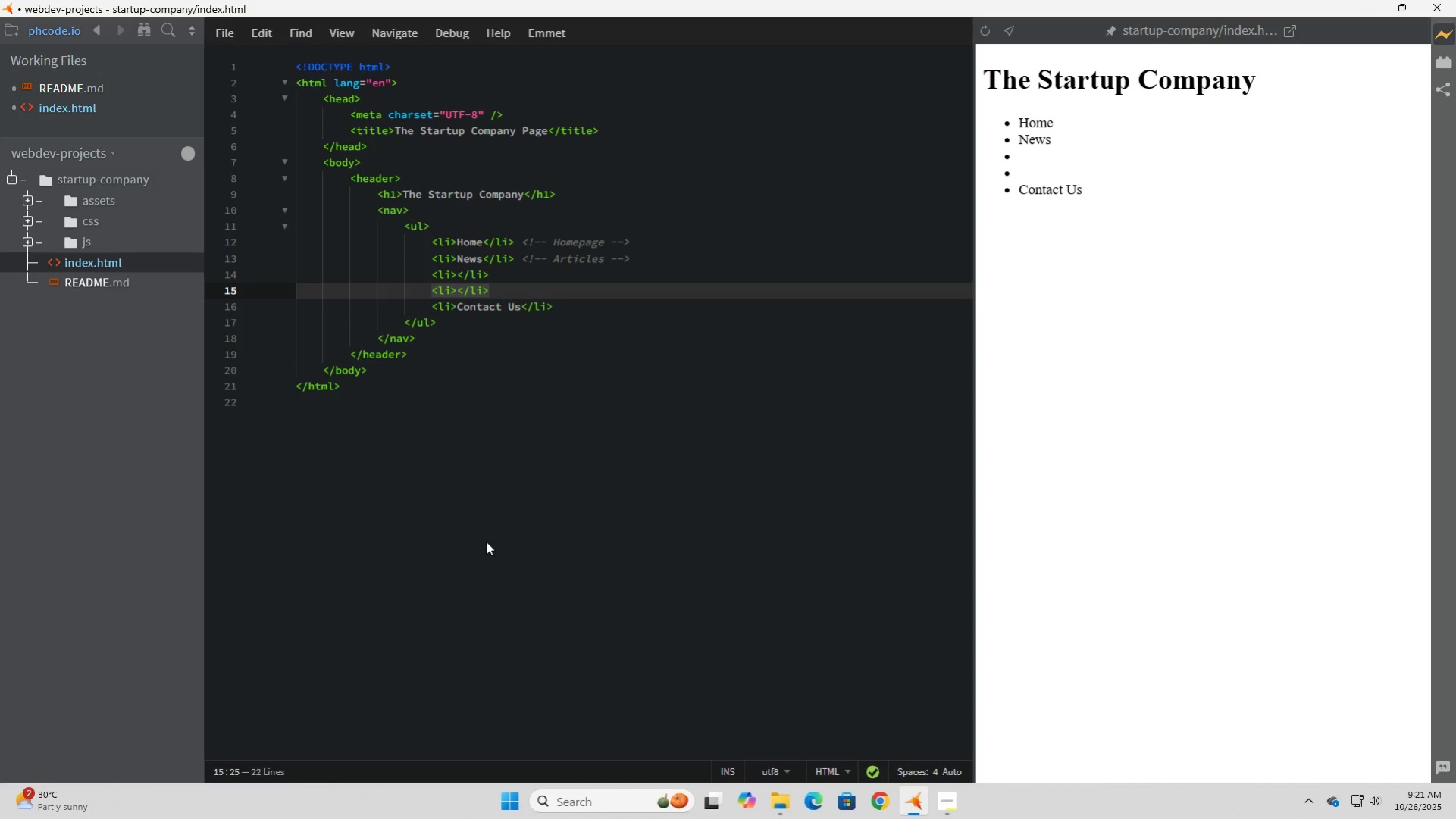 
type(About)
 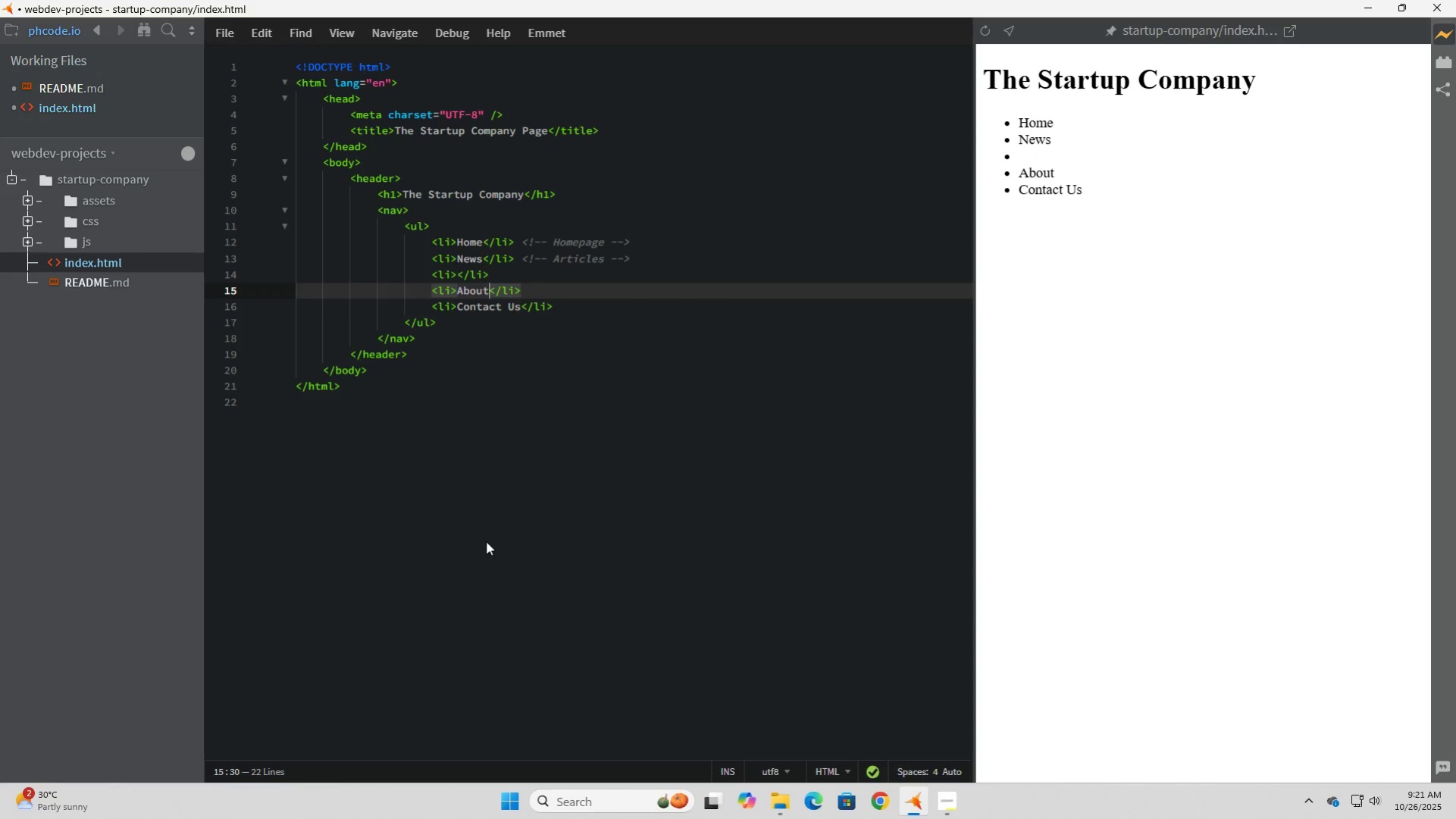 
key(ArrowUp)
 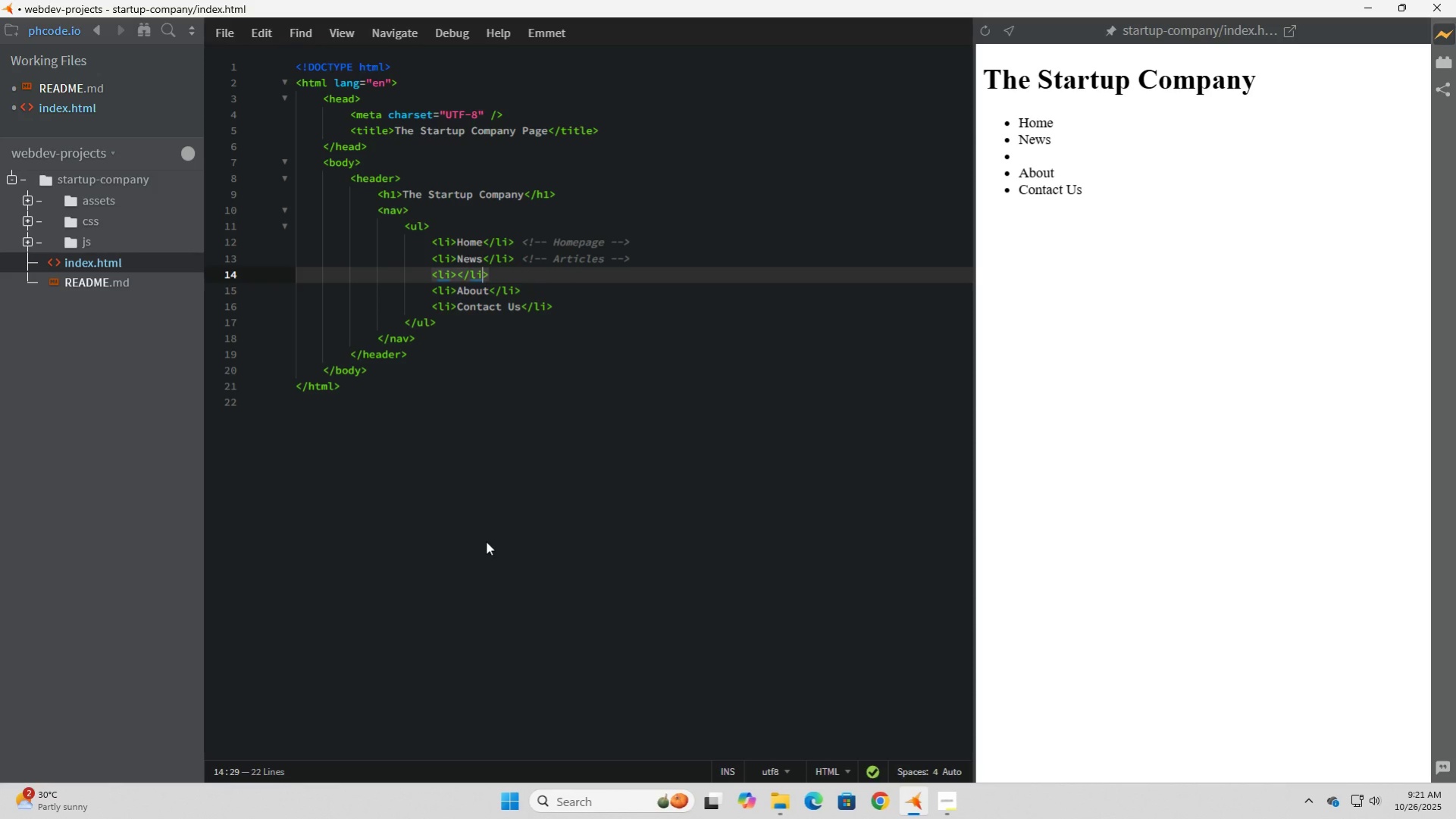 
key(ArrowLeft)
 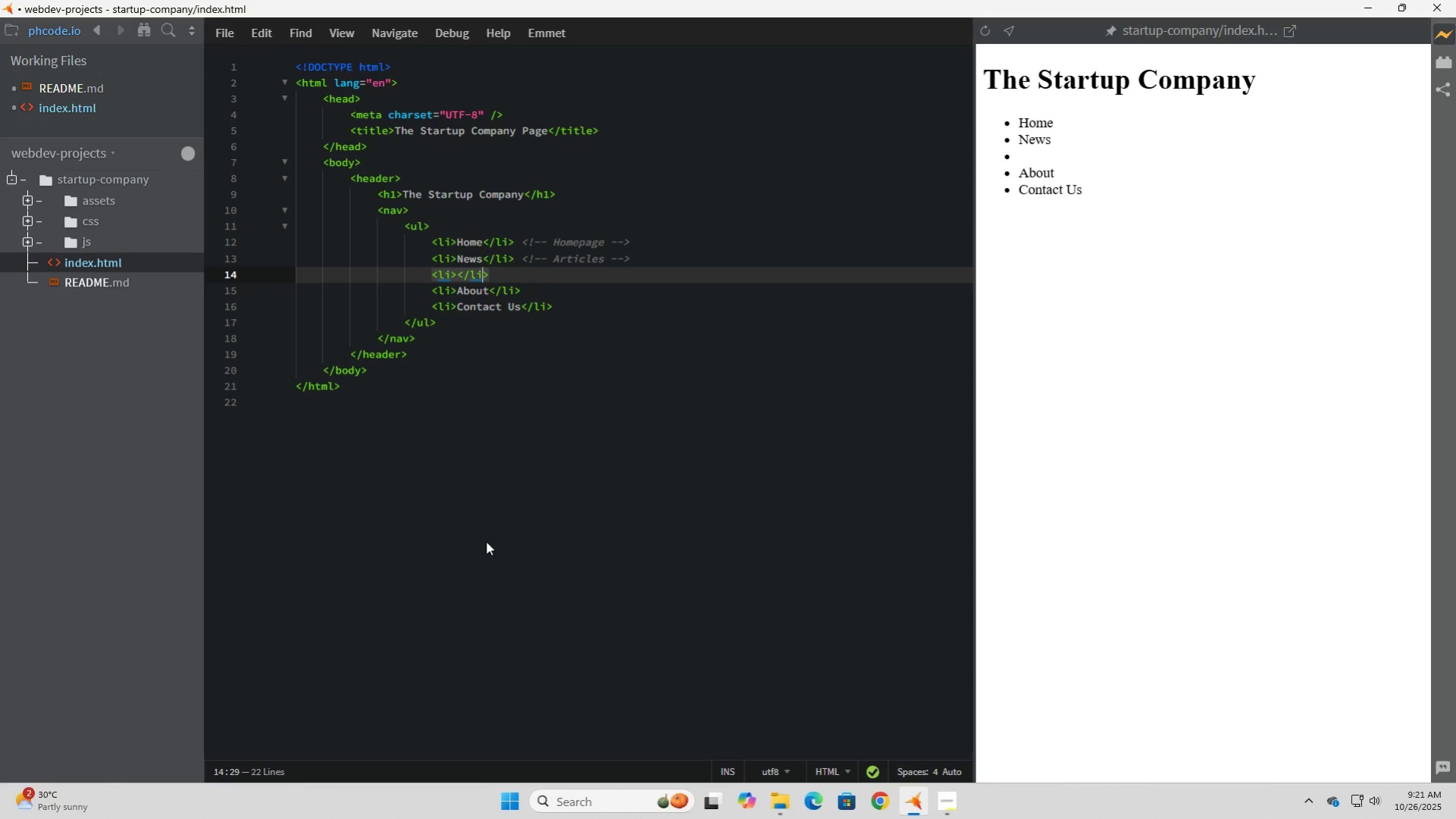 
key(ArrowLeft)
 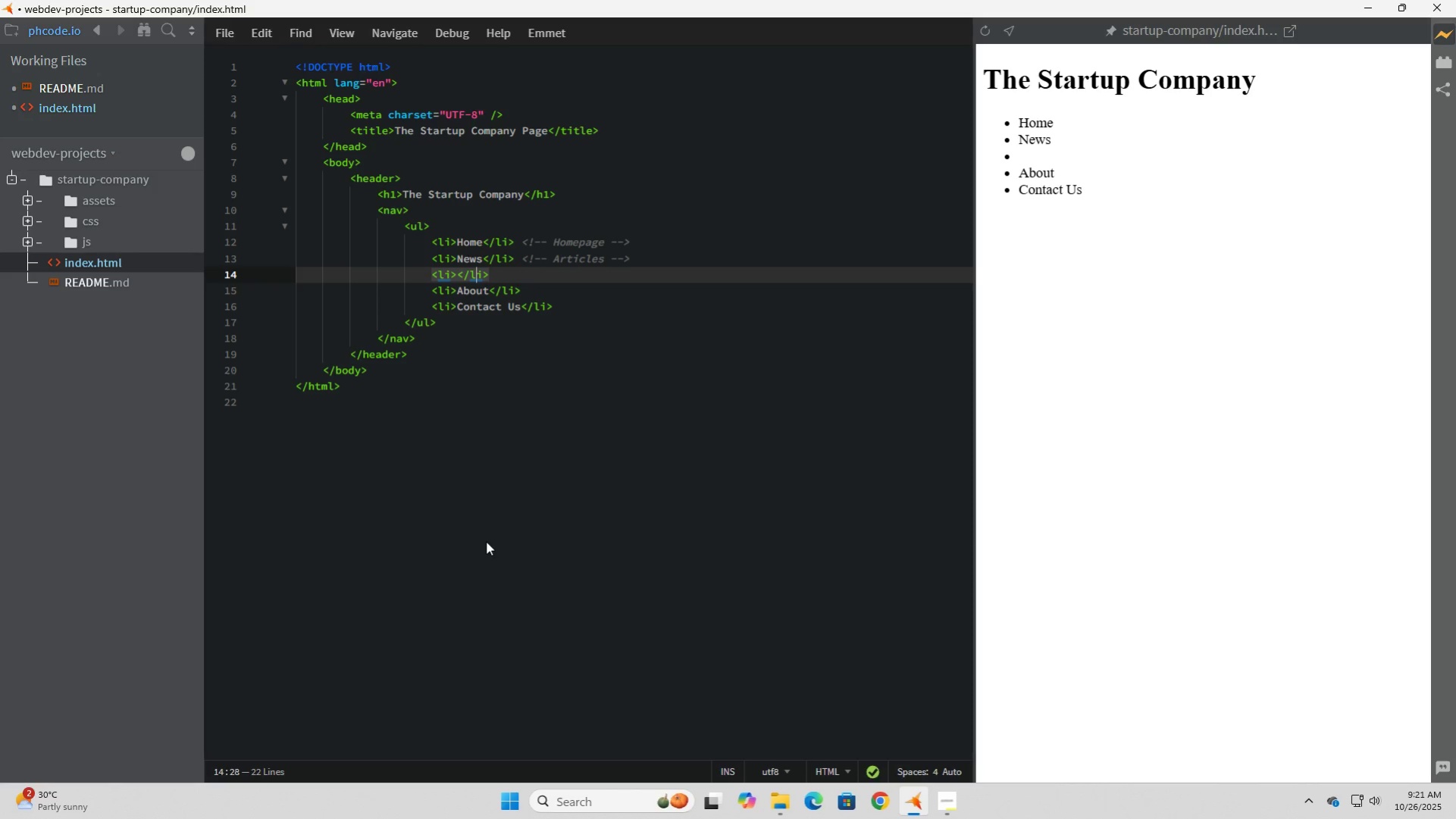 
key(ArrowLeft)
 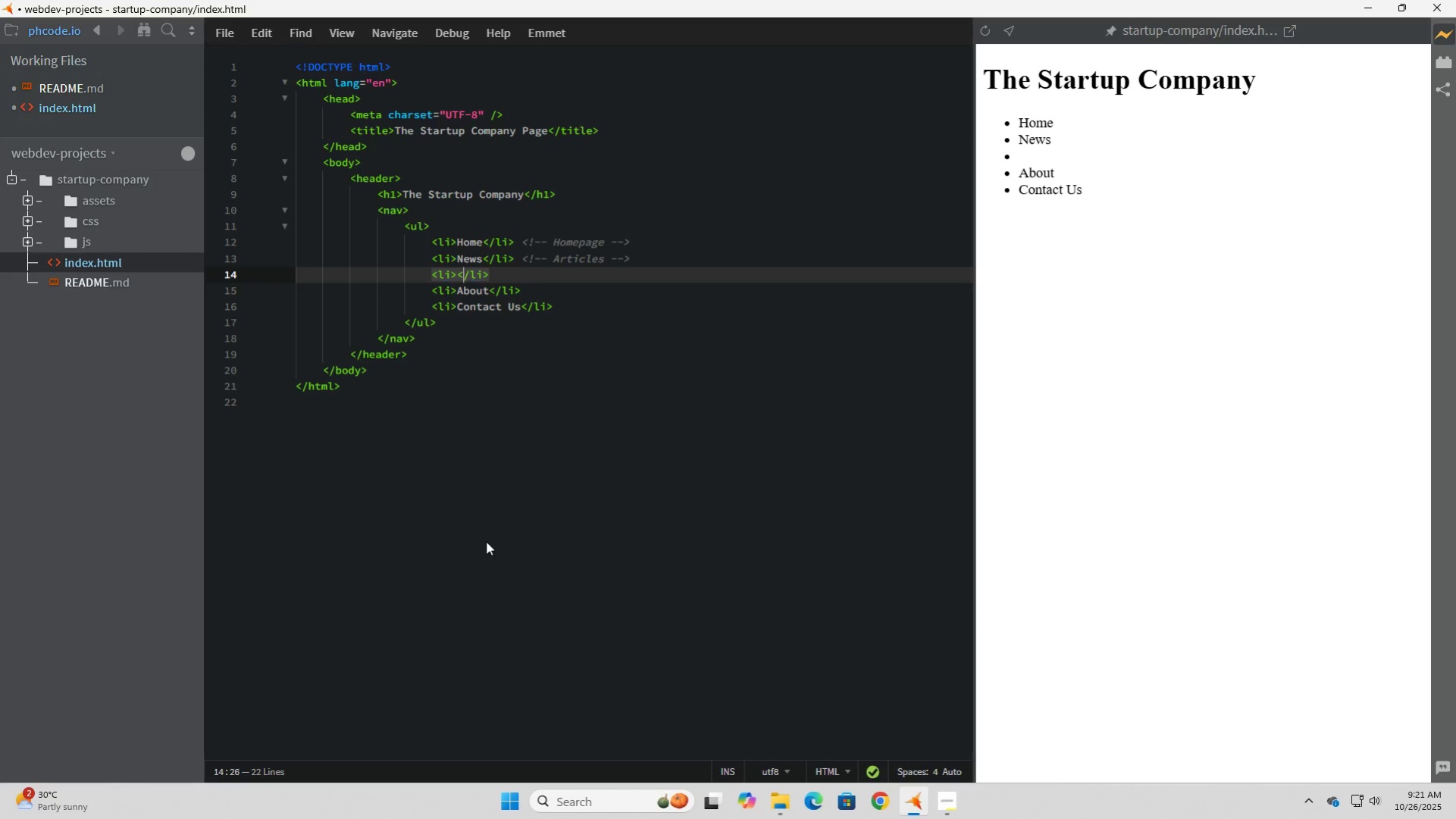 
key(ArrowLeft)
 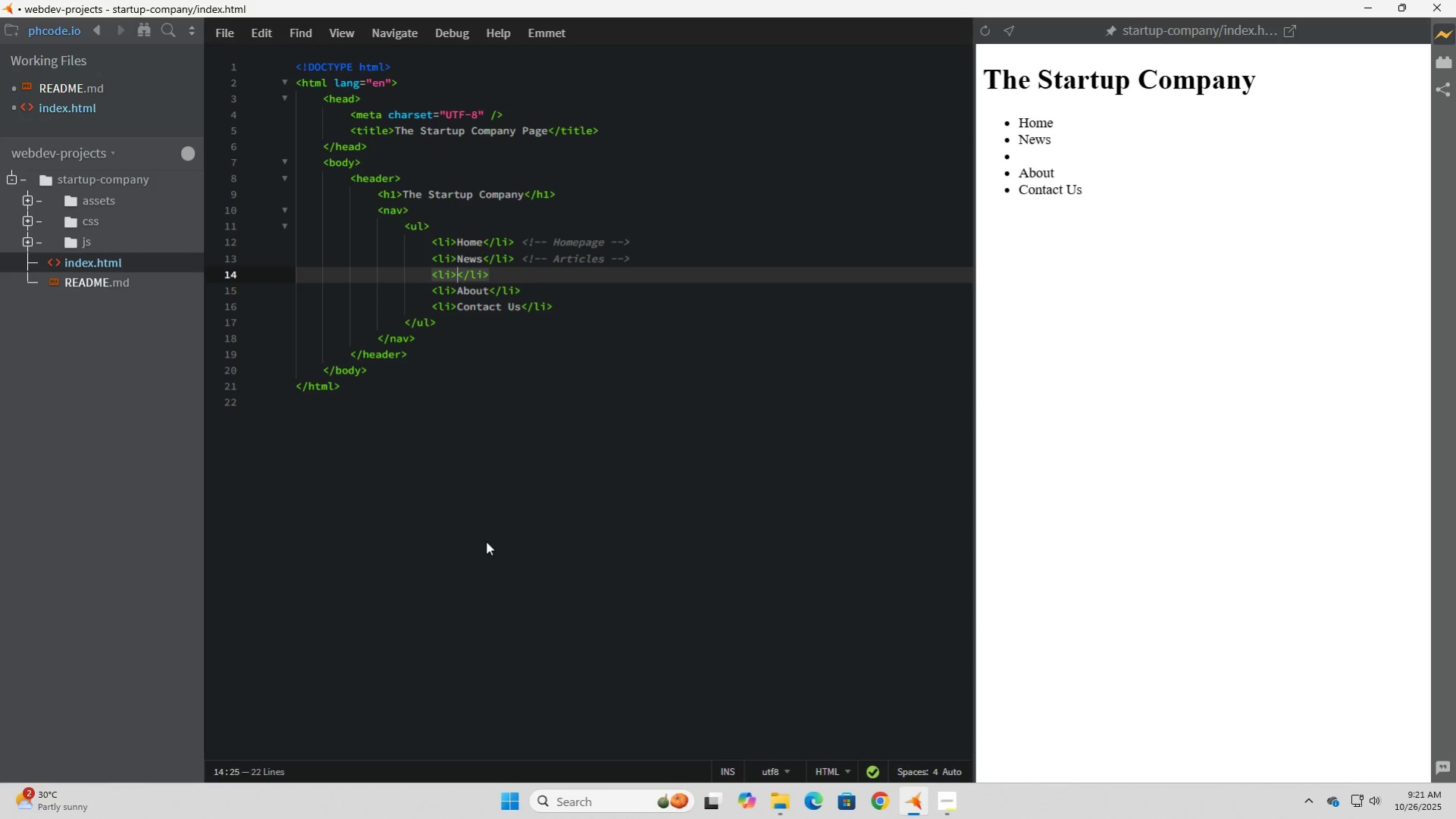 
key(ArrowLeft)
 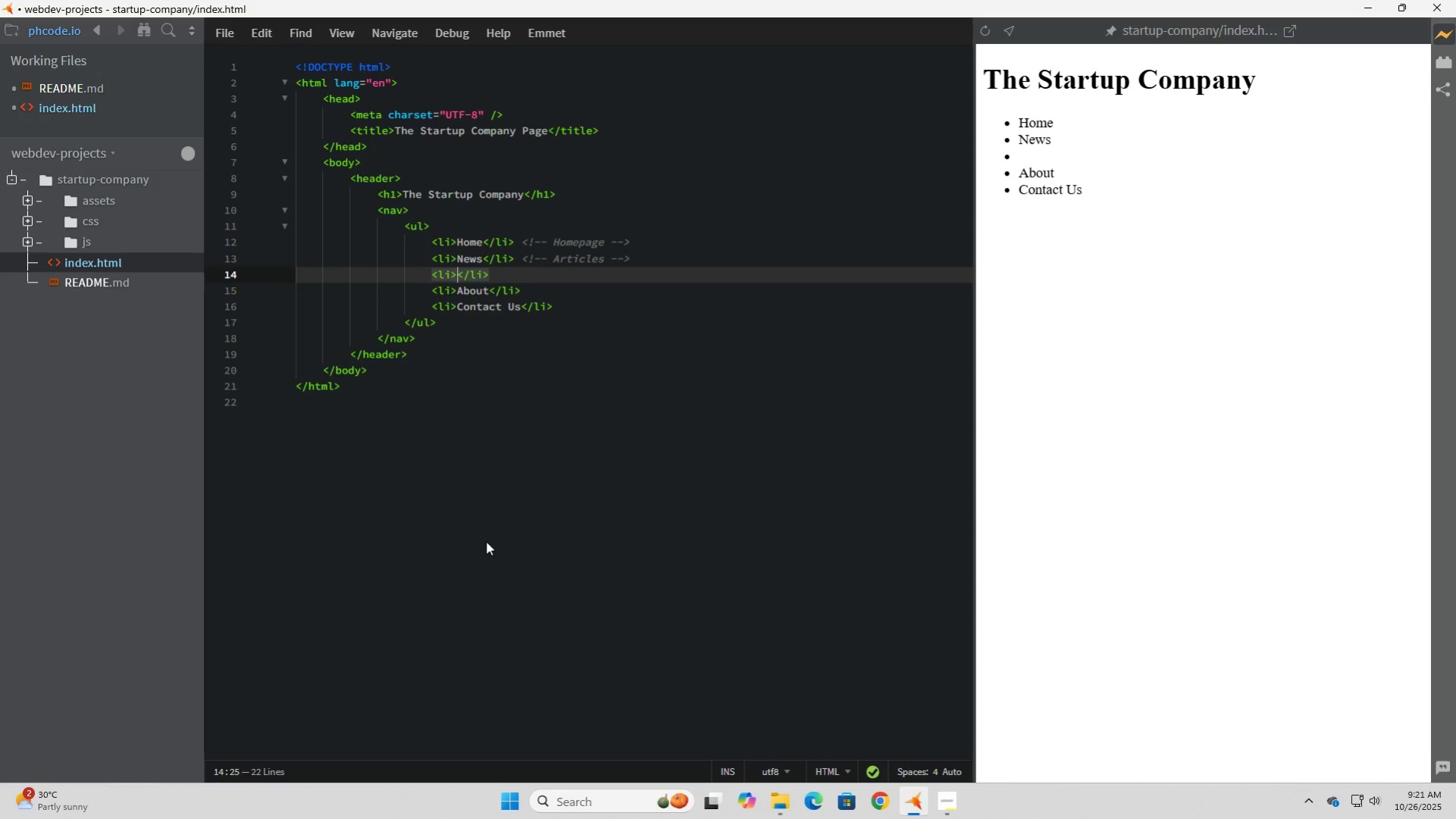 
type(Carr)
key(Backspace)
type(eers)
 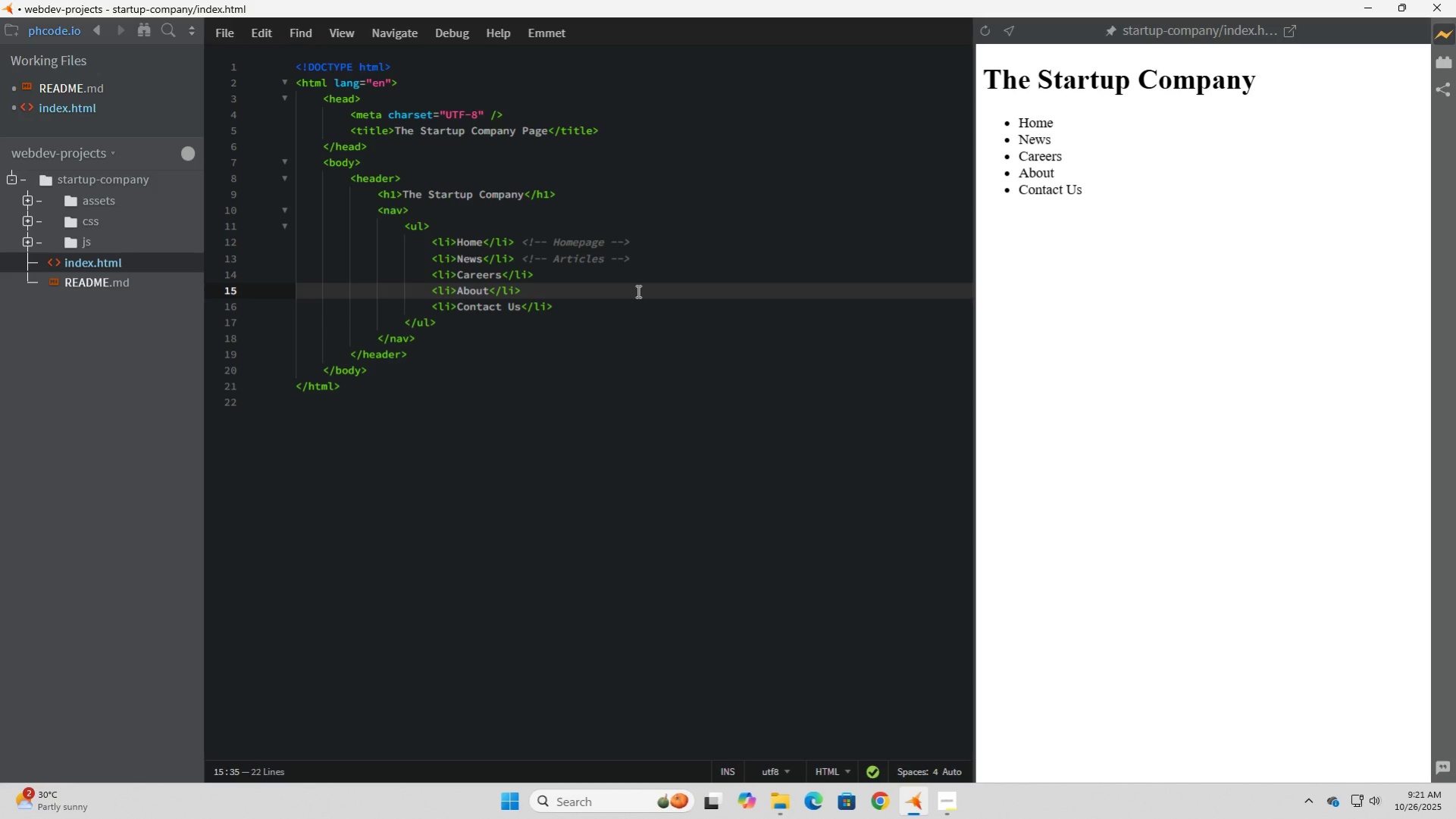 
wait(10.53)
 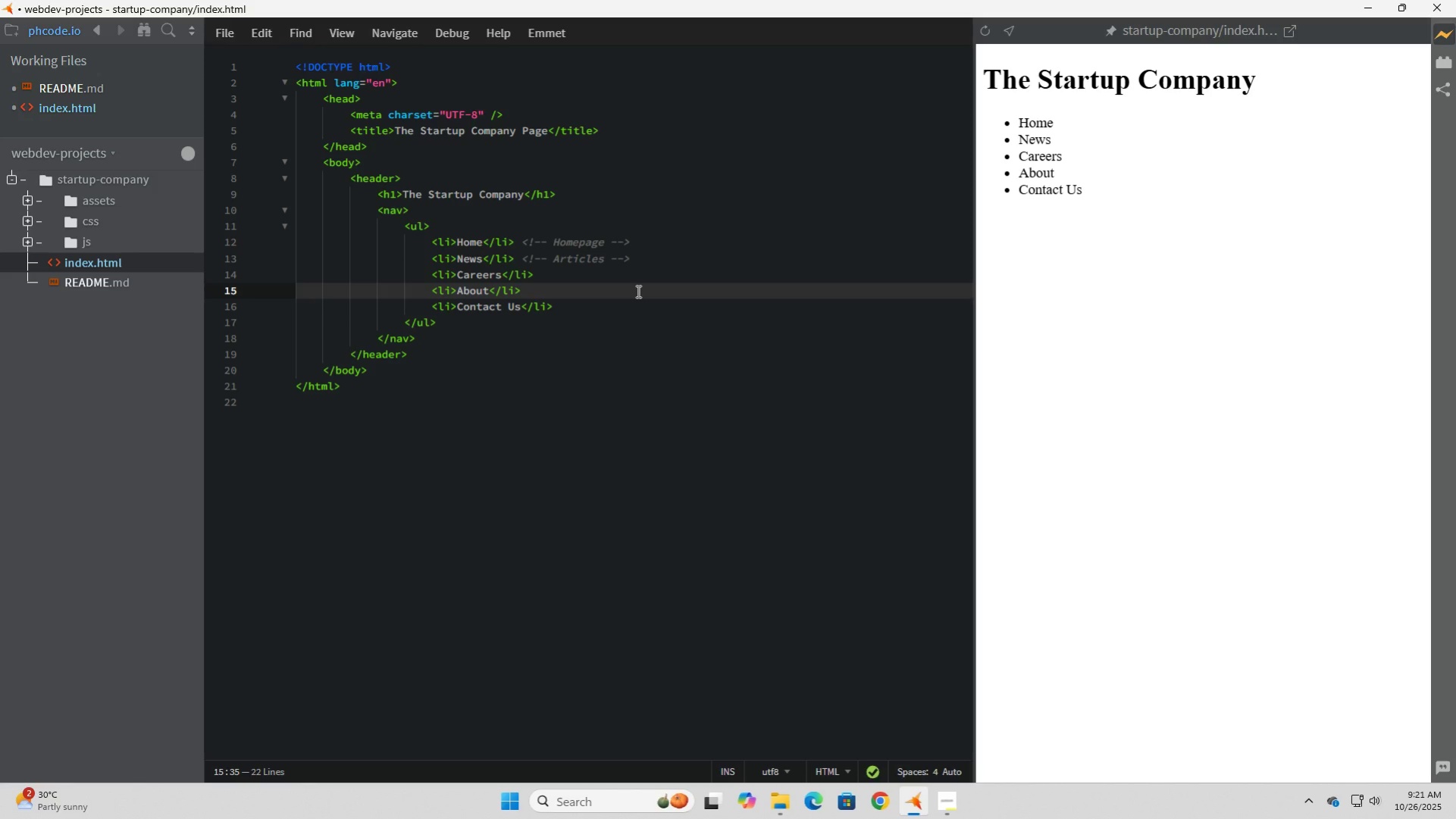 
left_click([640, 273])
 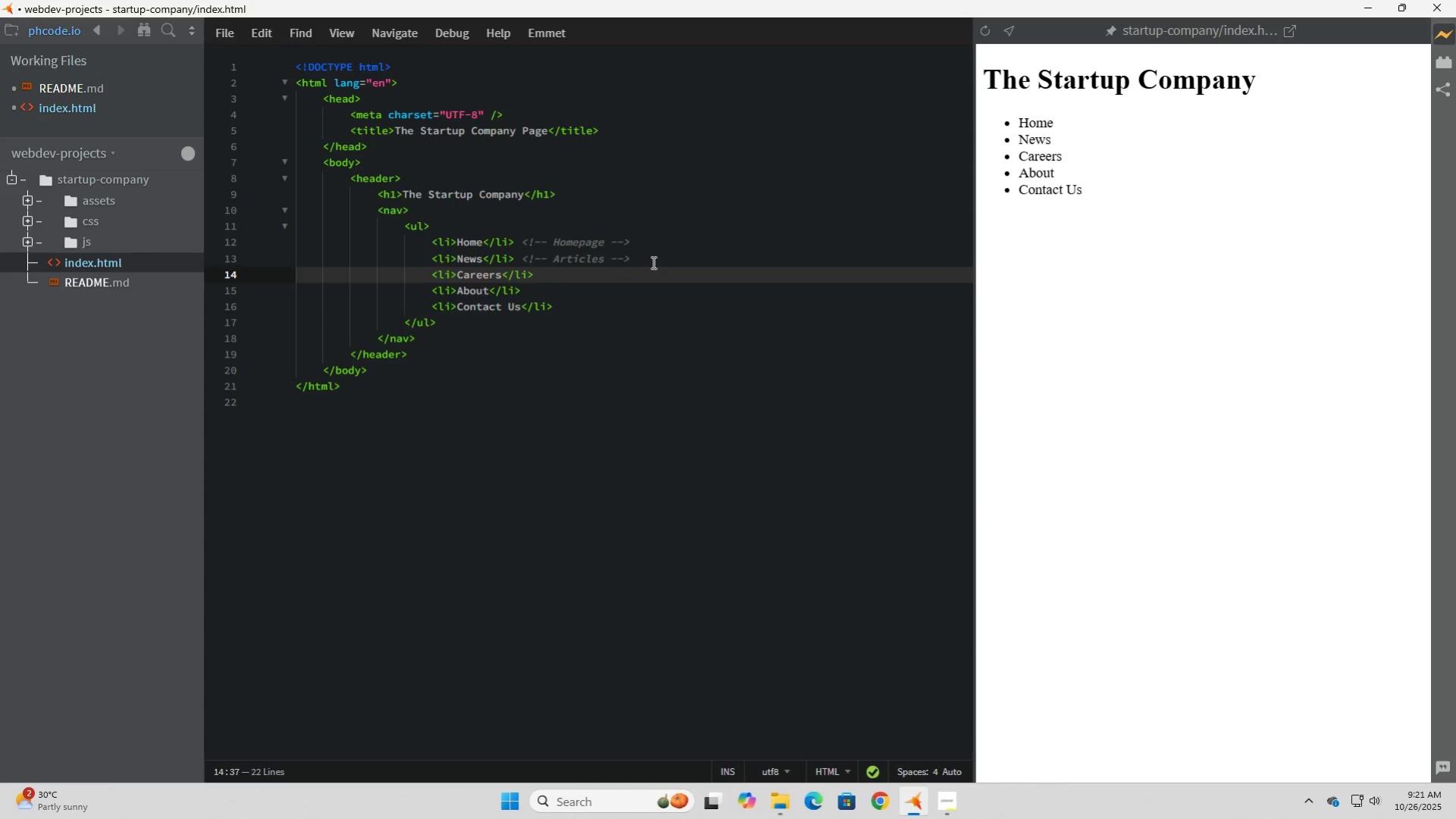 
left_click_drag(start_coordinate=[652, 261], to_coordinate=[521, 261])
 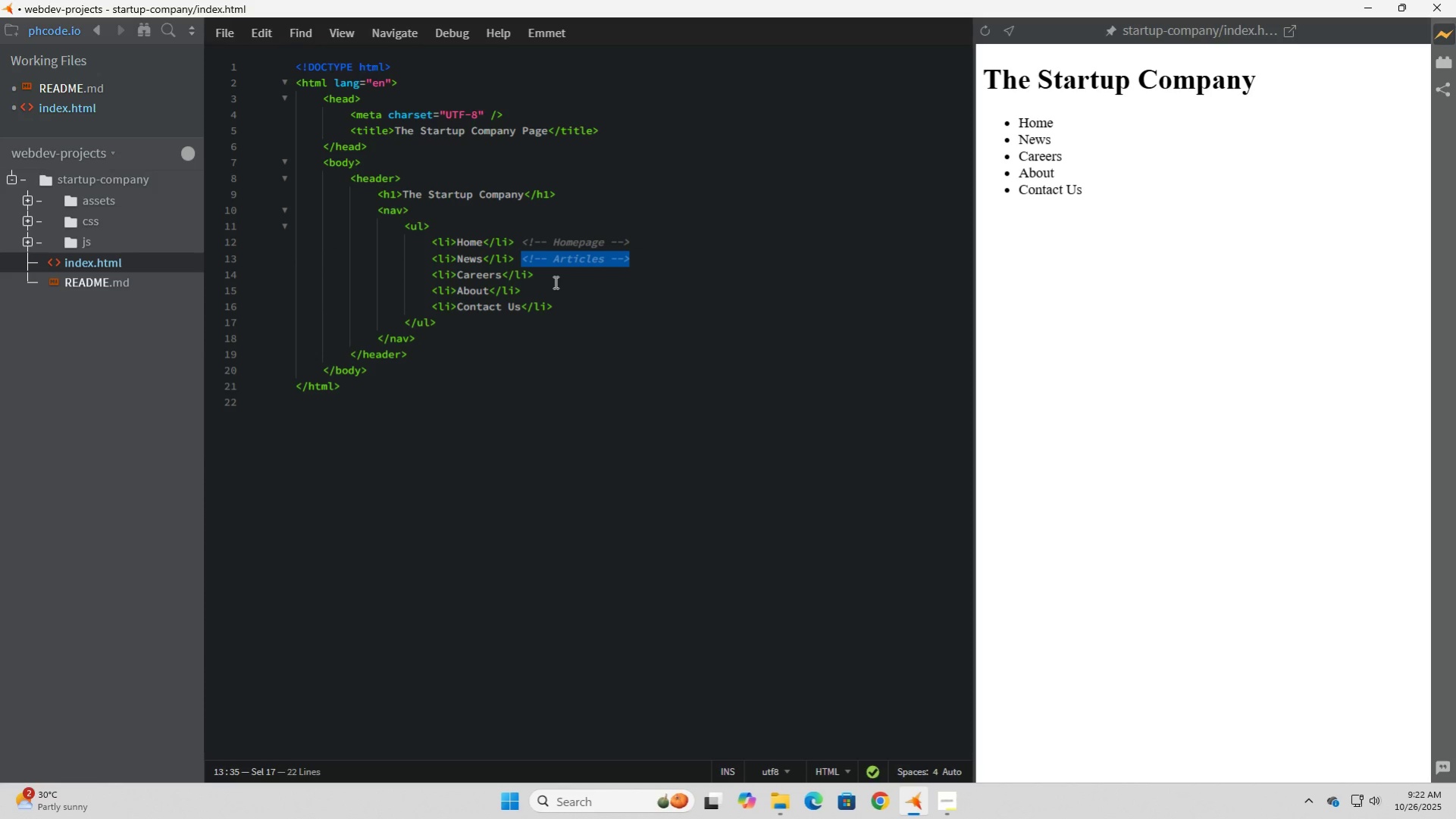 
key(Control+C)
 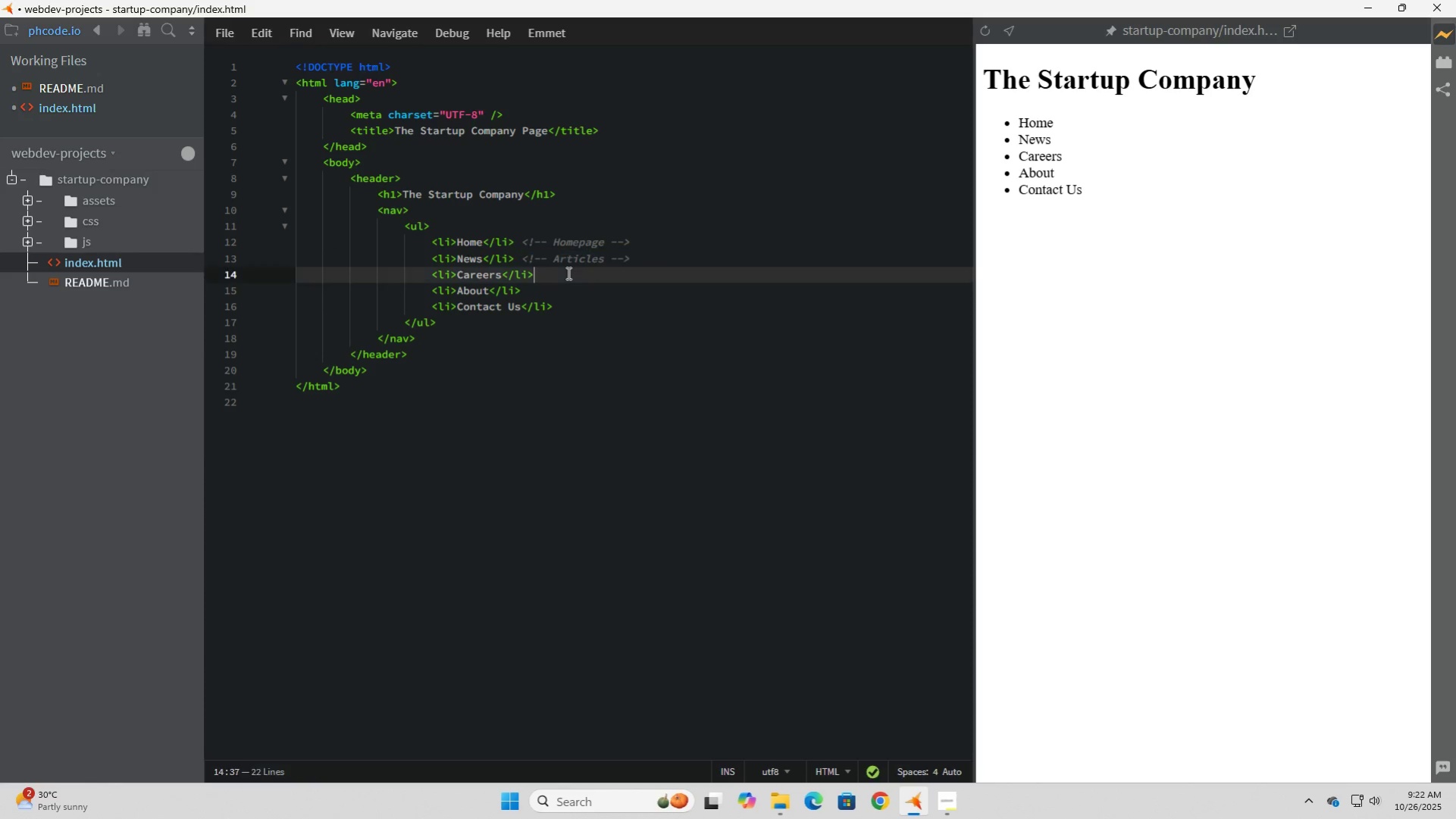 
left_click([567, 273])
 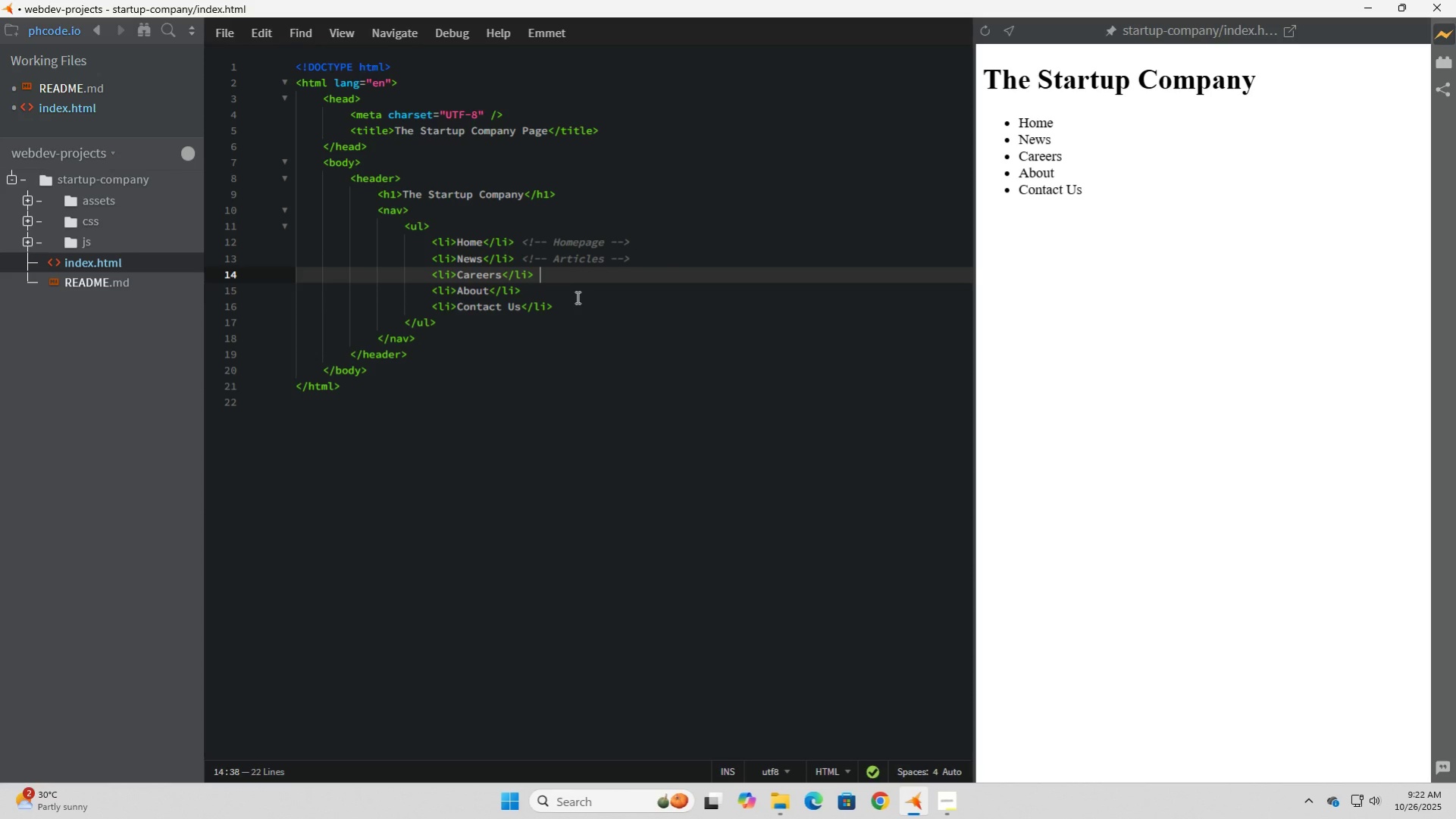 
key(Space)
 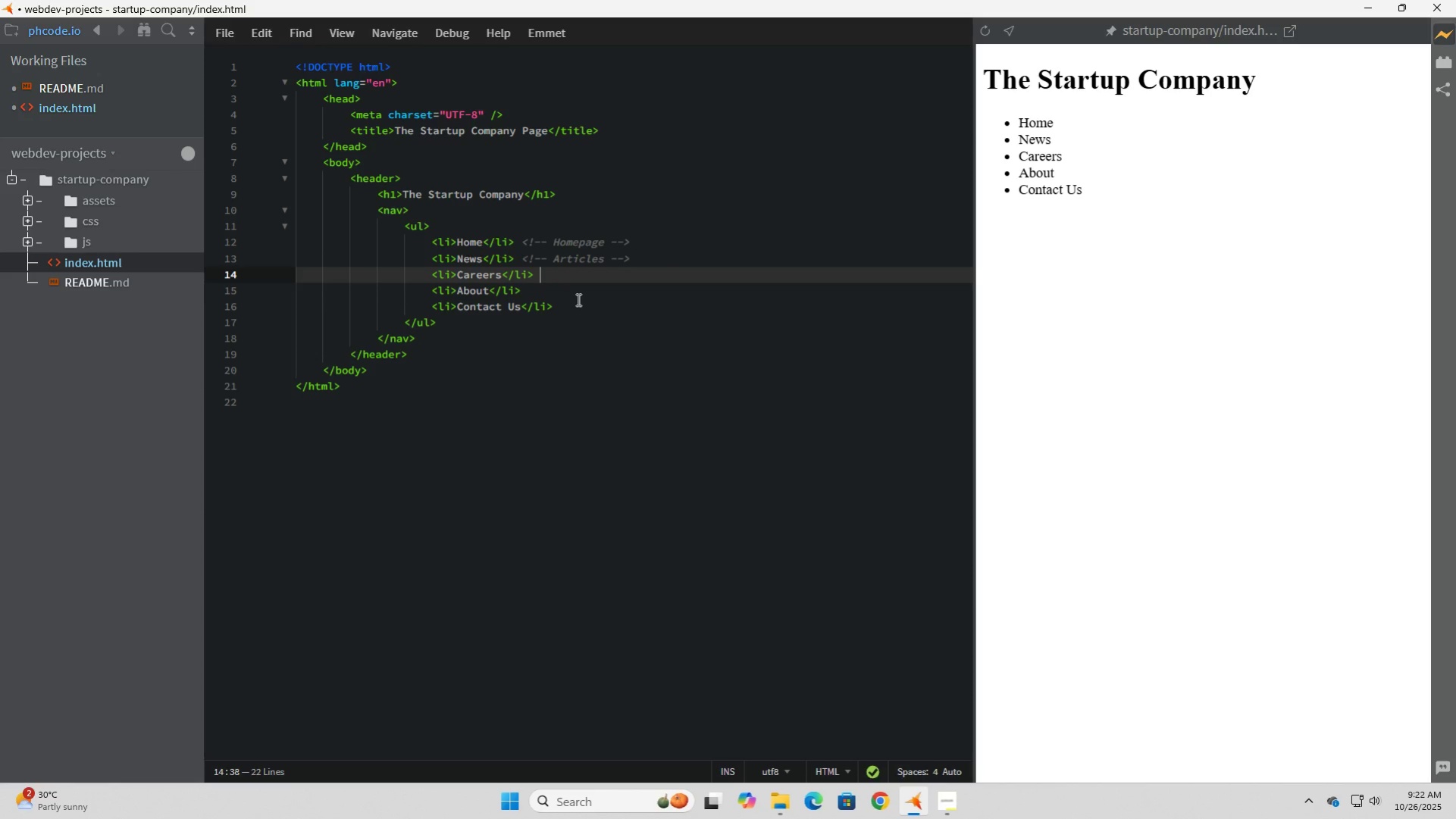 
key(Control+V)
 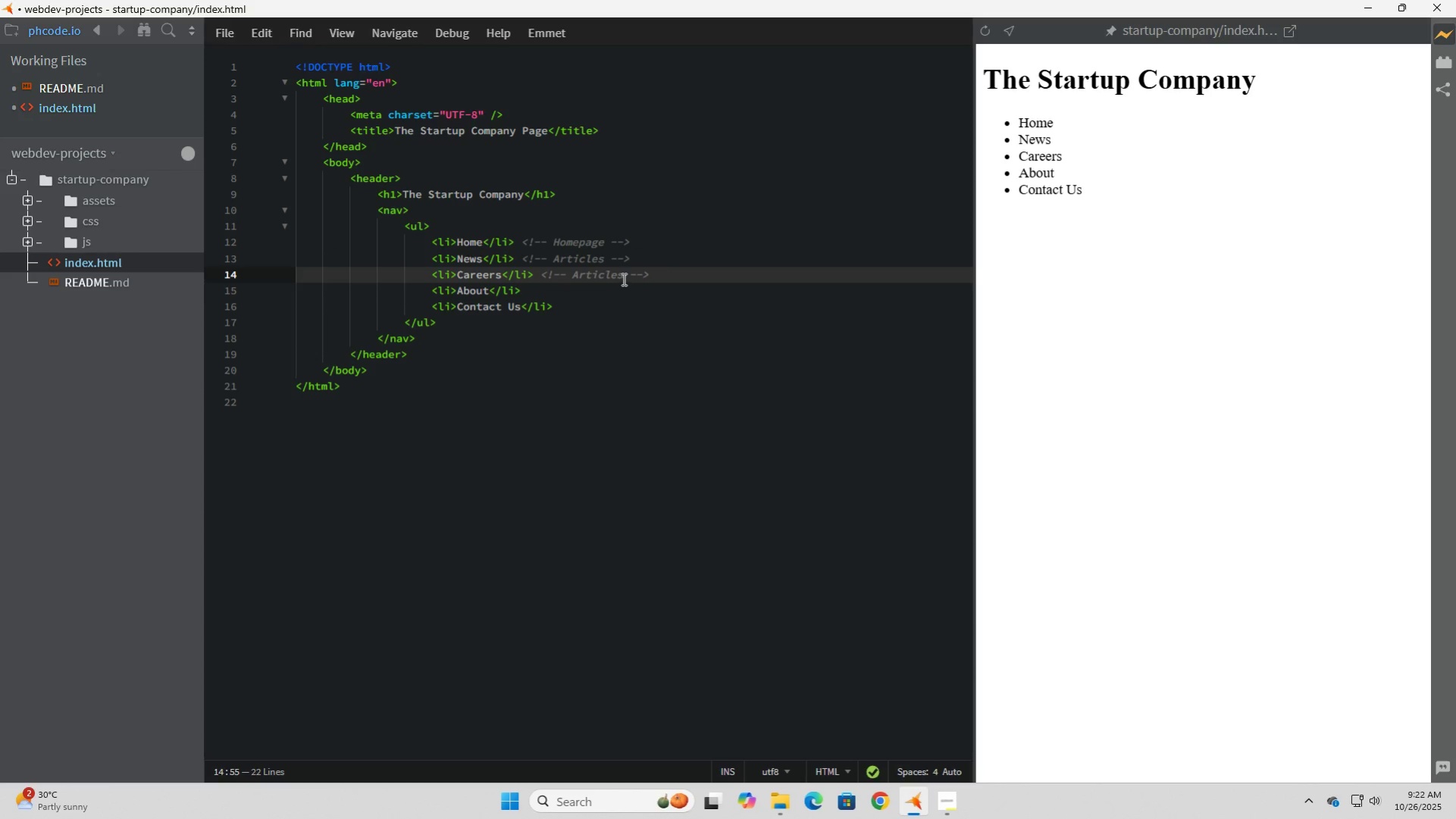 
left_click_drag(start_coordinate=[623, 277], to_coordinate=[575, 282])
 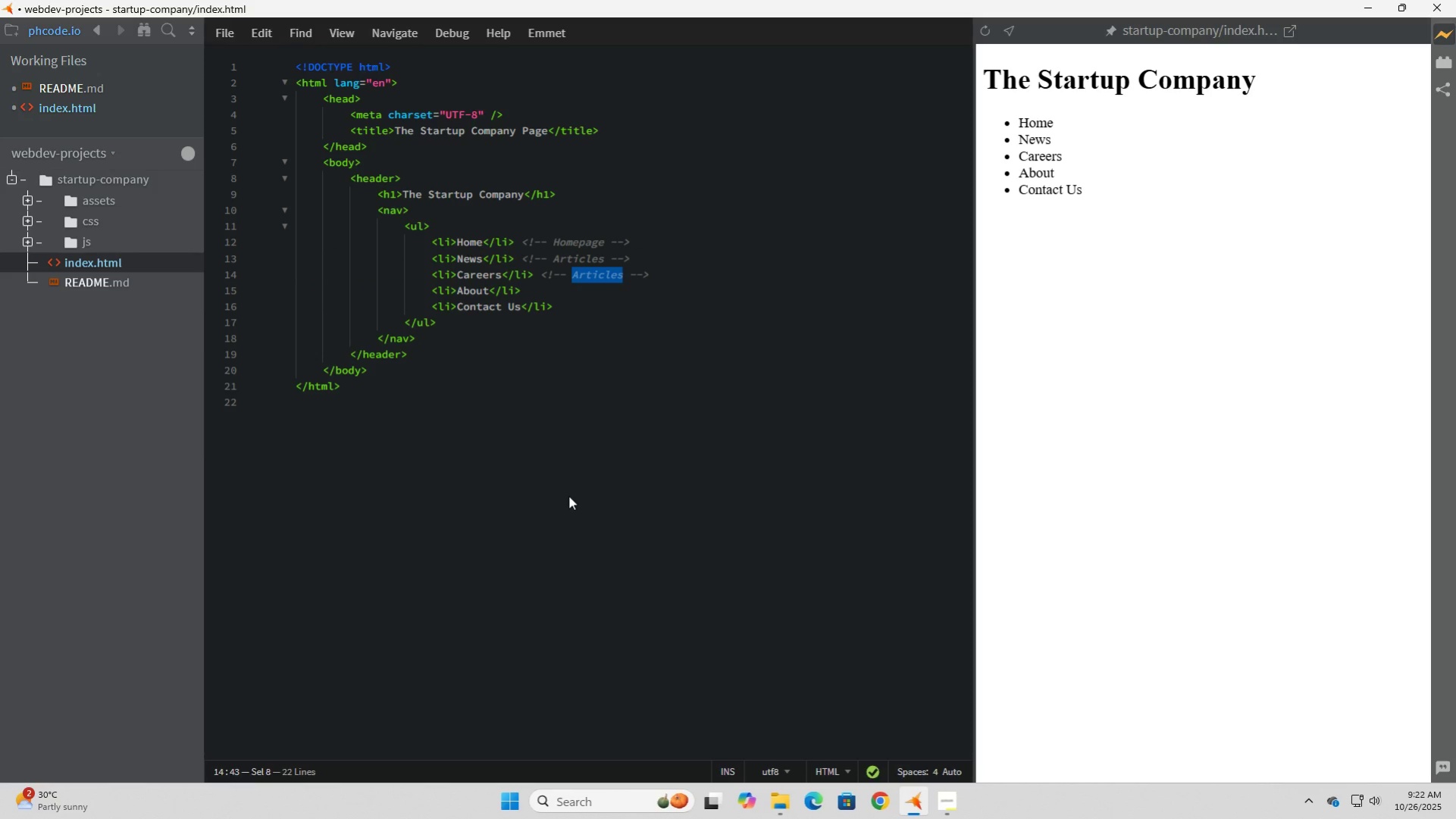 
type(Careers )
 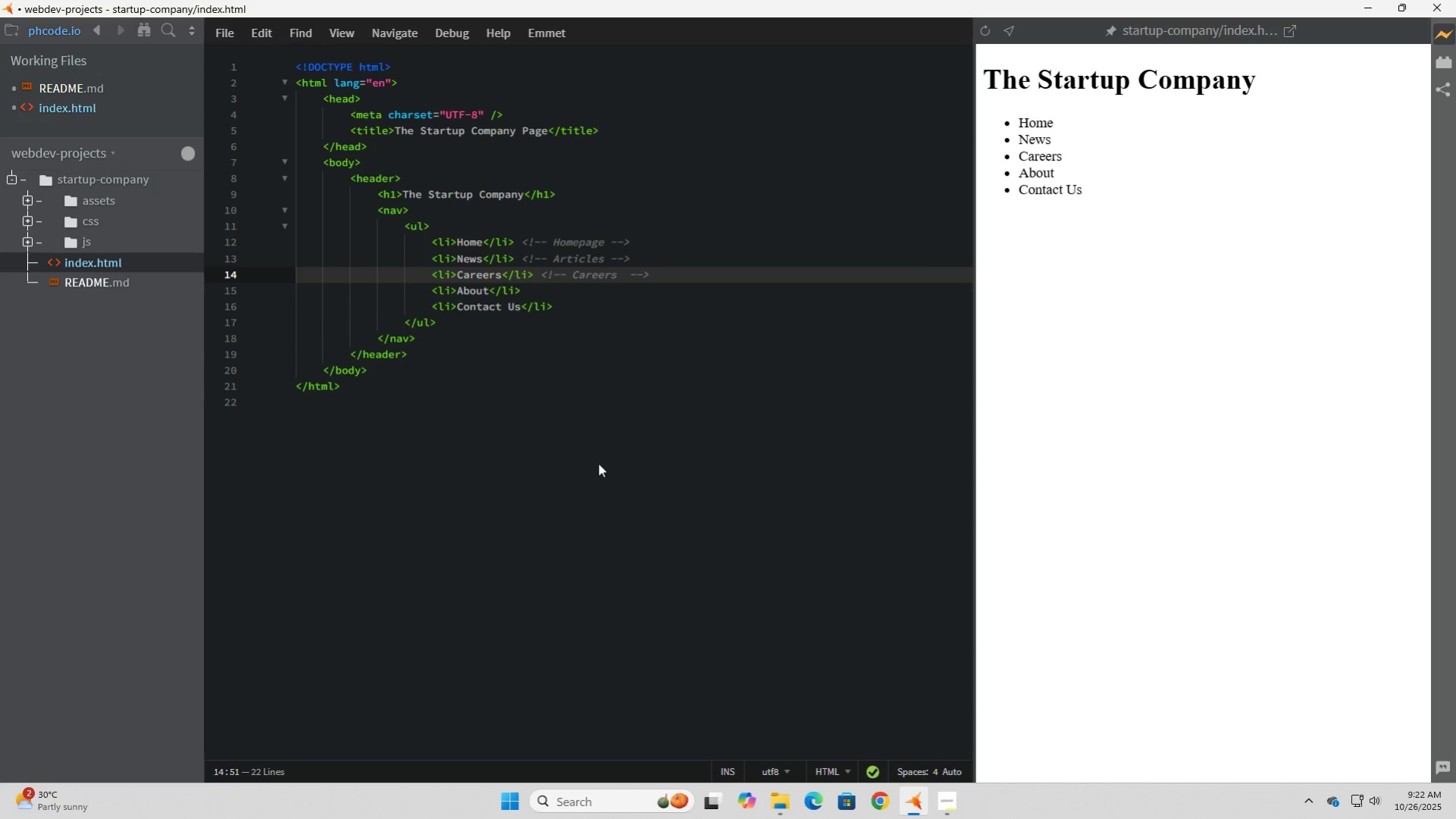 
hold_key(key=ShiftLeft, duration=1.54)
 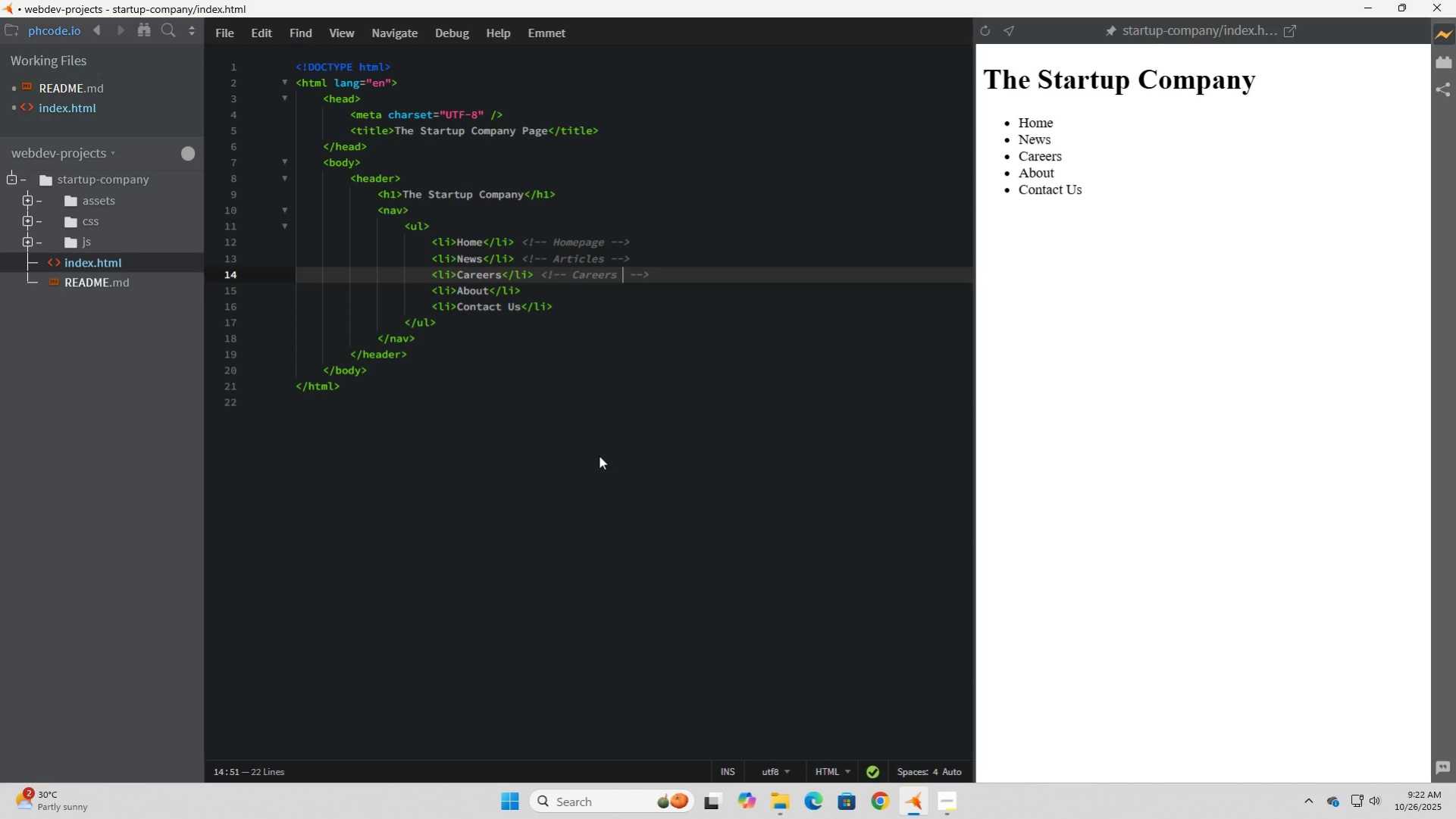 
type(Page)
 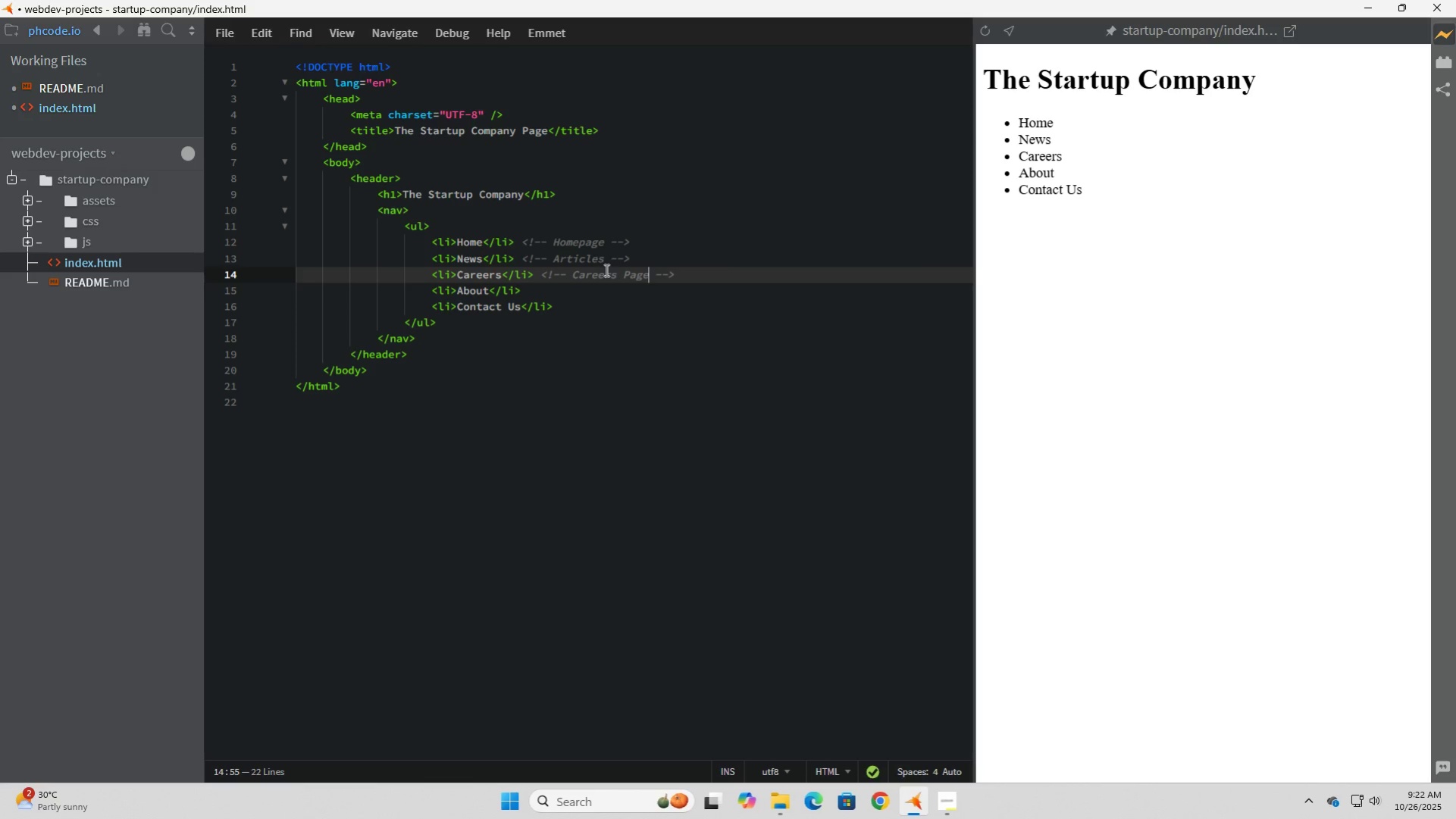 
left_click([605, 258])
 